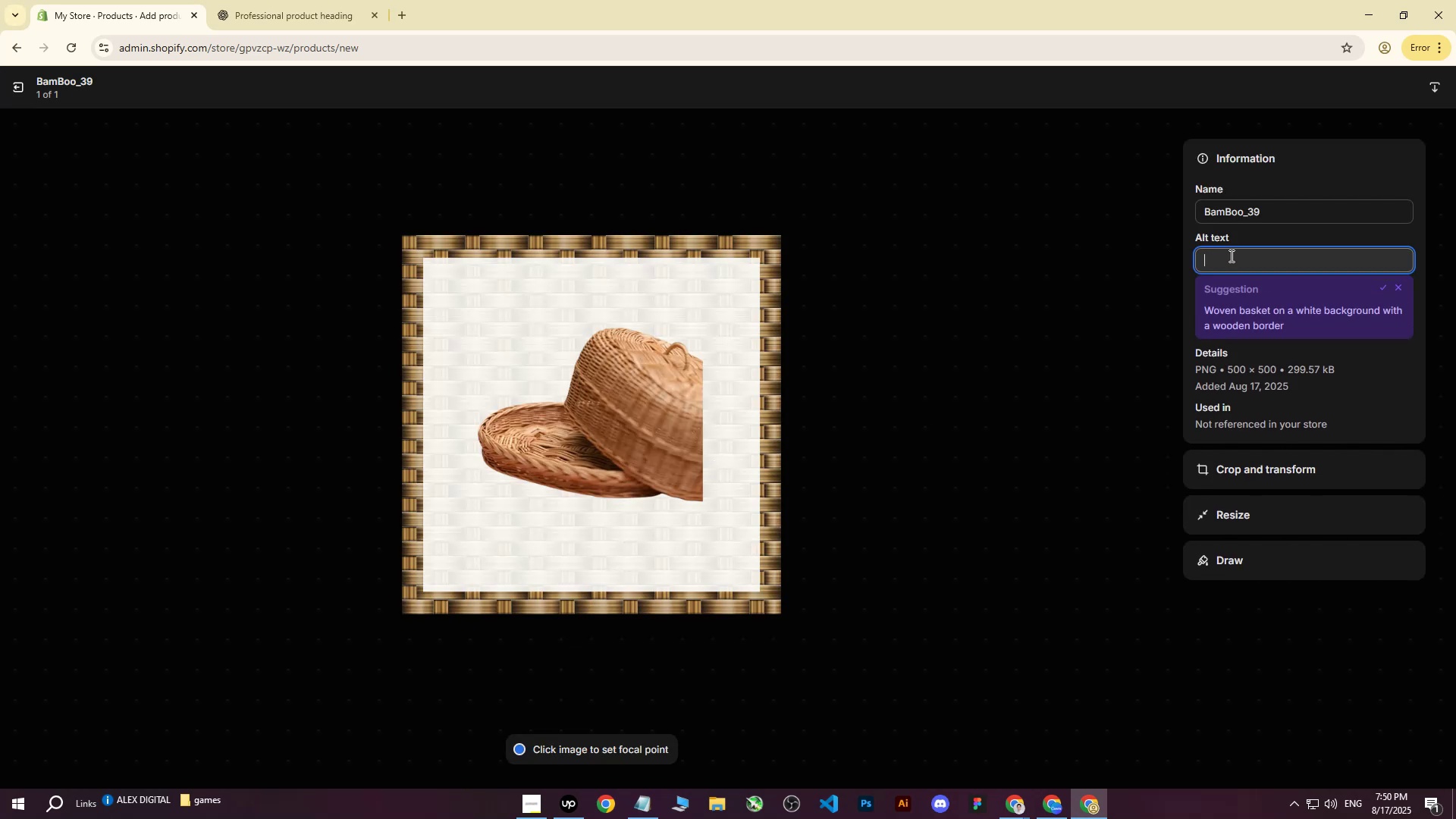 
key(Control+ControlLeft)
 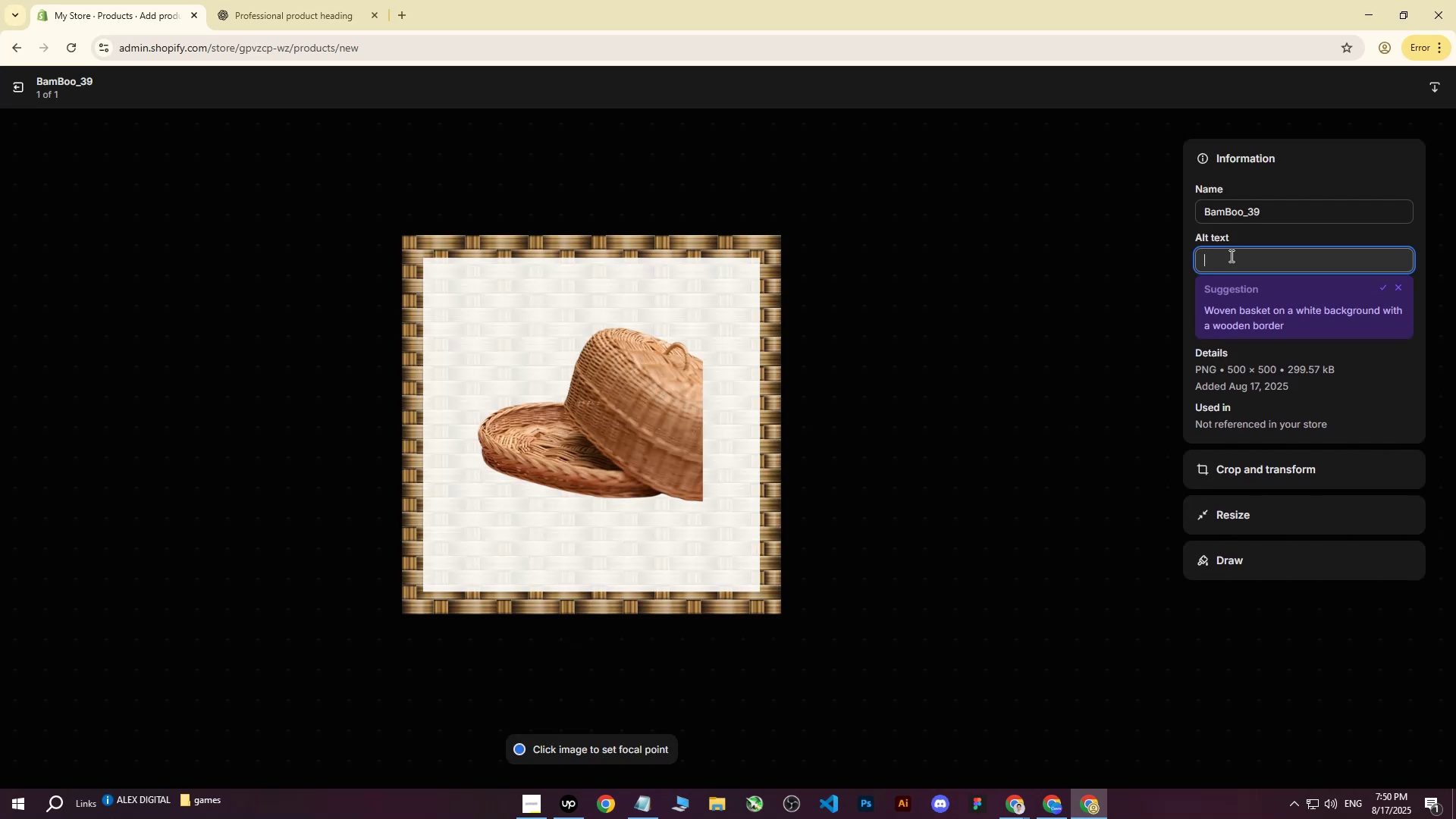 
key(Control+V)
 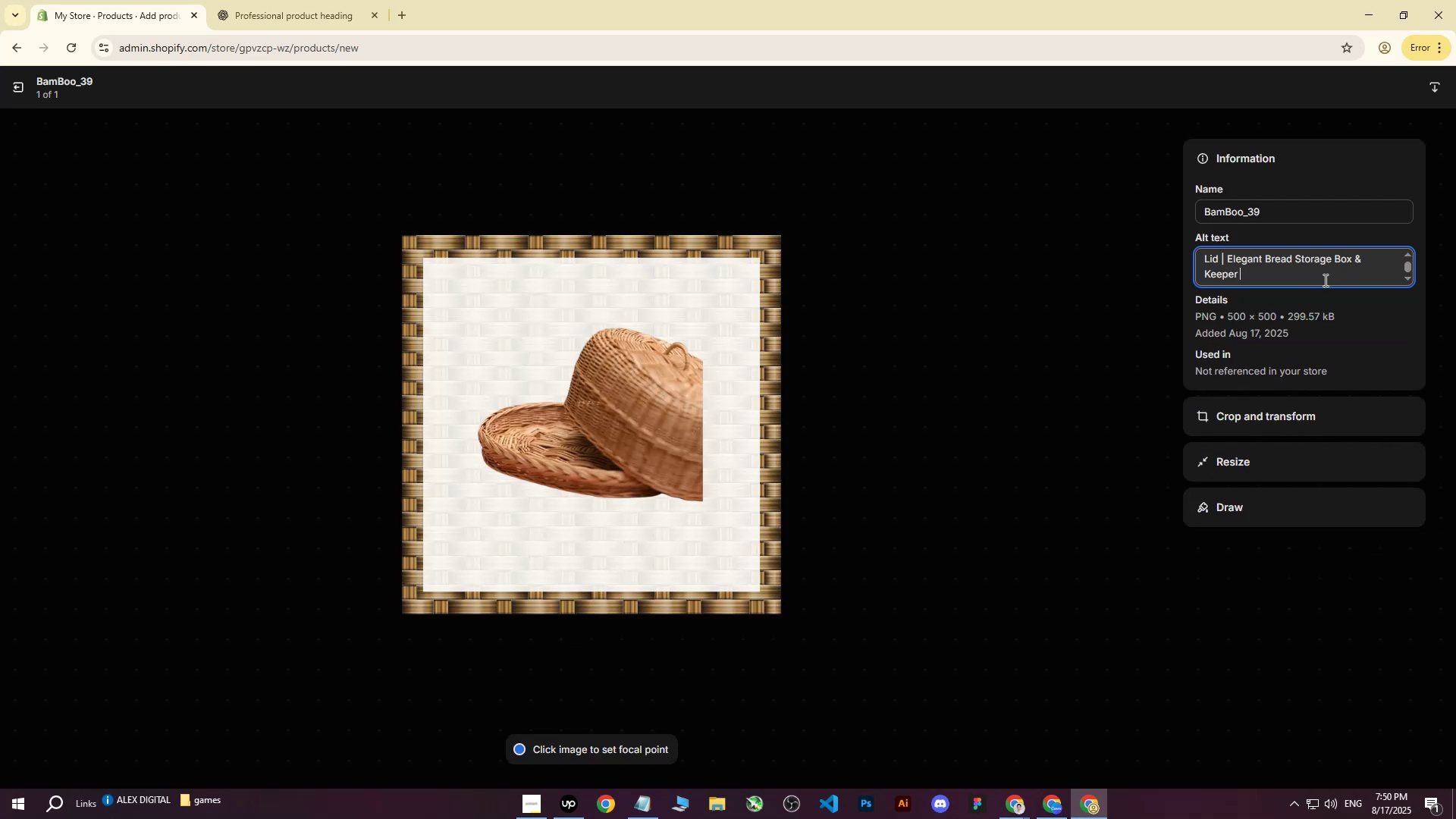 
left_click_drag(start_coordinate=[1323, 281], to_coordinate=[1254, 271])
 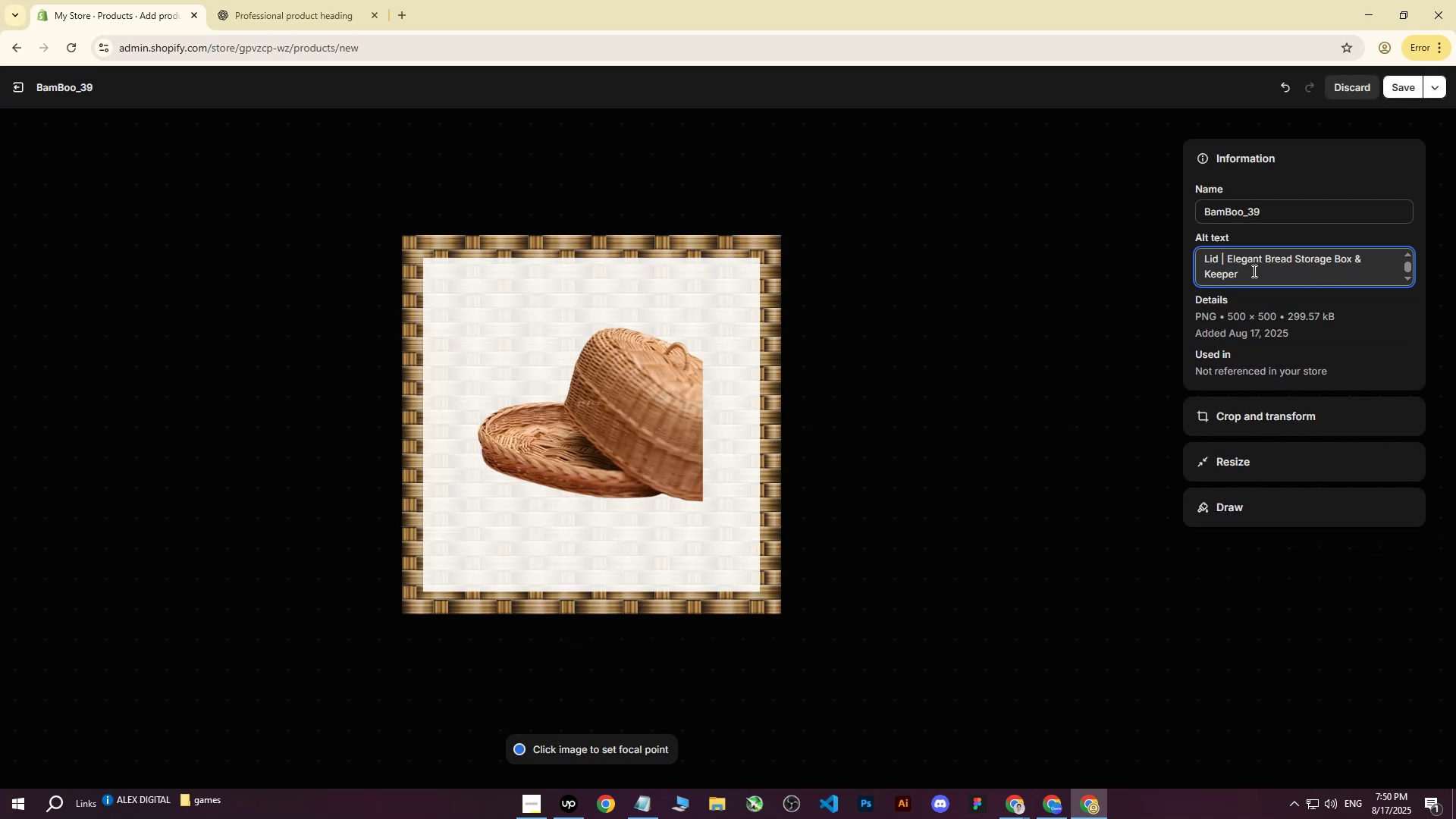 
left_click_drag(start_coordinate=[1227, 263], to_coordinate=[1144, 246])
 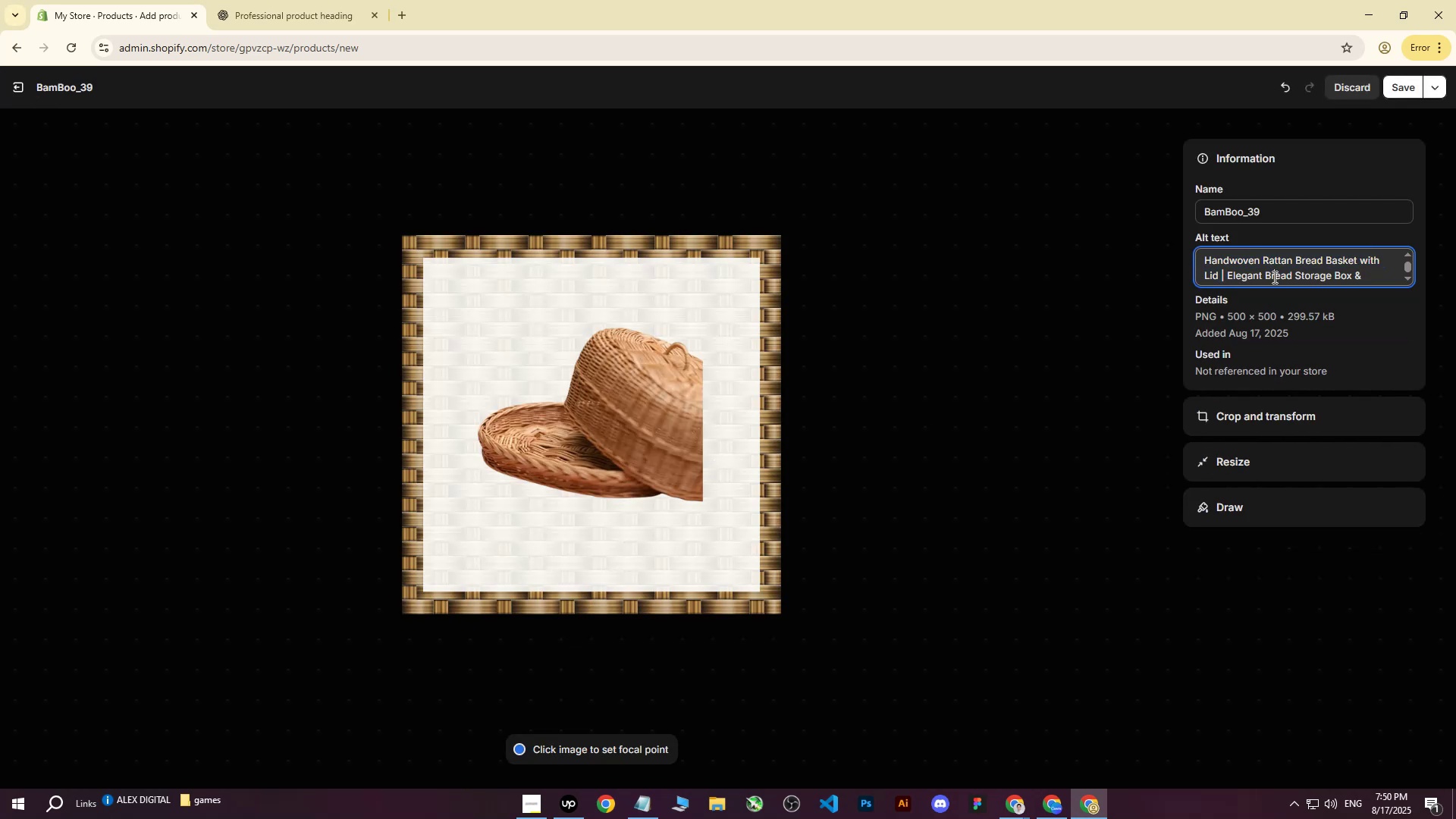 
double_click([1268, 282])
 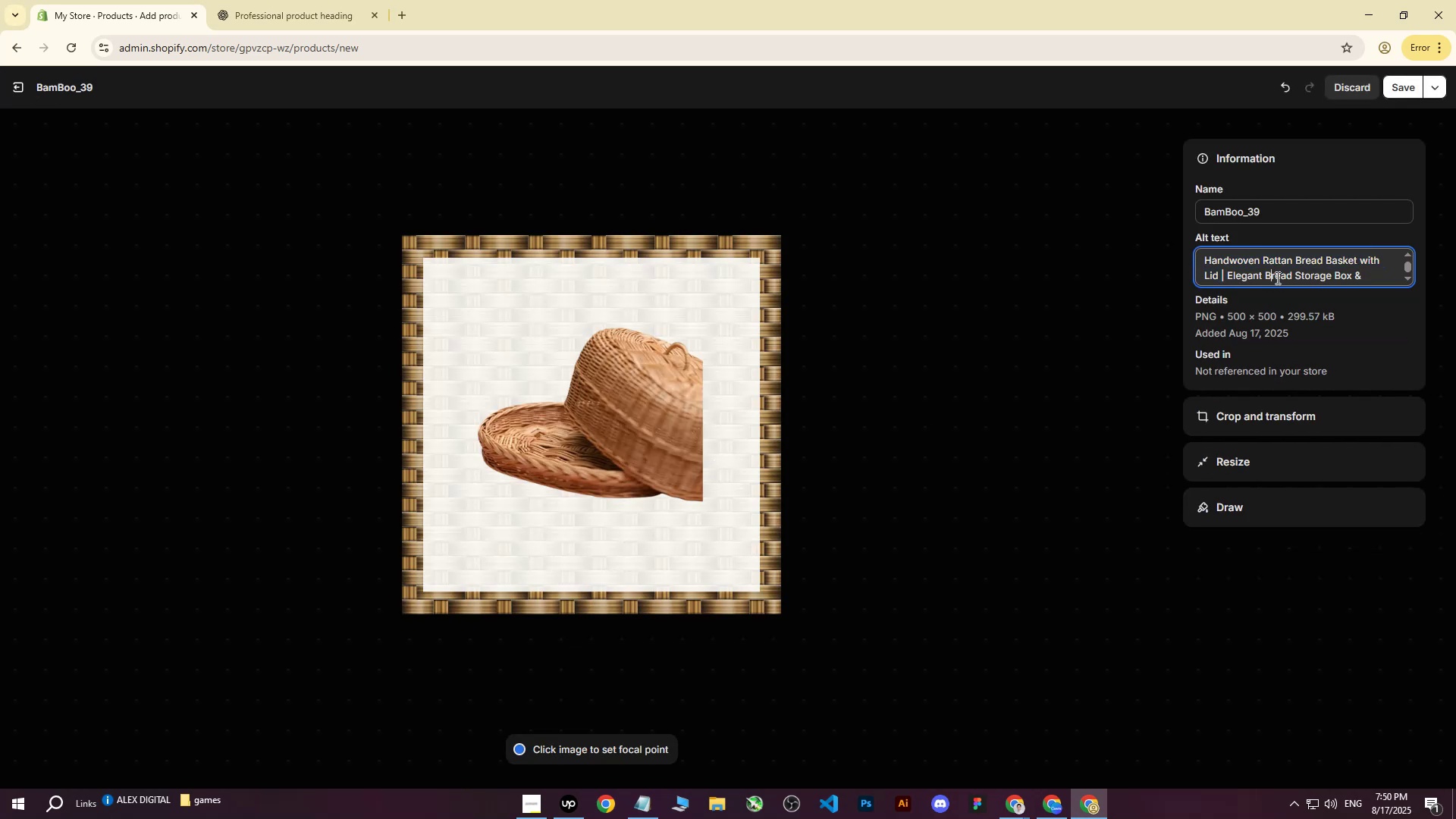 
scroll: coordinate [1282, 275], scroll_direction: down, amount: 2.0
 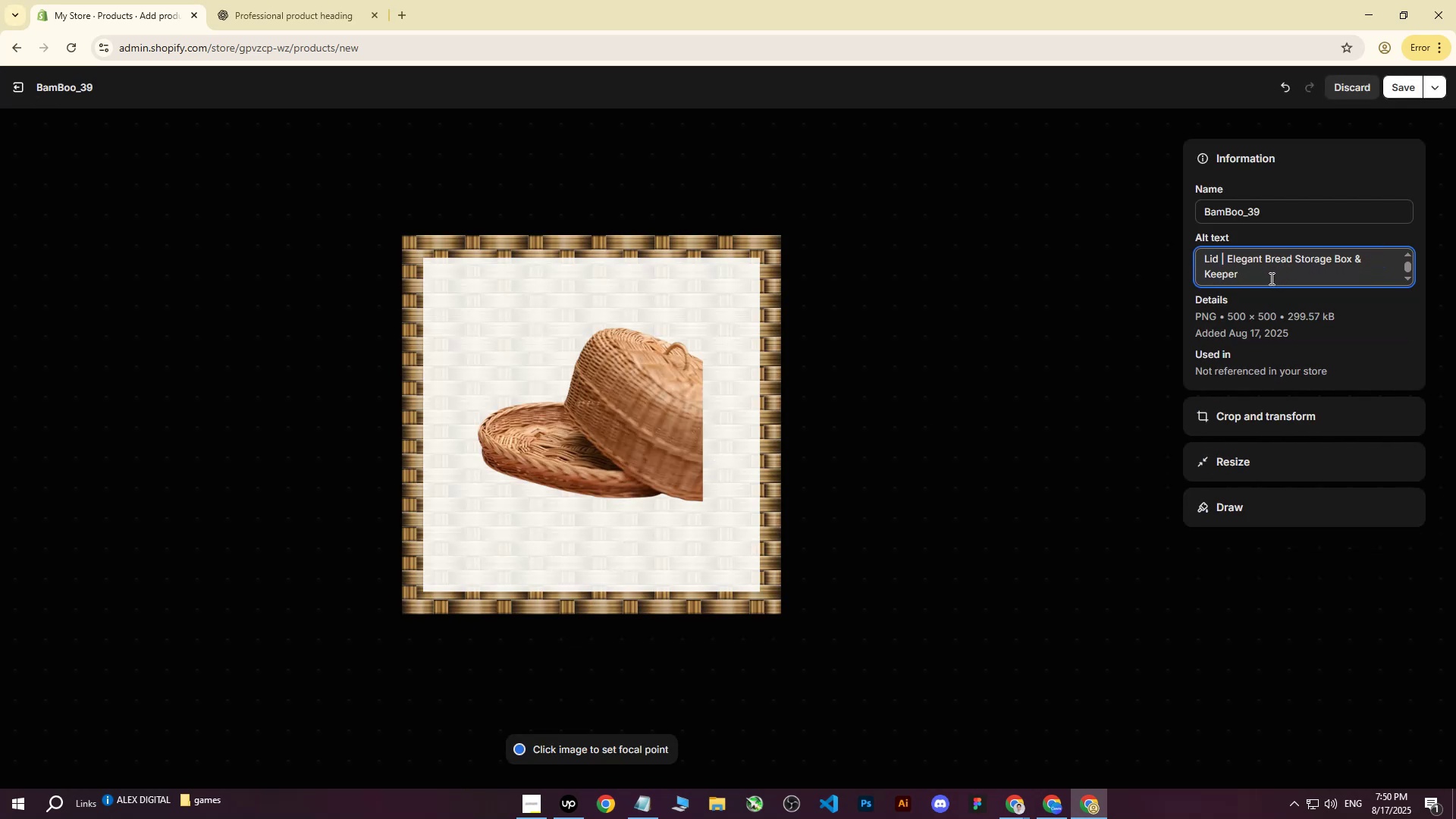 
left_click([1270, 278])
 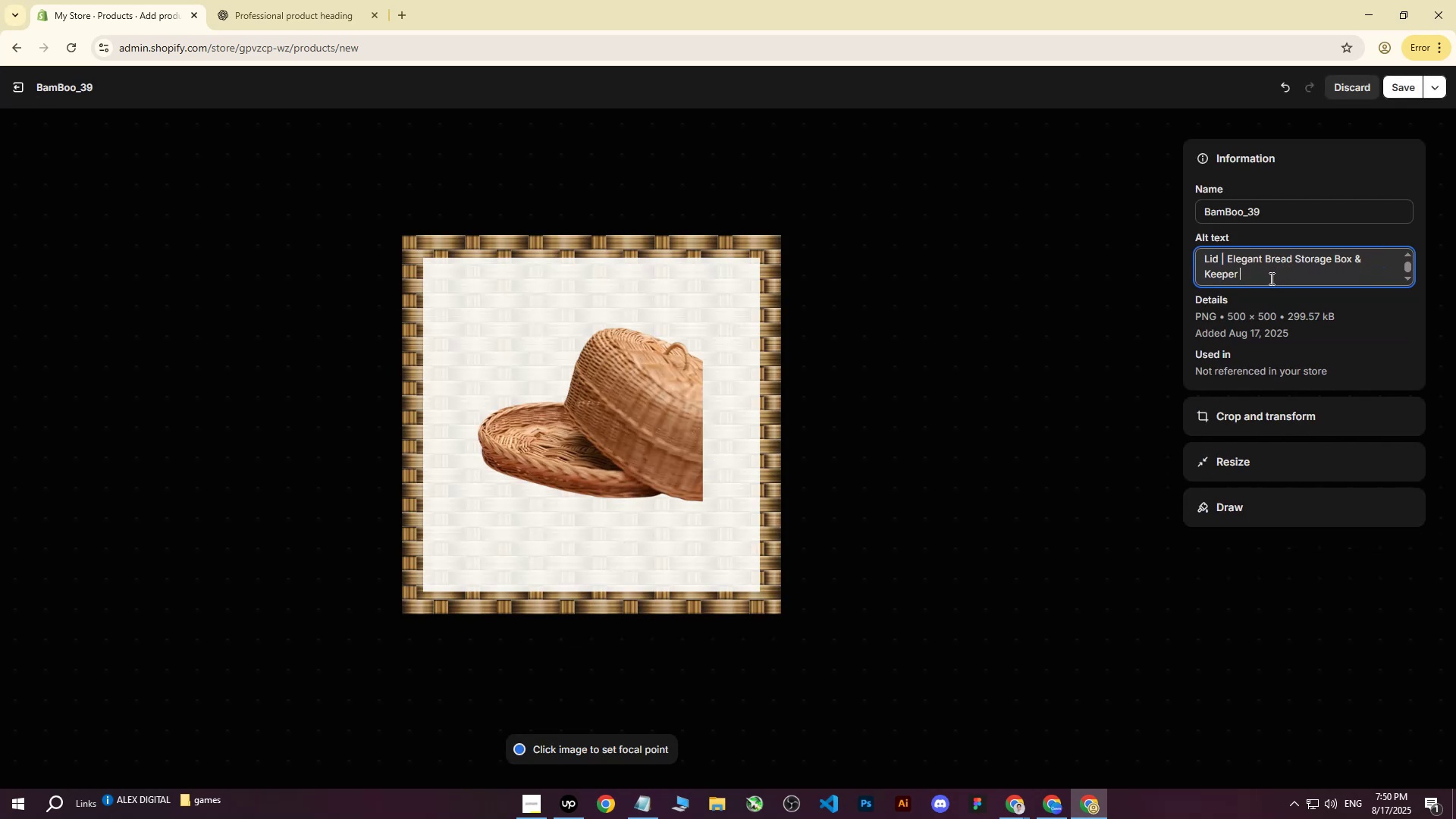 
type(wi)
key(Backspace)
key(Backspace)
type(on white background with Rattan)
key(Backspace)
type(n.)
 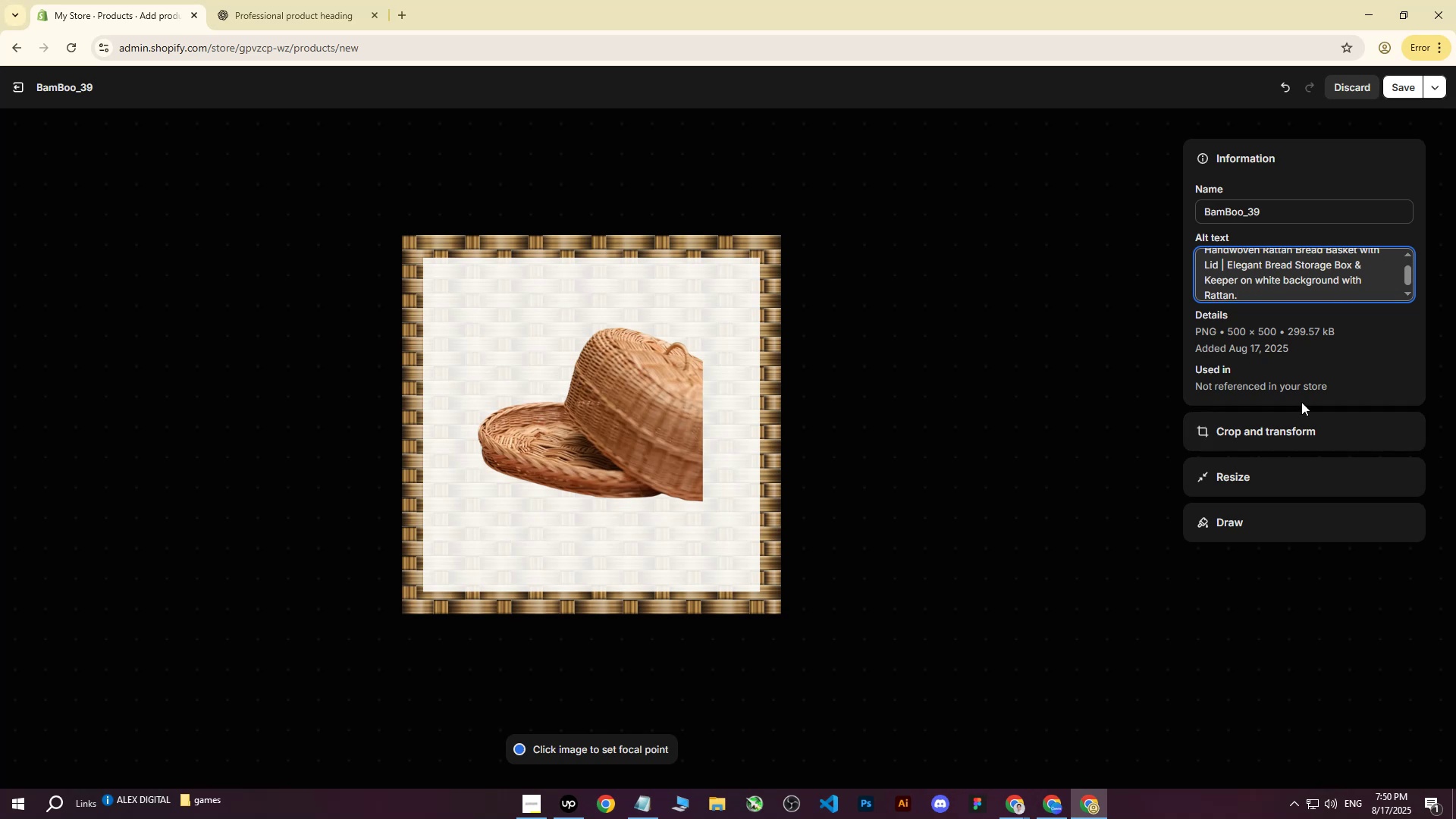 
left_click([1403, 90])
 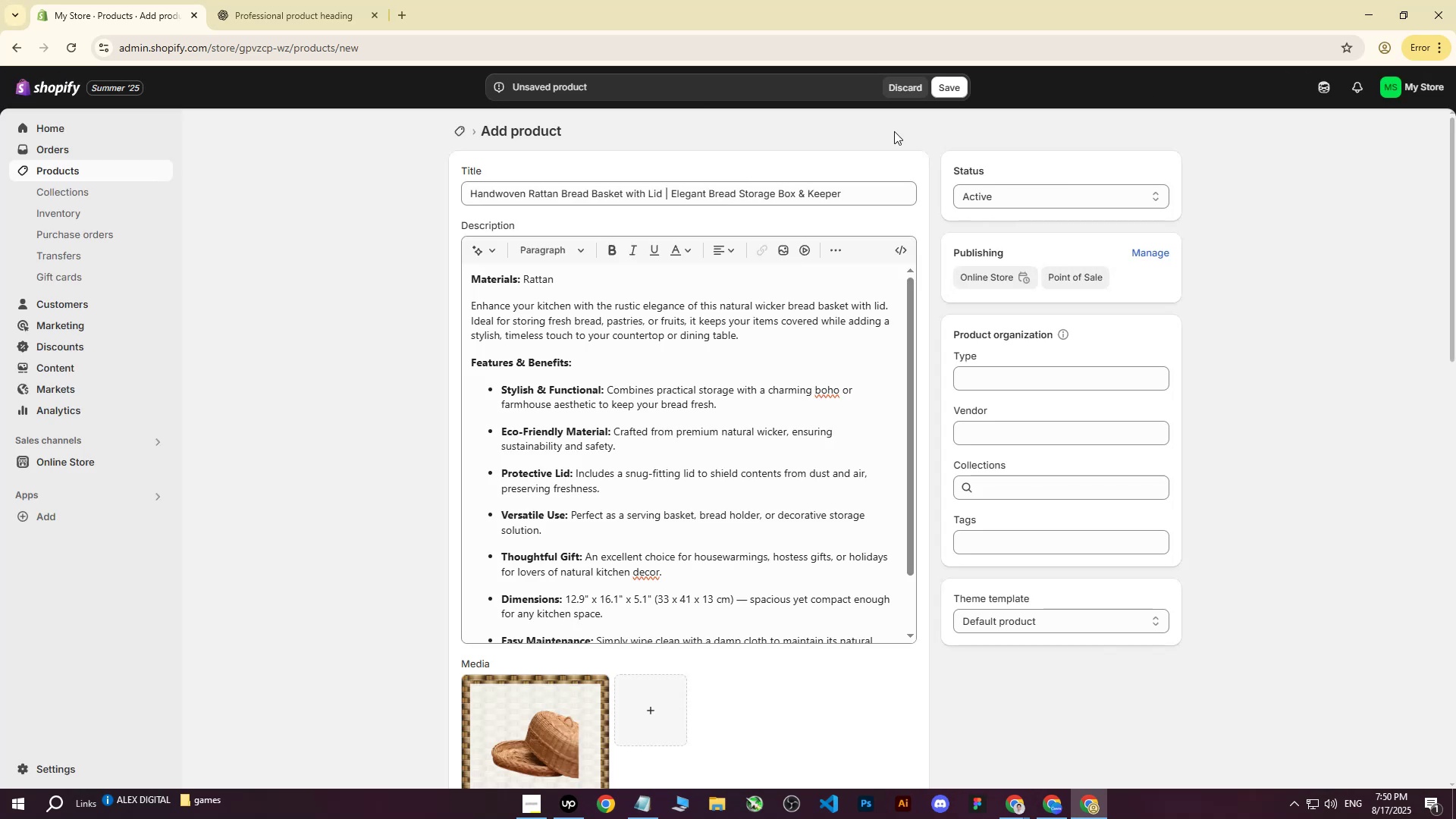 
left_click([954, 89])
 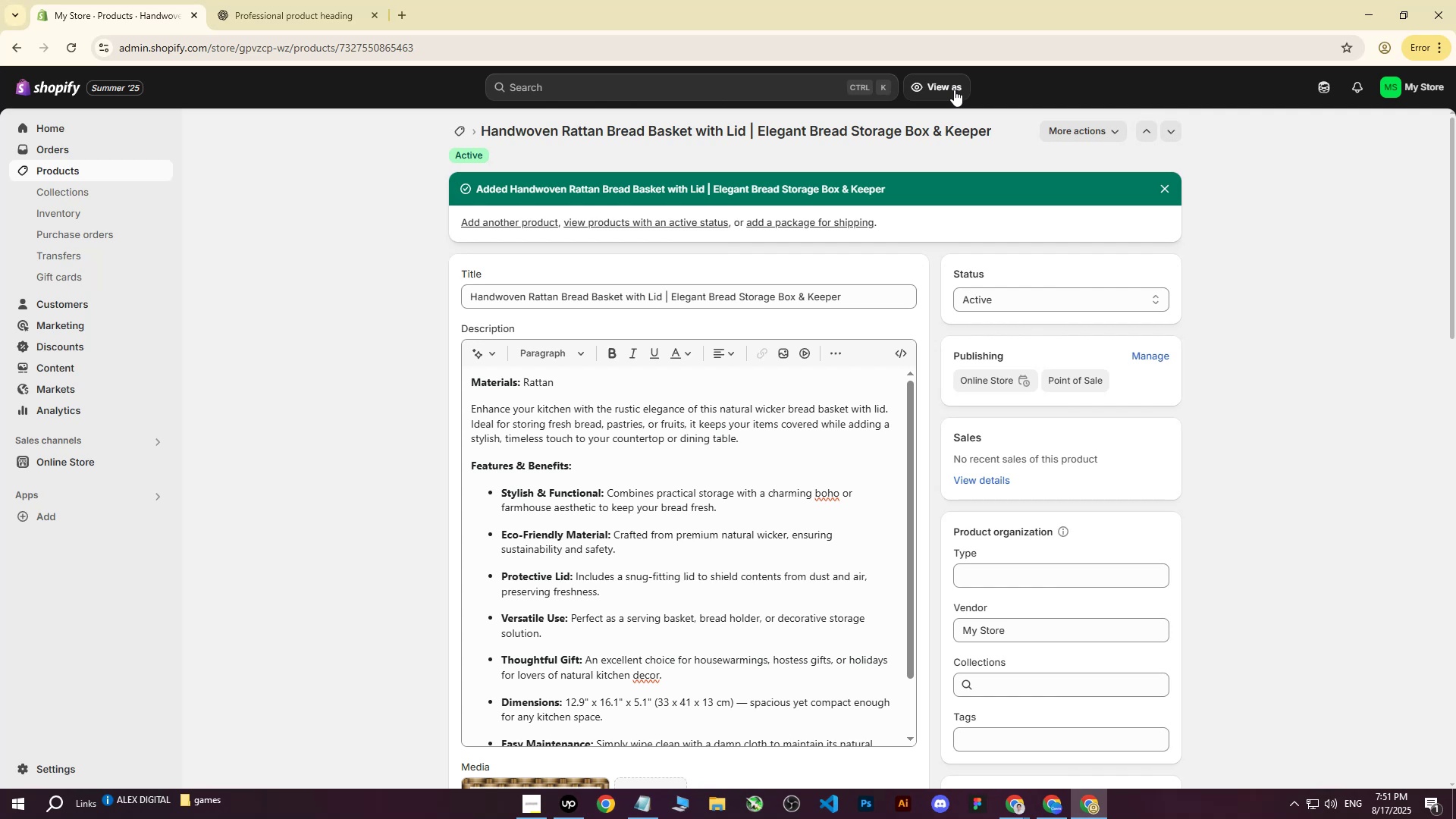 
wait(68.49)
 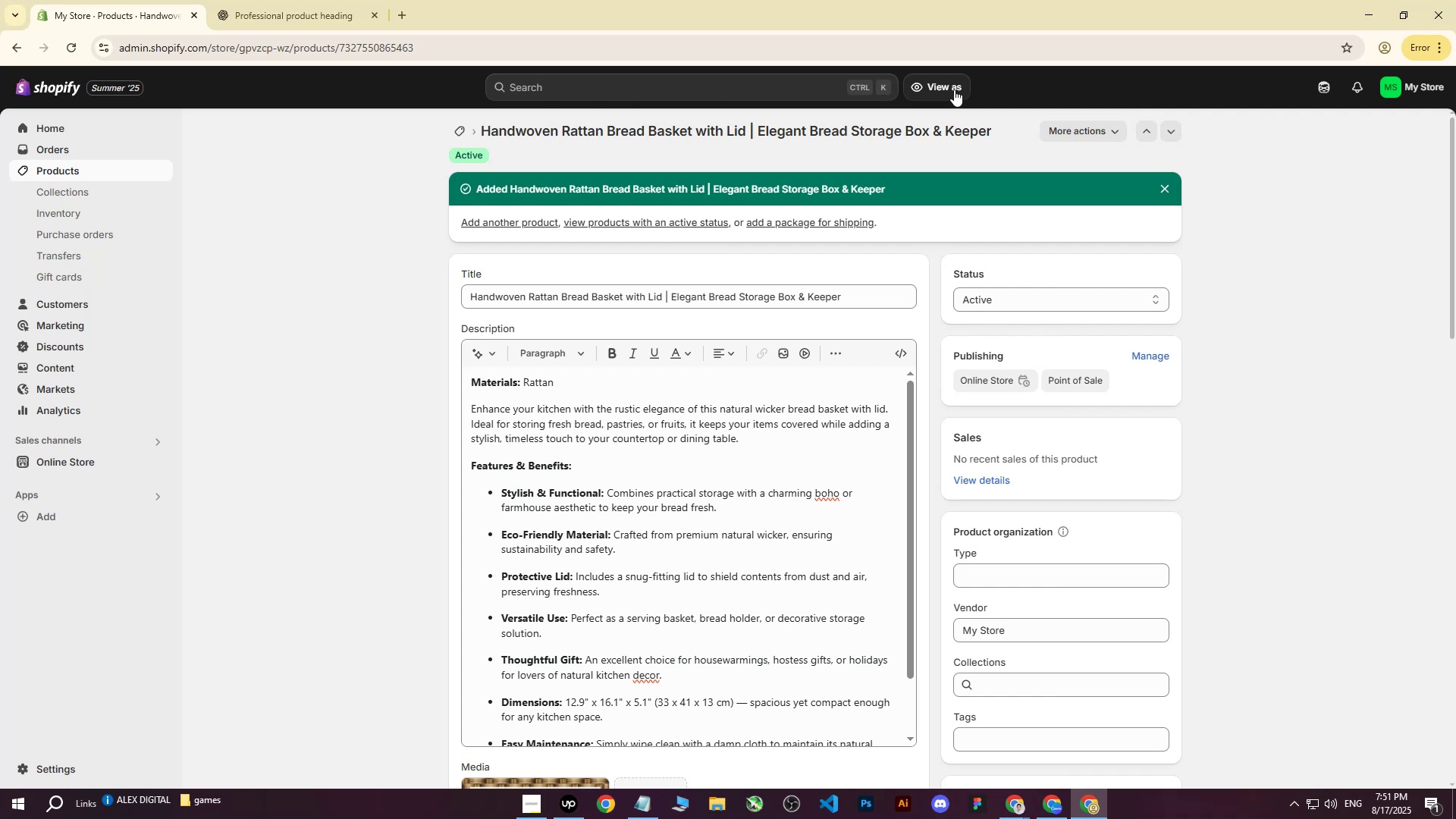 
scroll: coordinate [755, 462], scroll_direction: down, amount: 2.0
 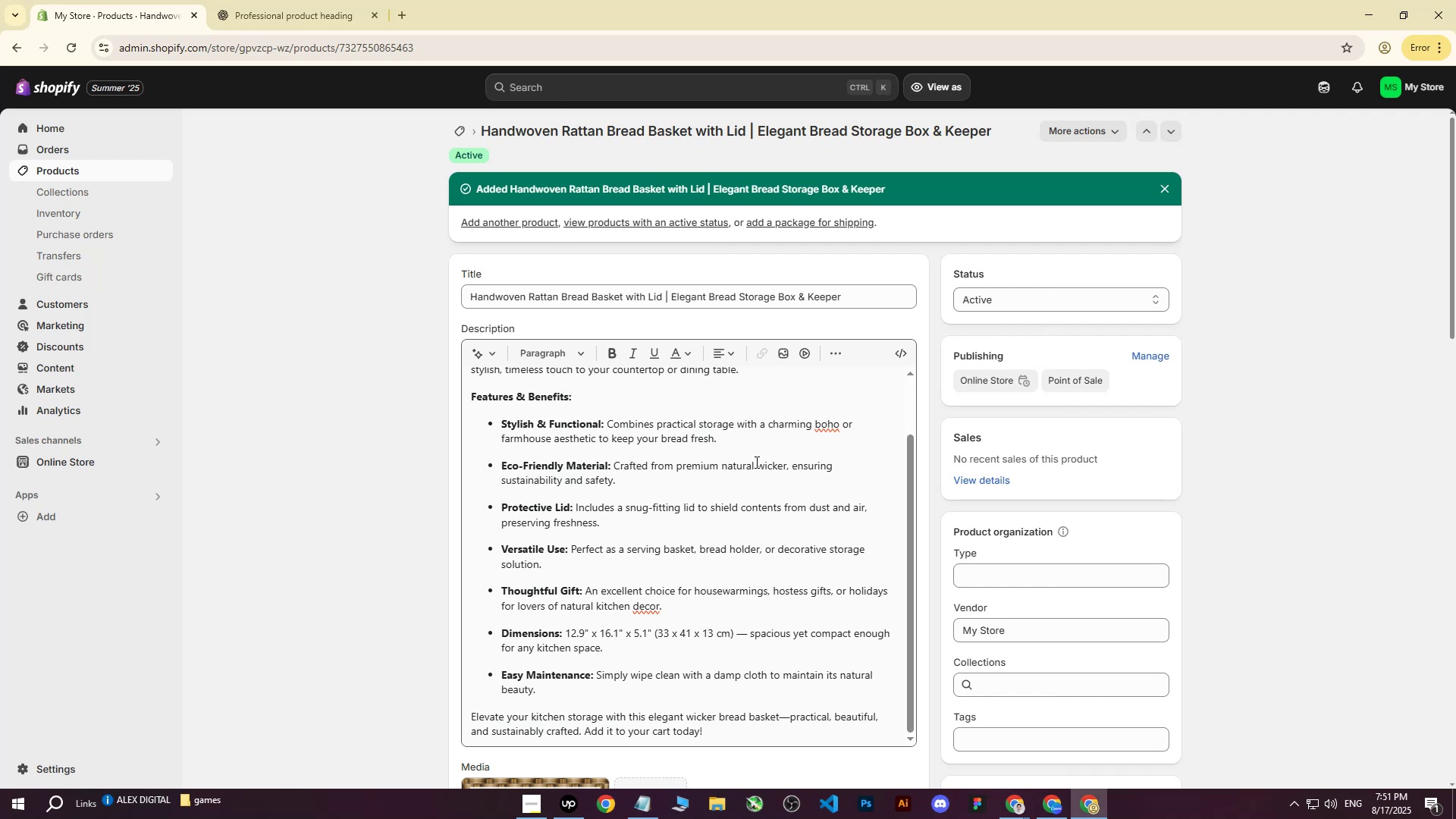 
wait(12.66)
 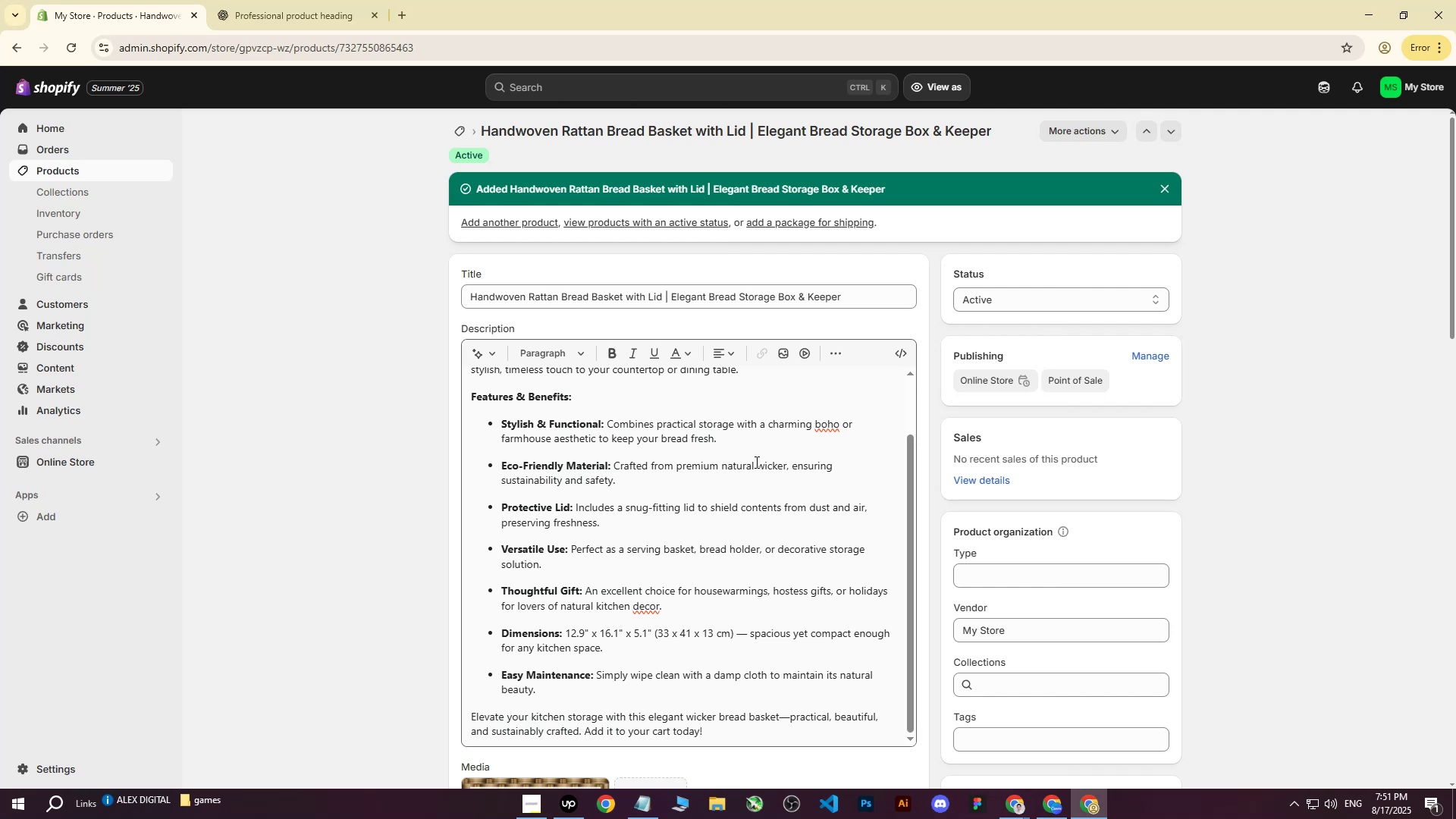 
left_click_drag(start_coordinate=[854, 294], to_coordinate=[394, 306])
 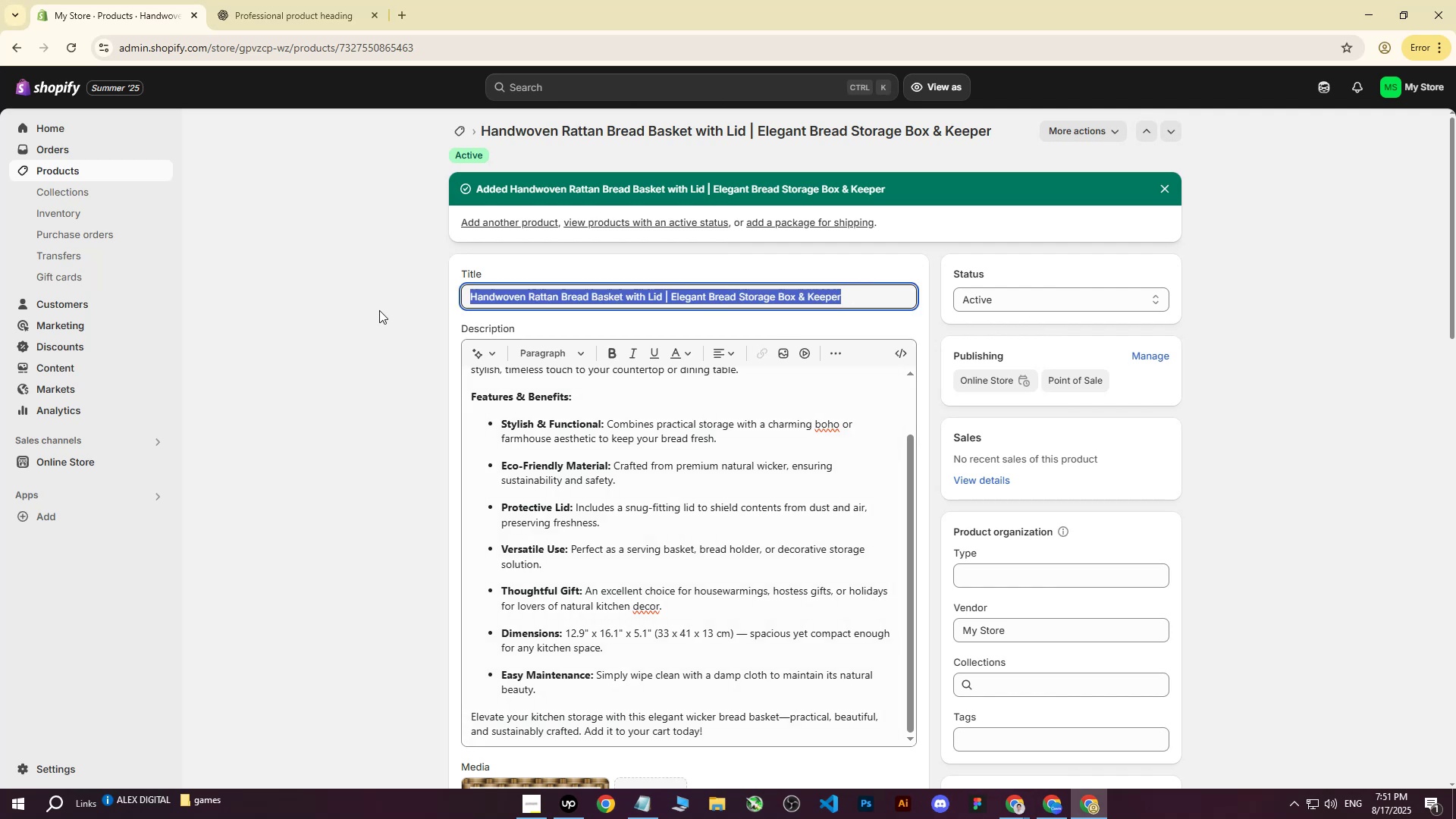 
key(Control+ControlLeft)
 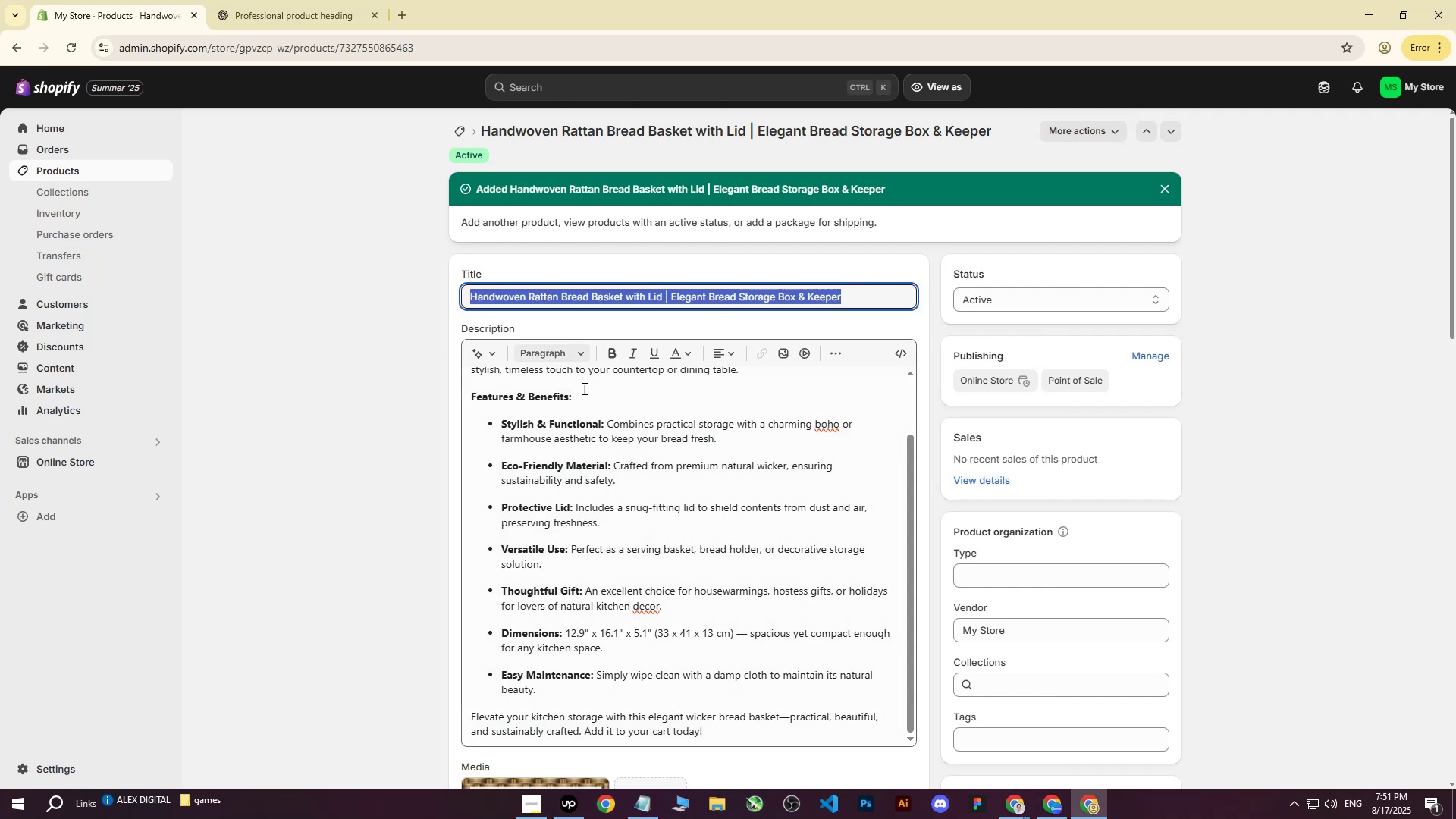 
key(Control+C)
 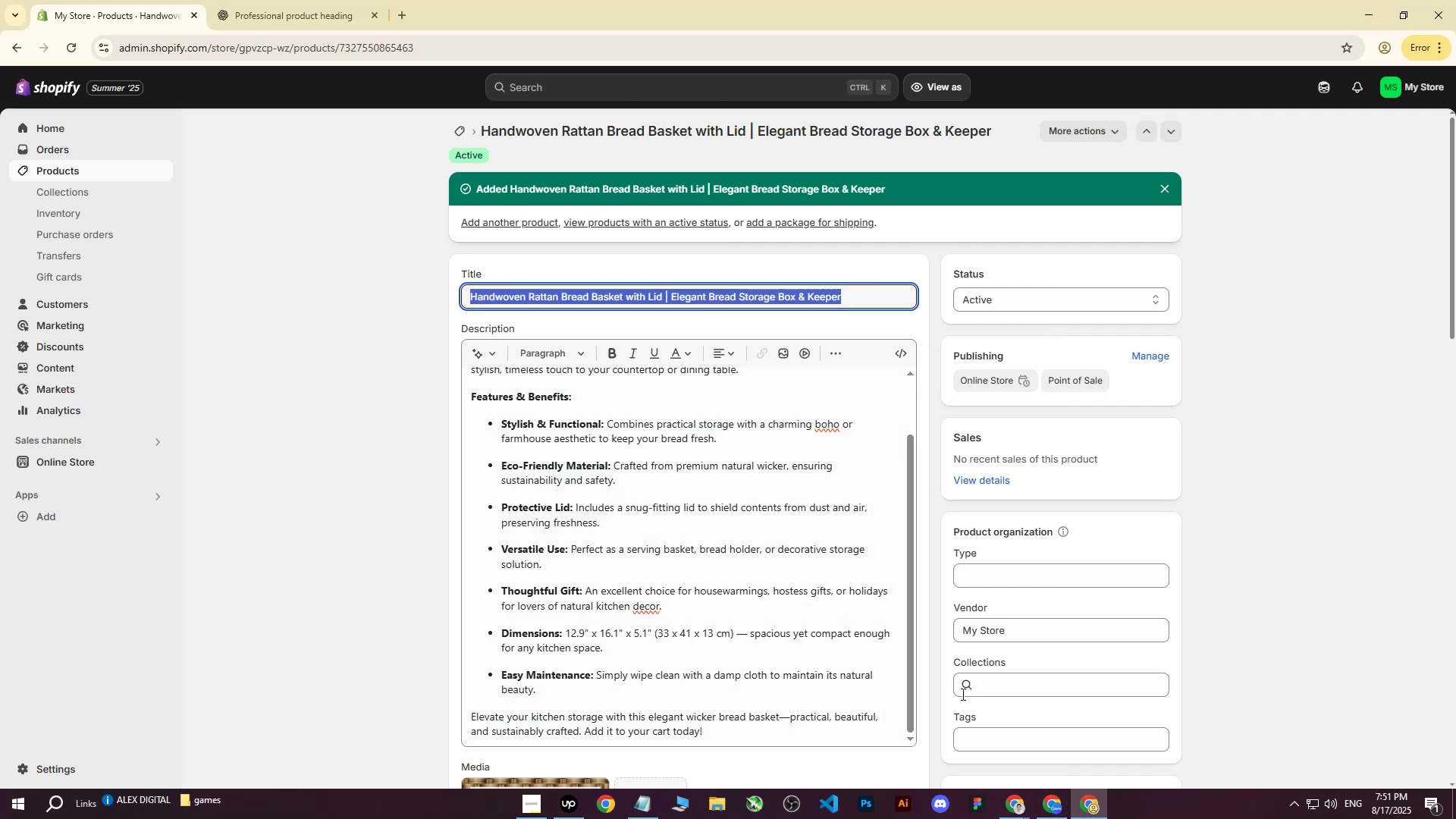 
left_click_drag(start_coordinate=[977, 719], to_coordinate=[979, 723])
 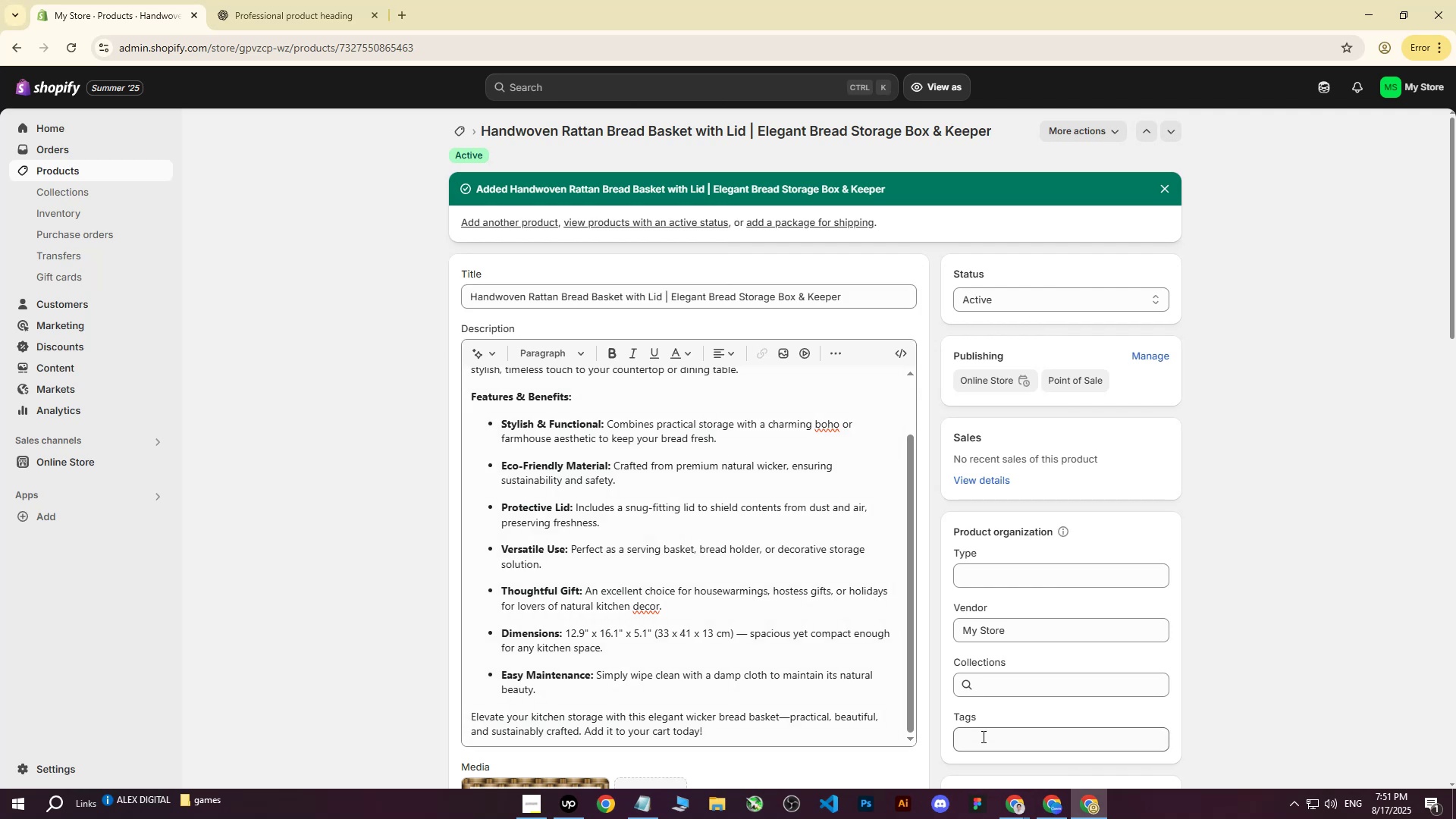 
double_click([982, 736])
 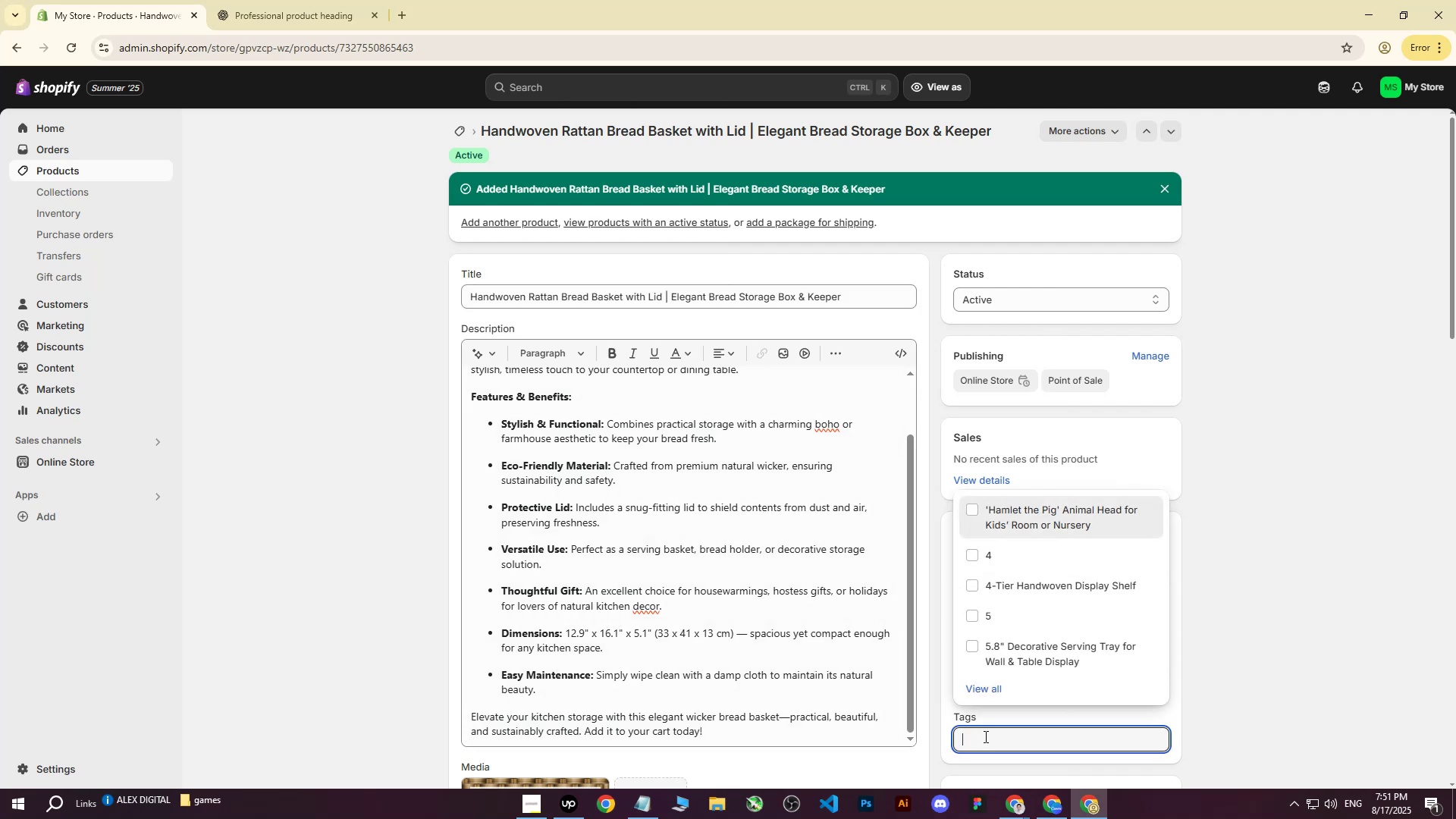 
scroll: coordinate [1103, 609], scroll_direction: down, amount: 2.0
 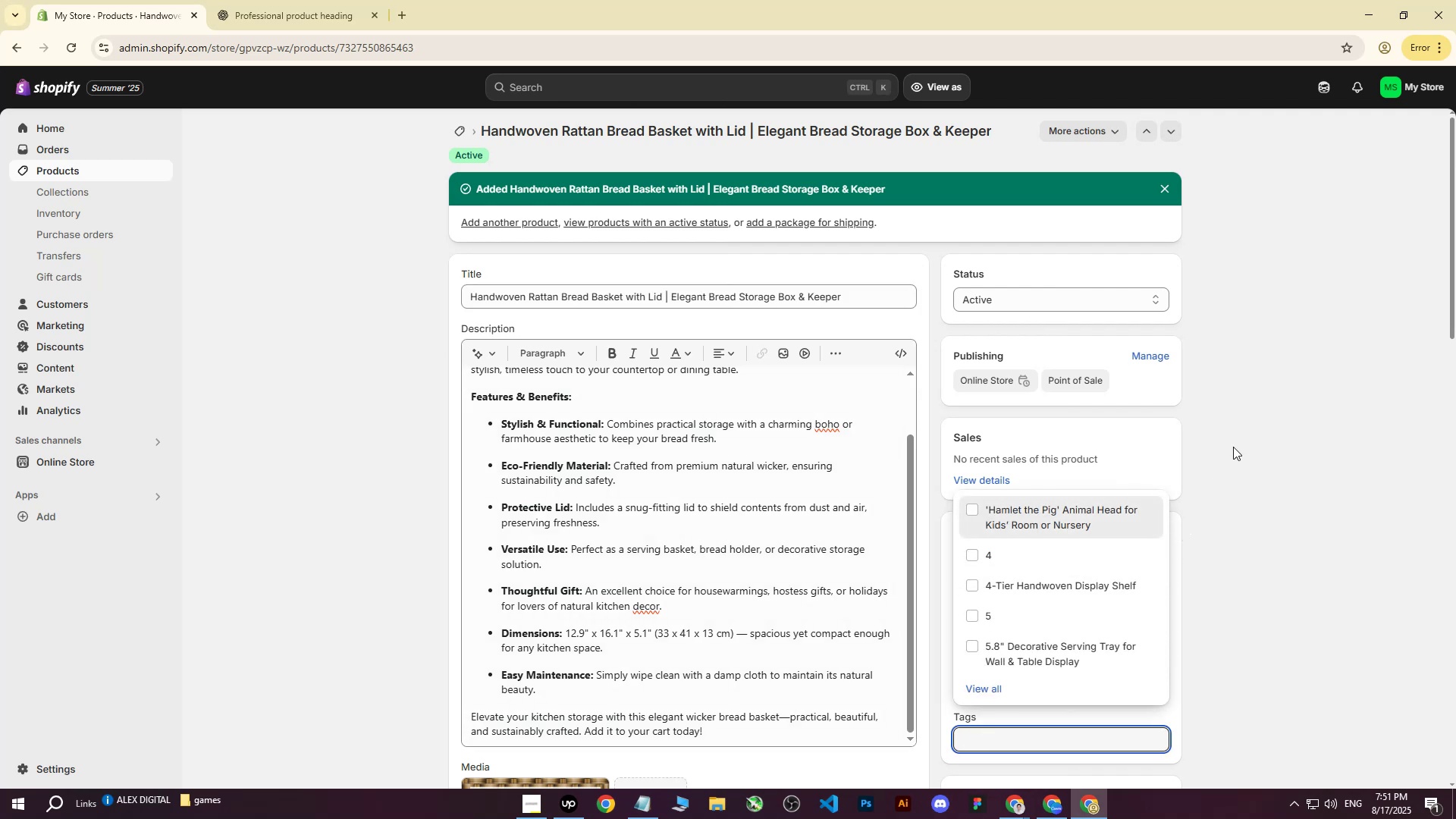 
key(Control+ControlLeft)
 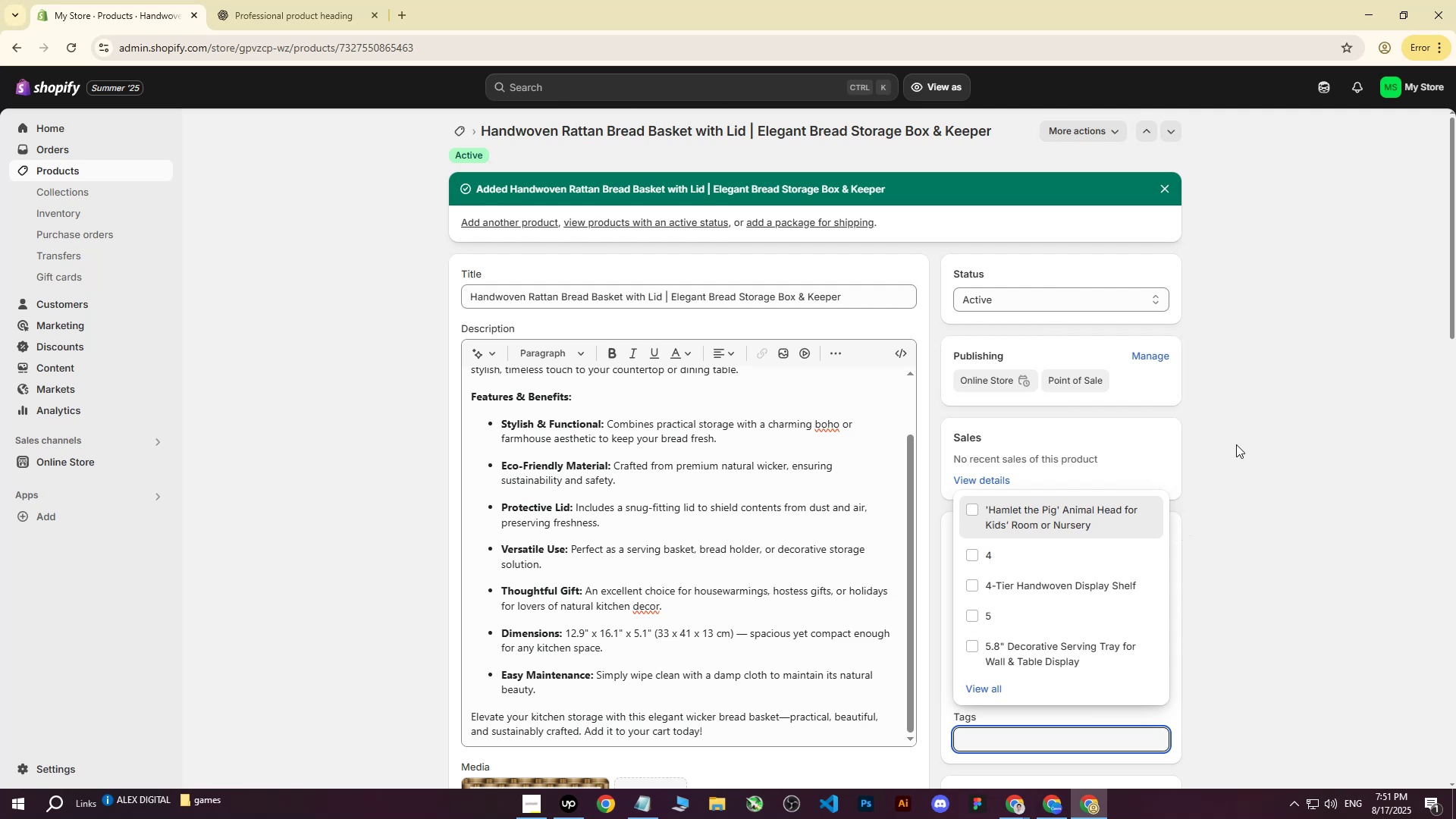 
key(Control+V)
 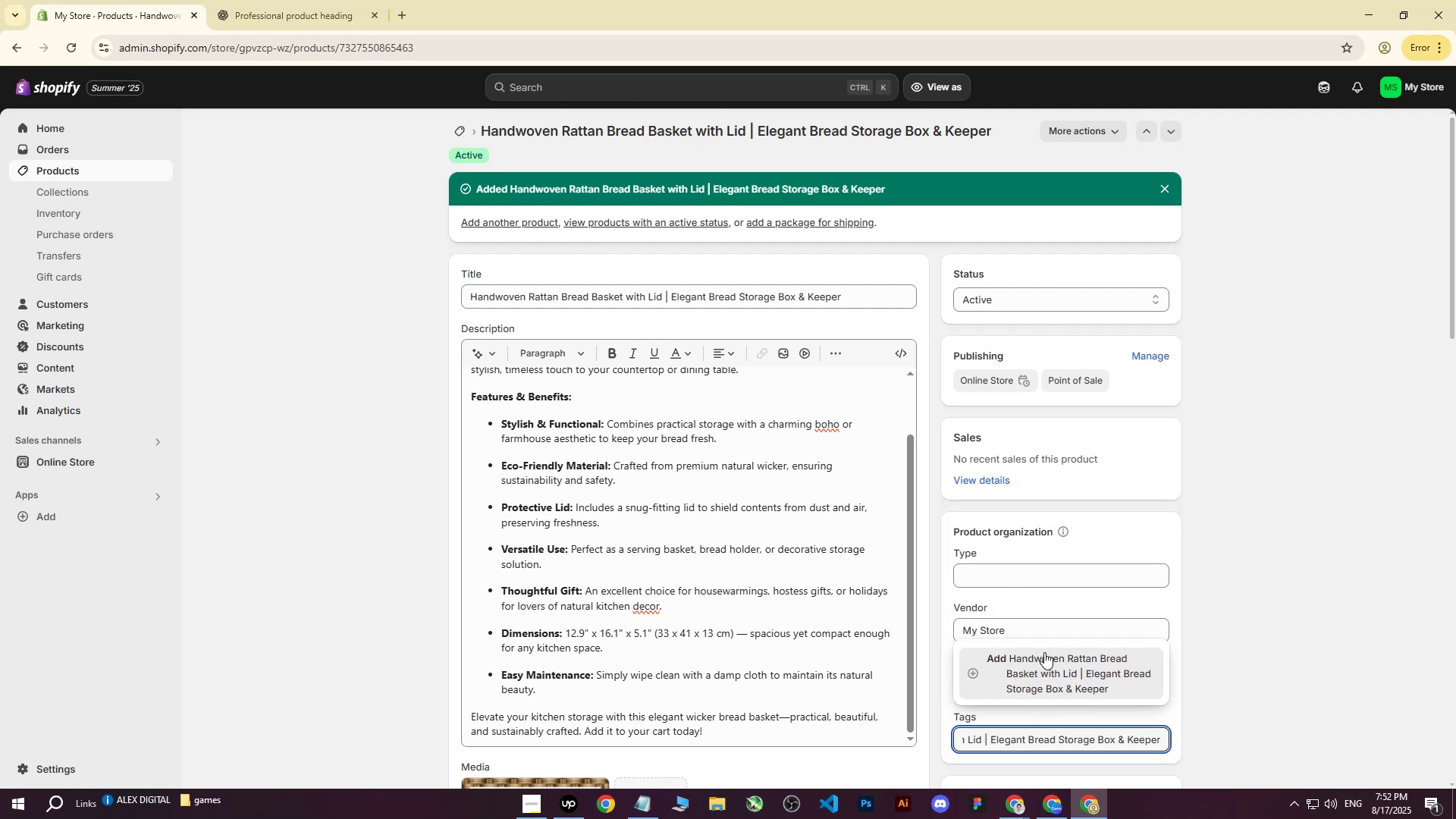 
left_click([1044, 656])
 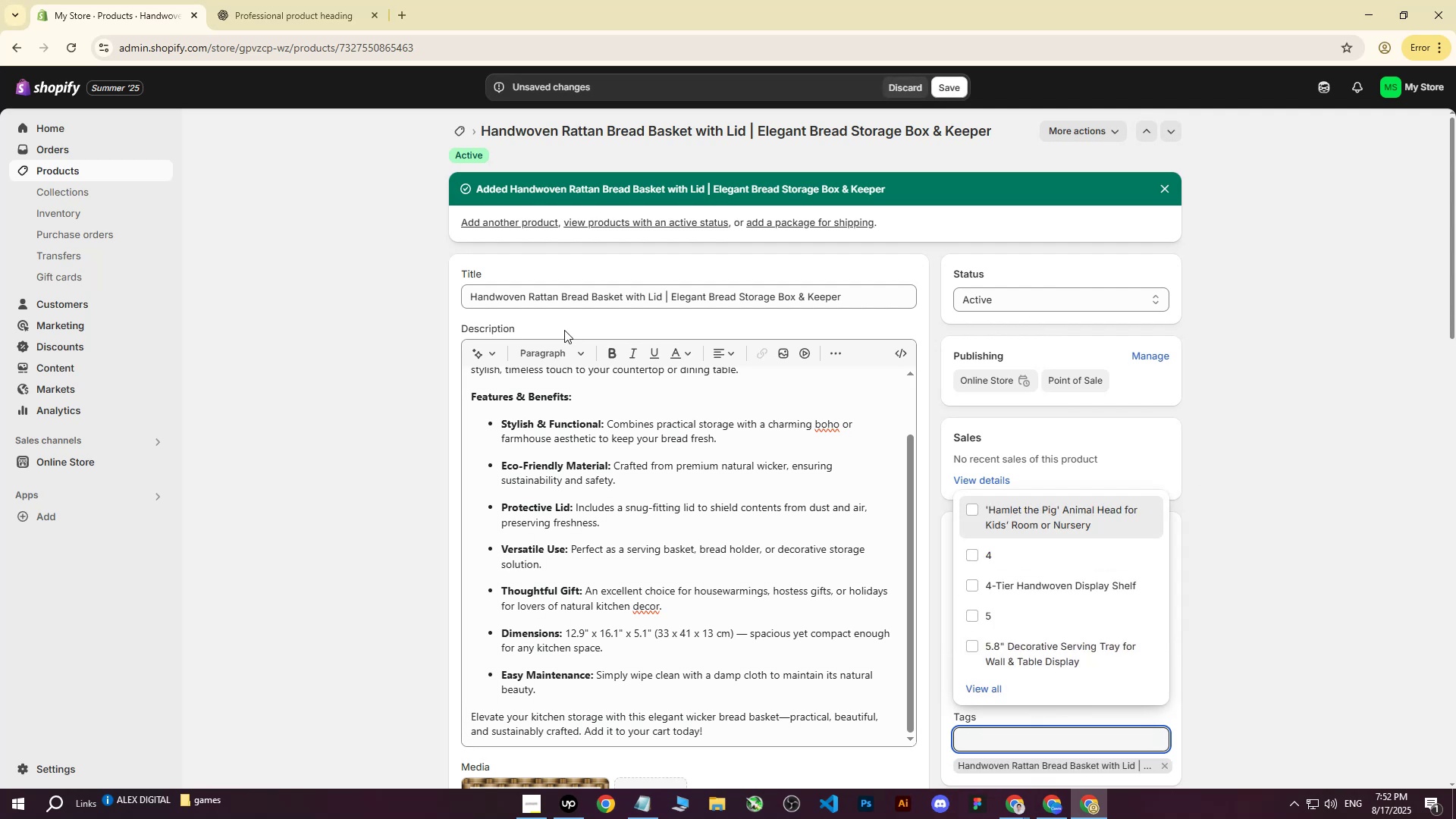 
left_click([404, 275])
 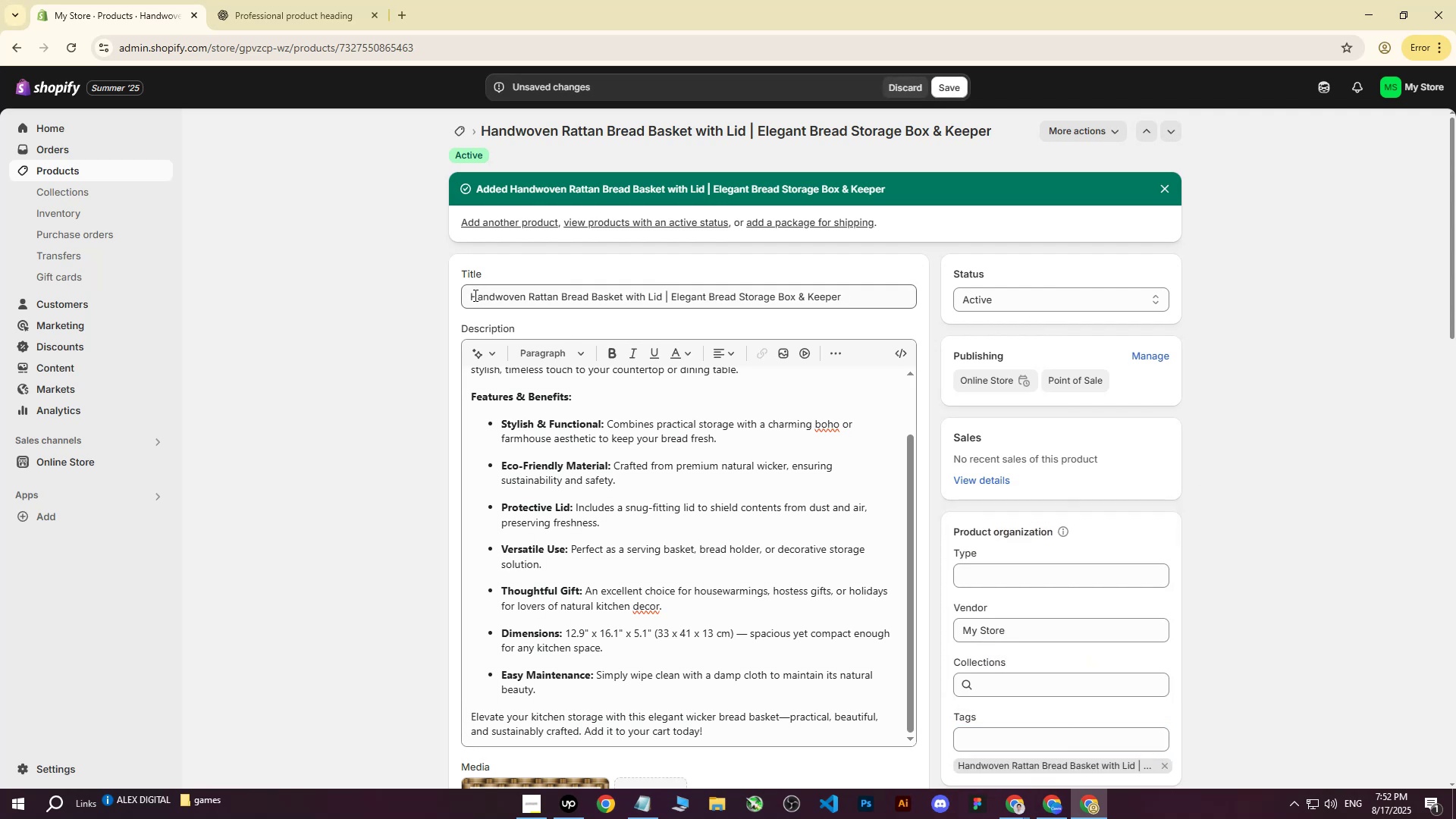 
left_click_drag(start_coordinate=[472, 297], to_coordinate=[661, 297])
 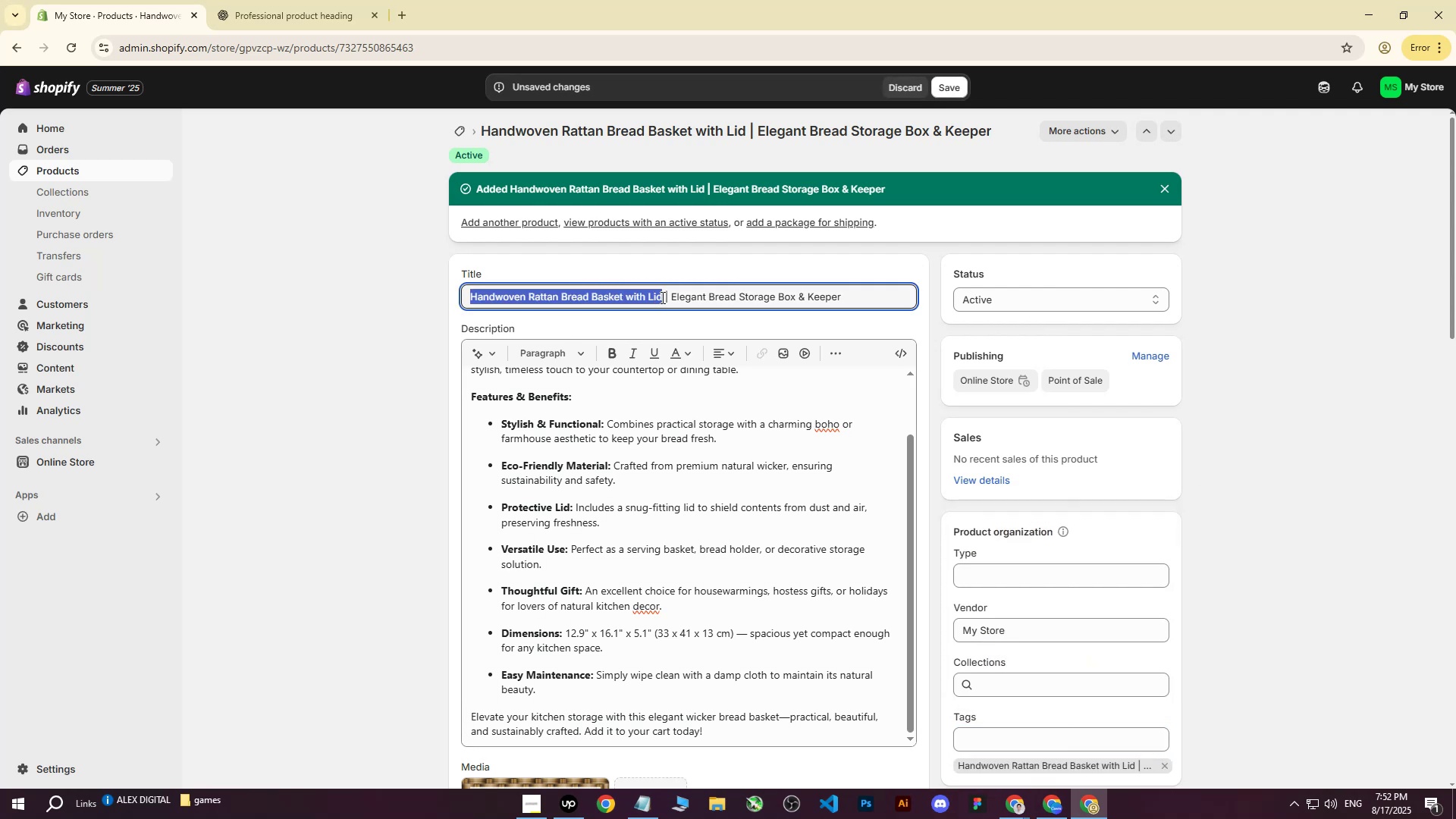 
key(Control+ControlLeft)
 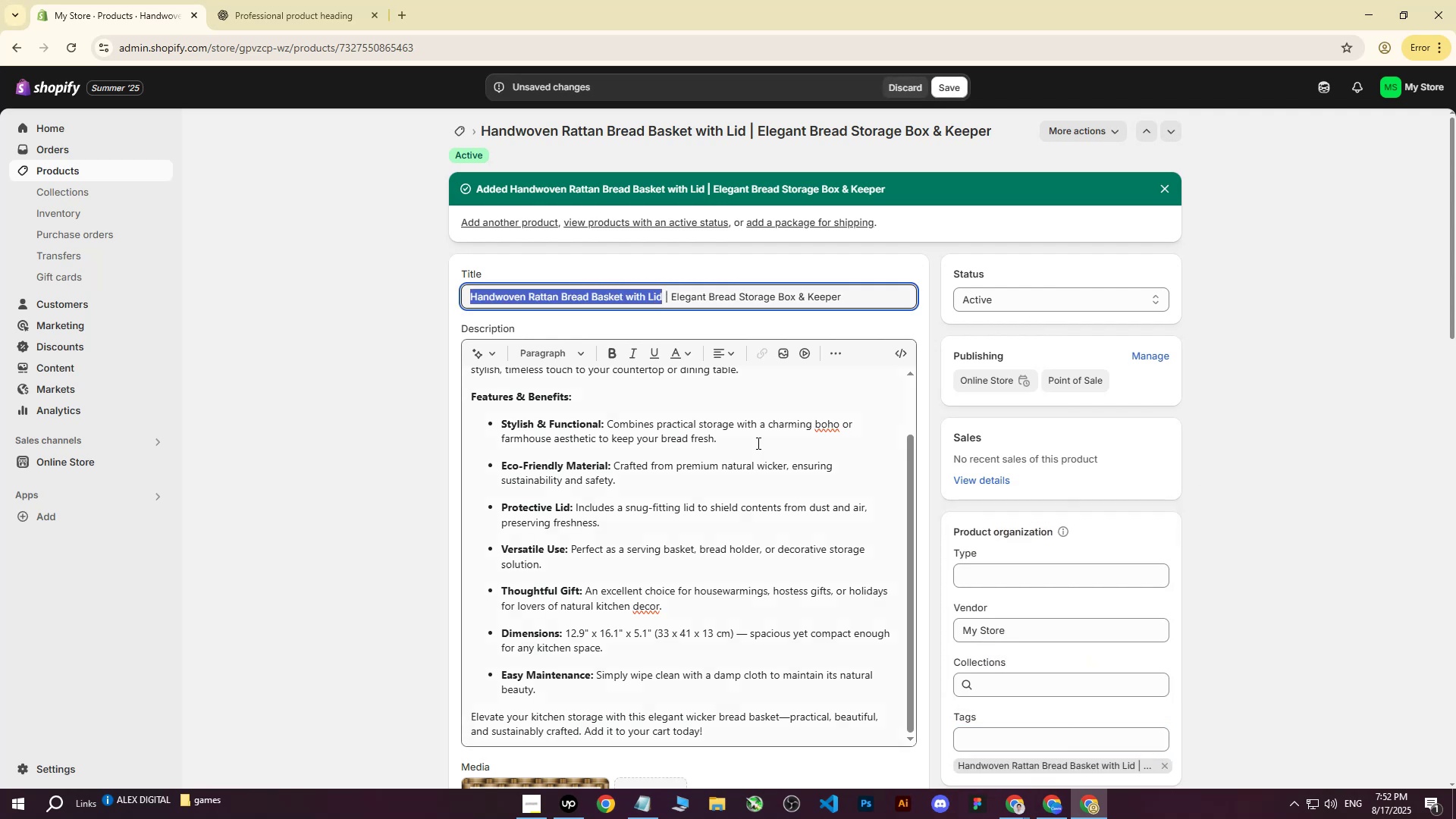 
key(Control+C)
 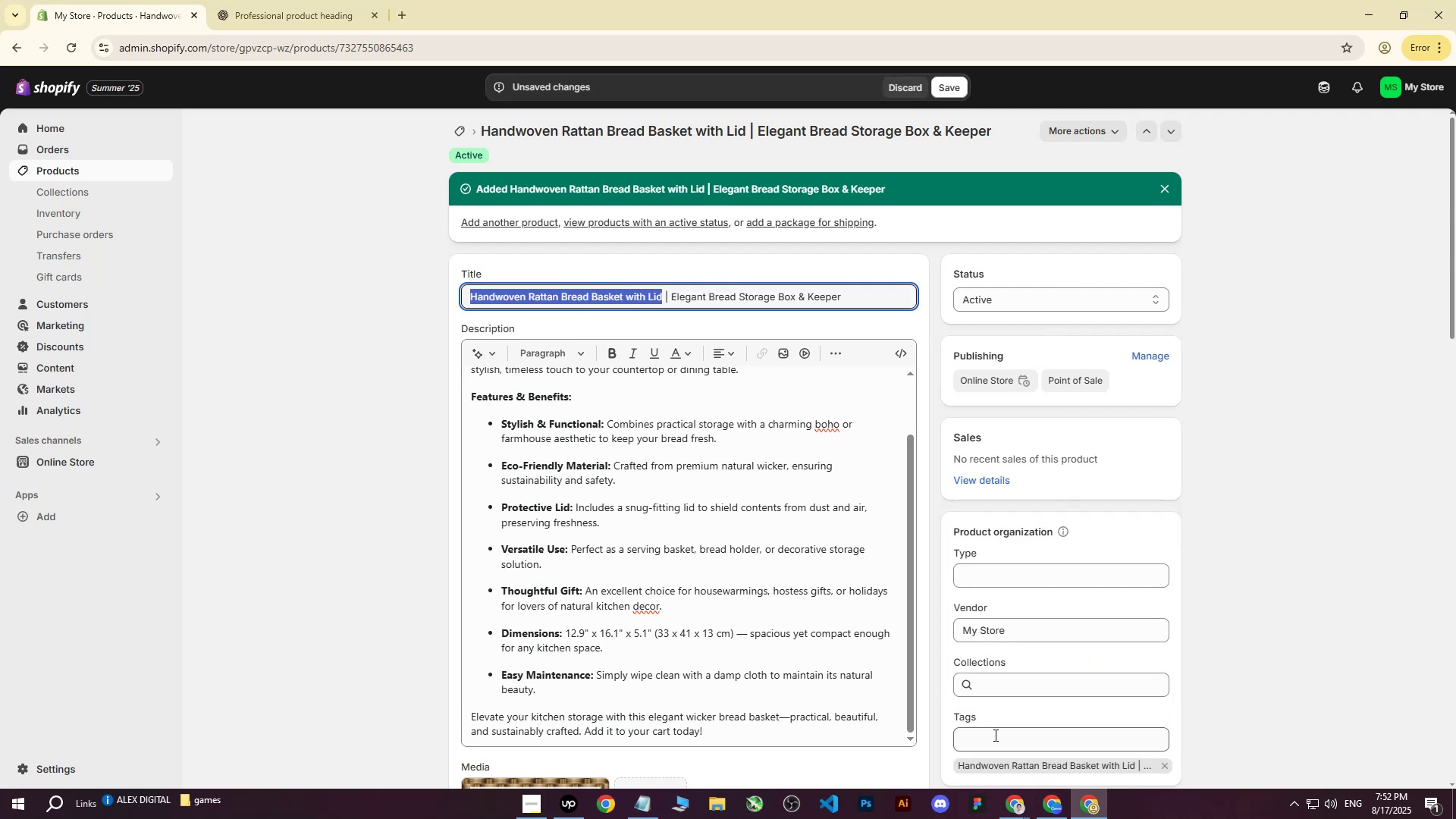 
left_click([992, 739])
 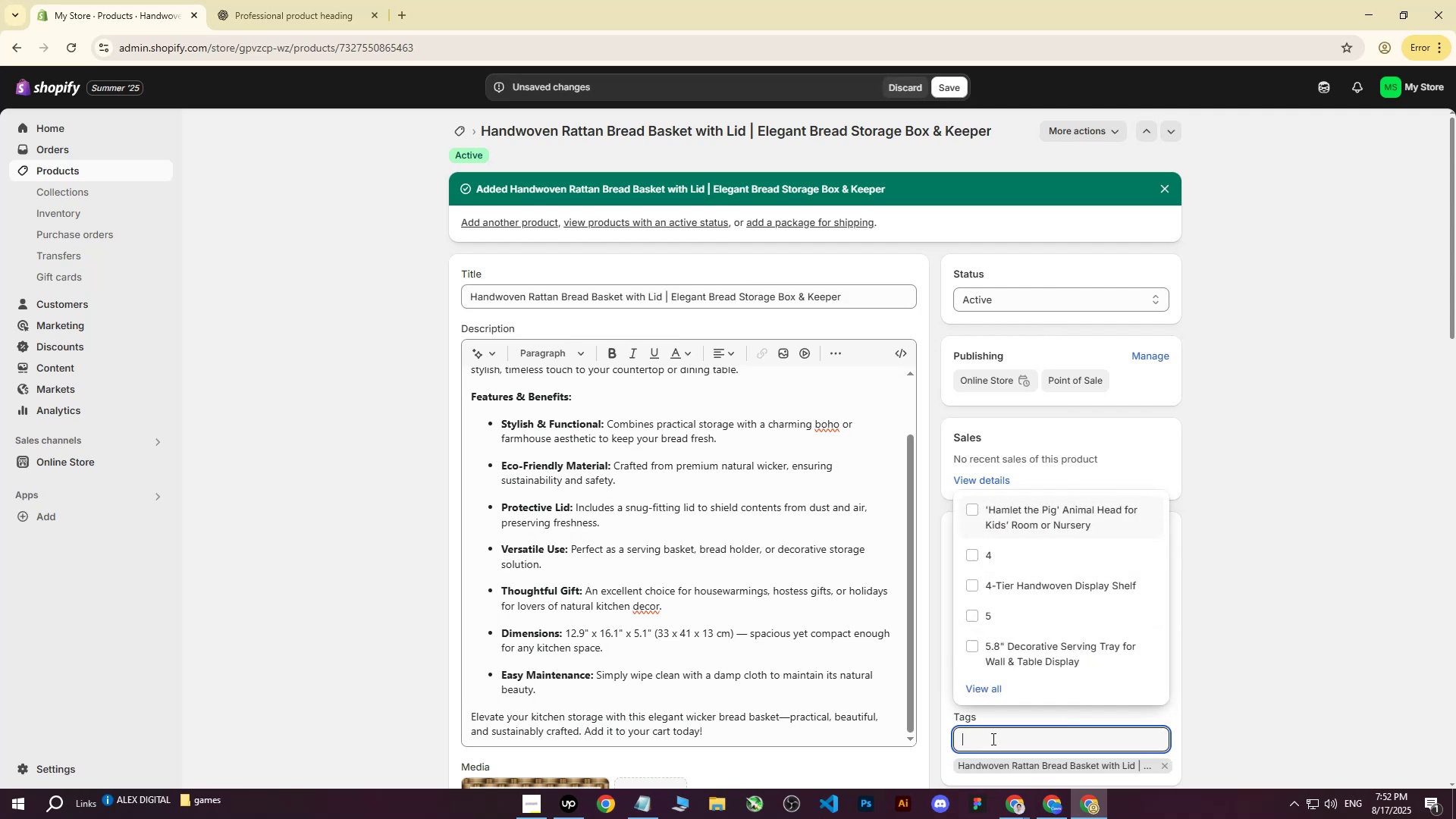 
key(Control+ControlLeft)
 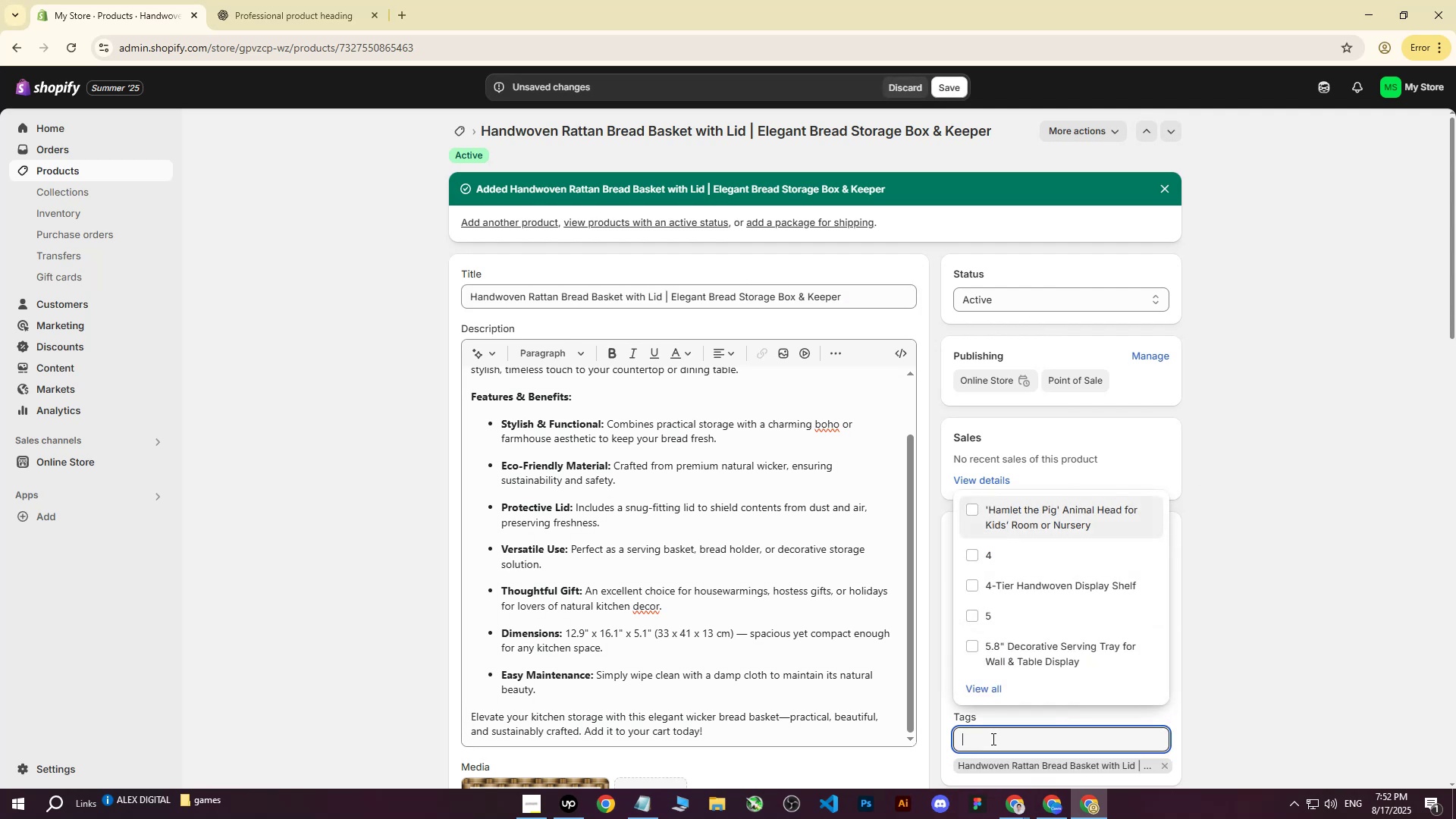 
key(Control+V)
 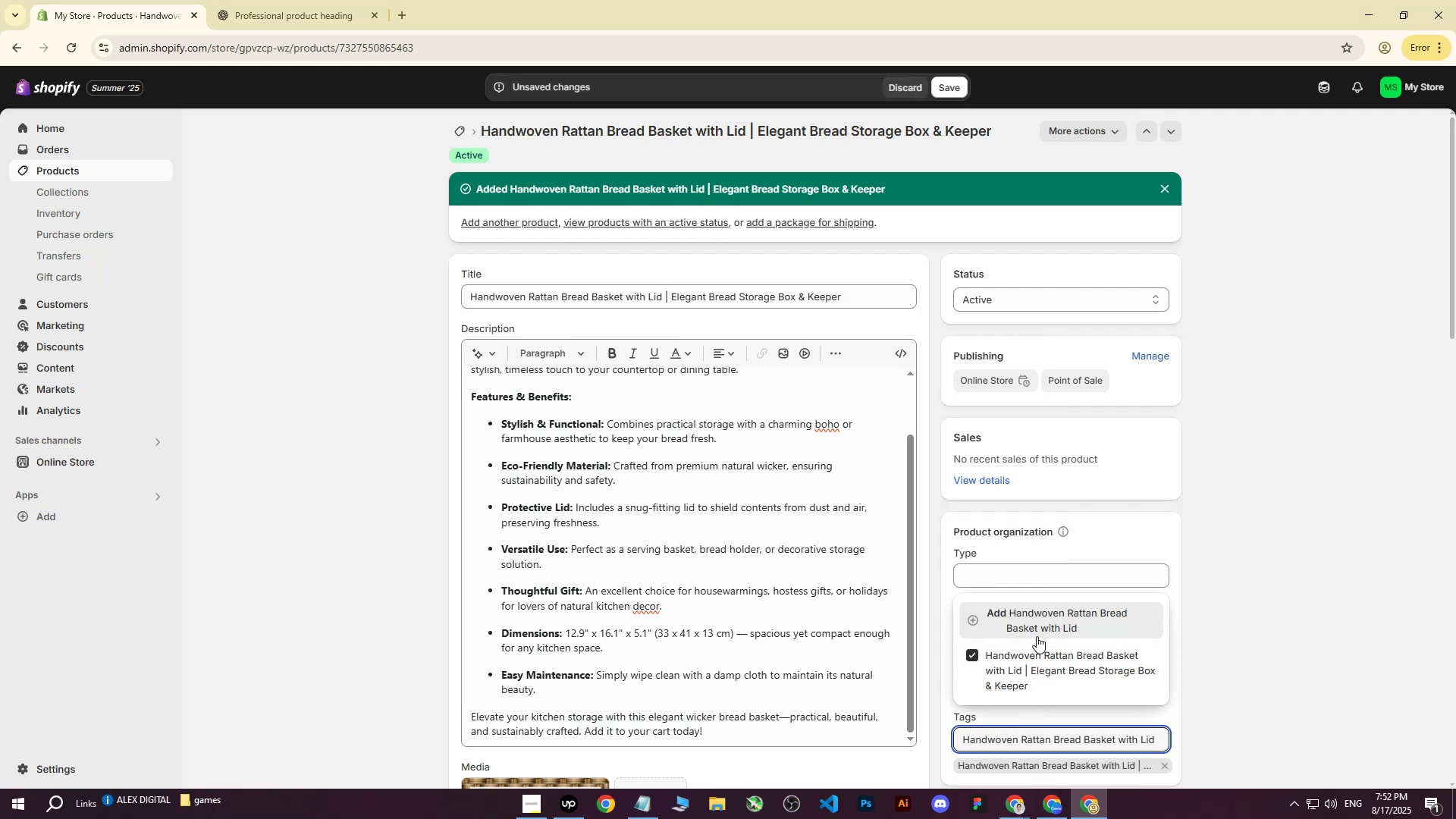 
left_click([1035, 613])
 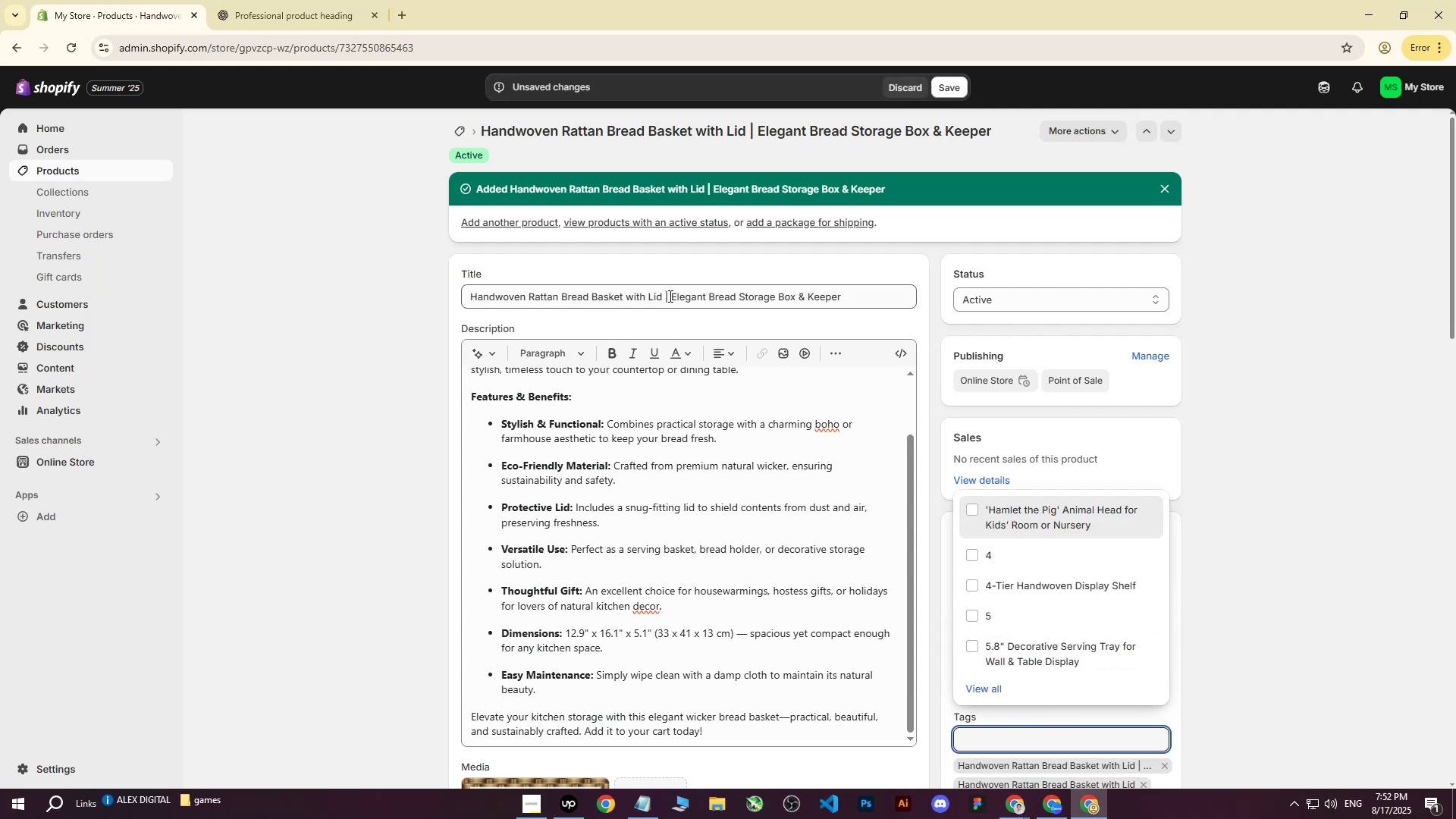 
left_click_drag(start_coordinate=[672, 295], to_coordinate=[849, 292])
 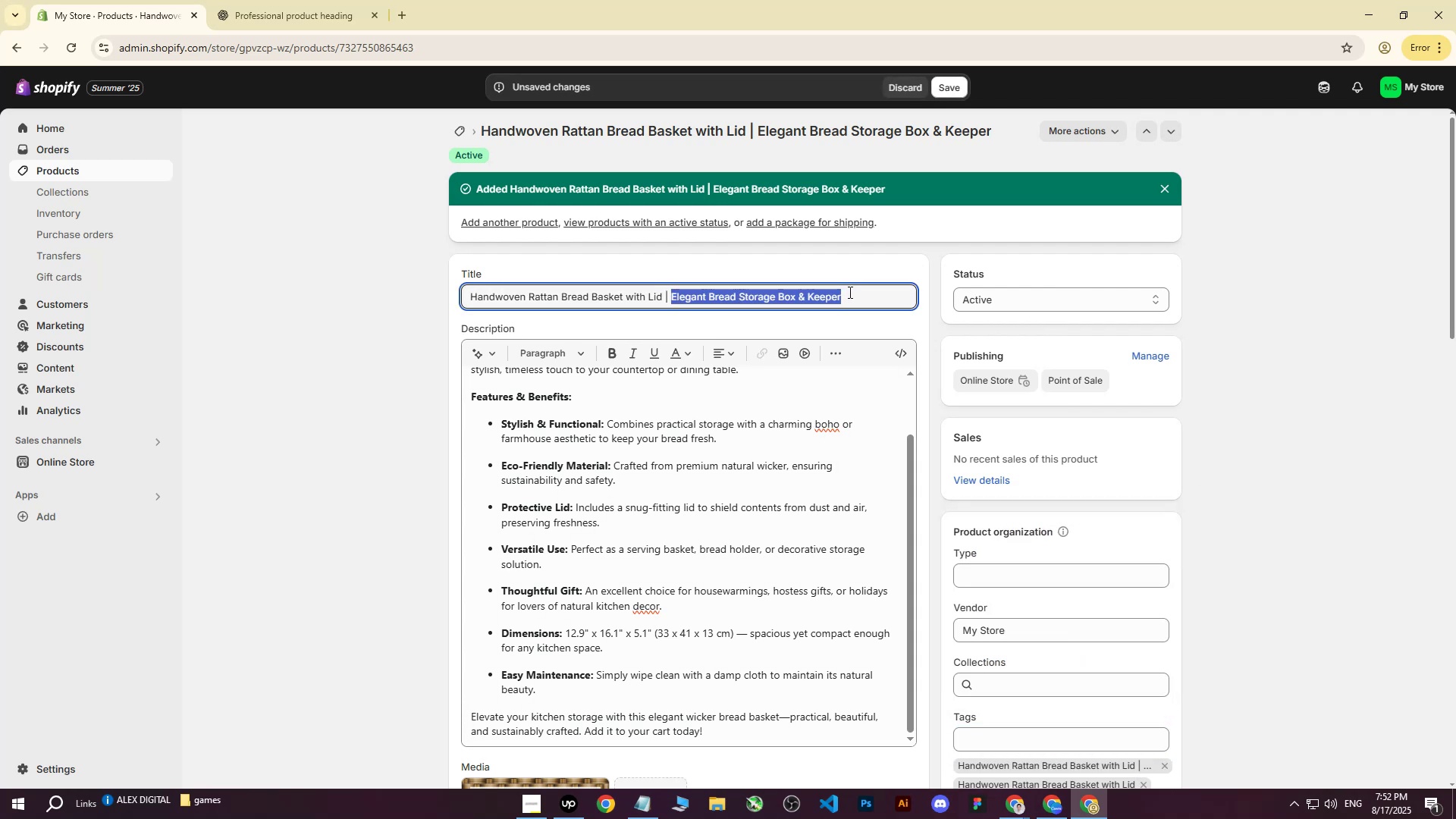 
key(Control+ControlLeft)
 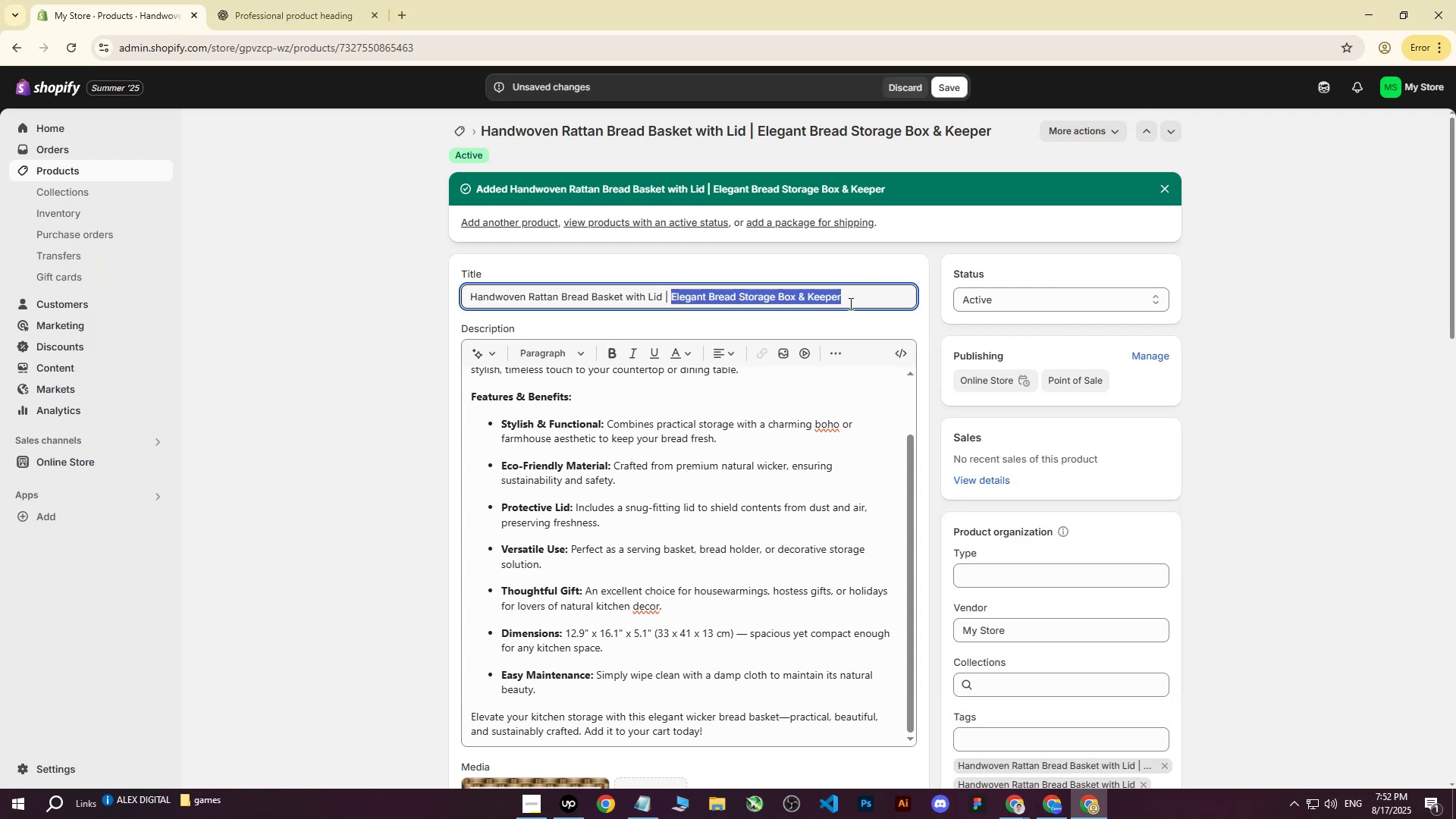 
key(Control+C)
 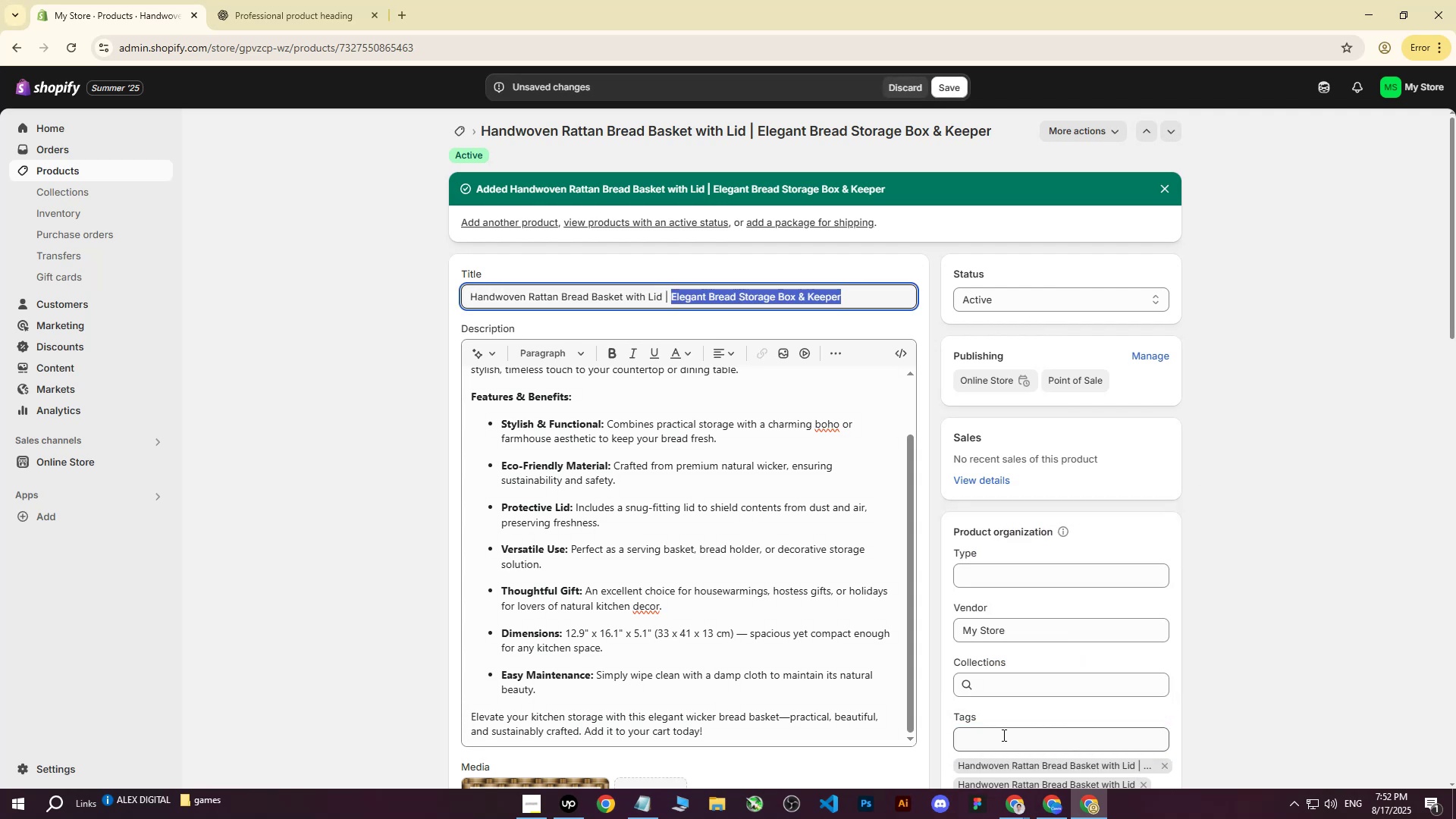 
left_click([1001, 742])
 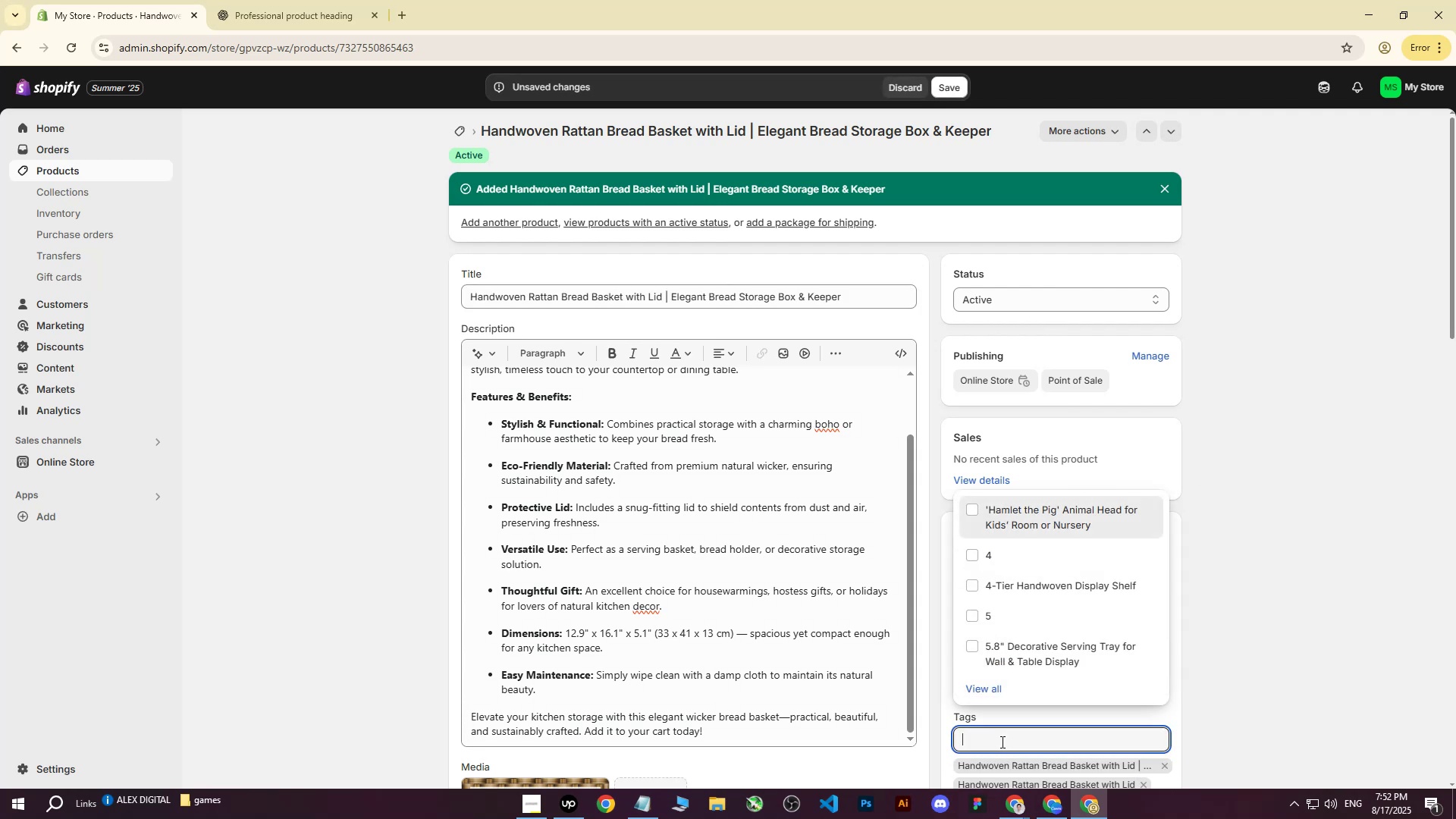 
key(Control+ControlLeft)
 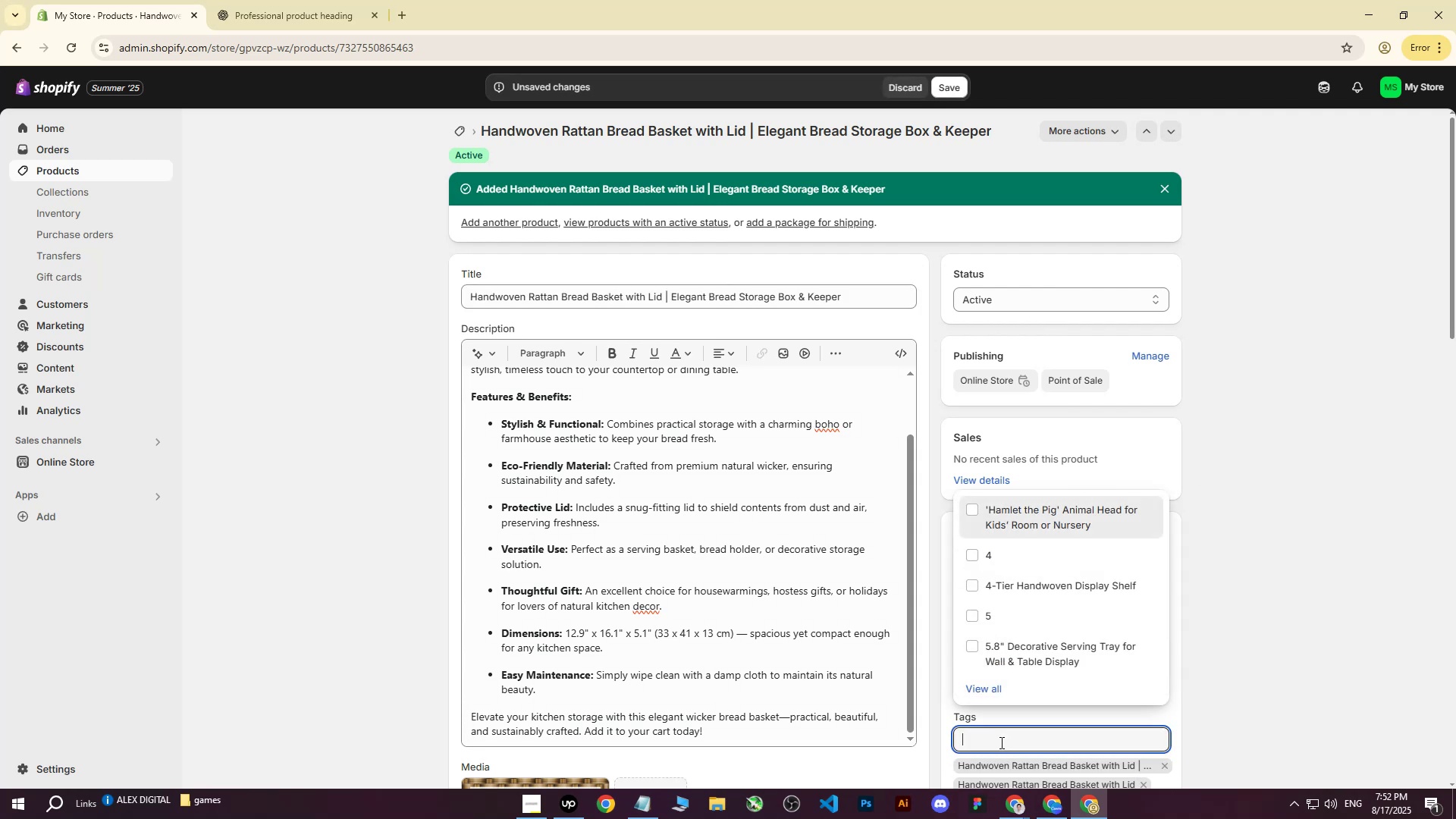 
key(Control+V)
 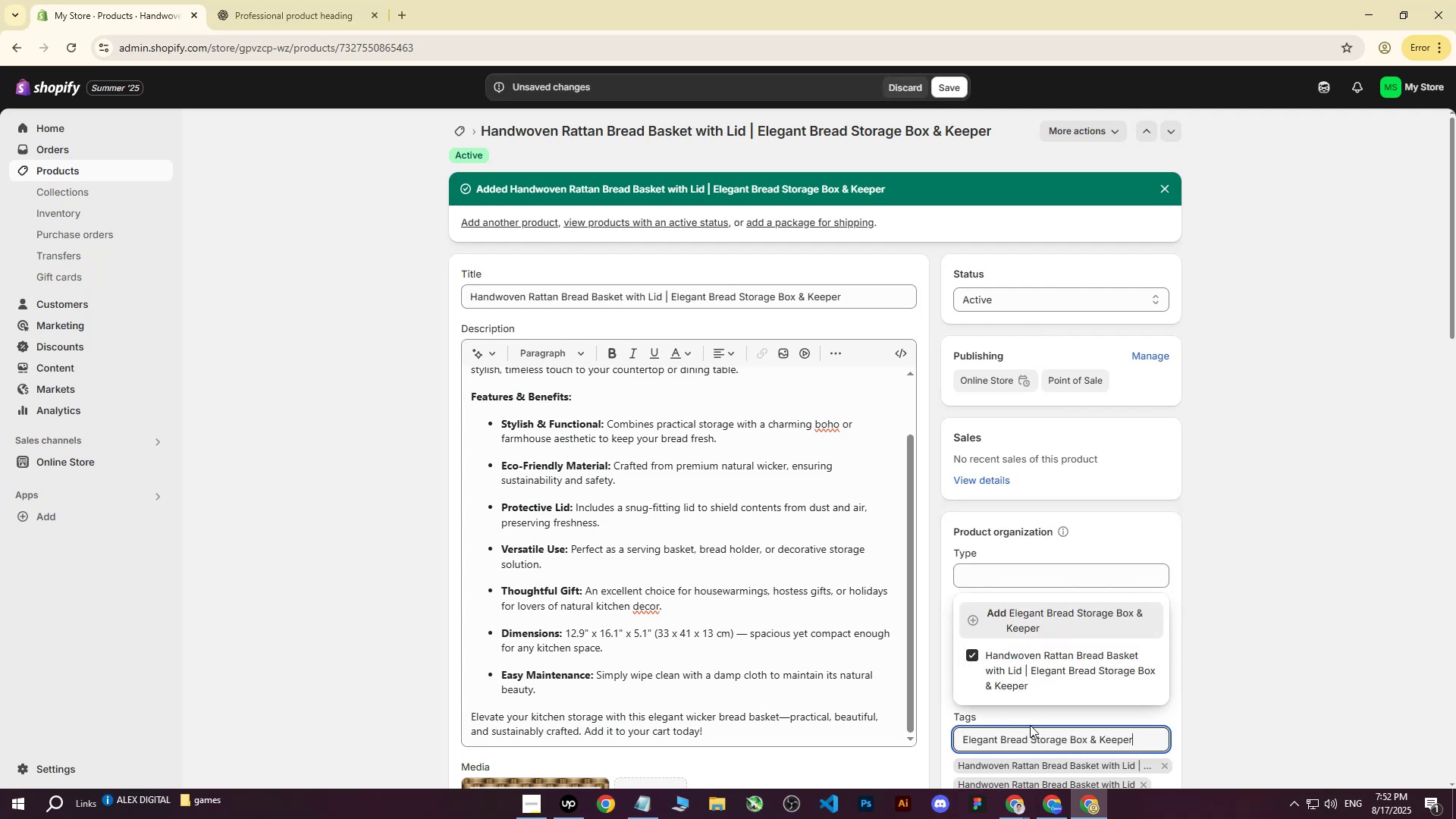 
left_click([1057, 619])
 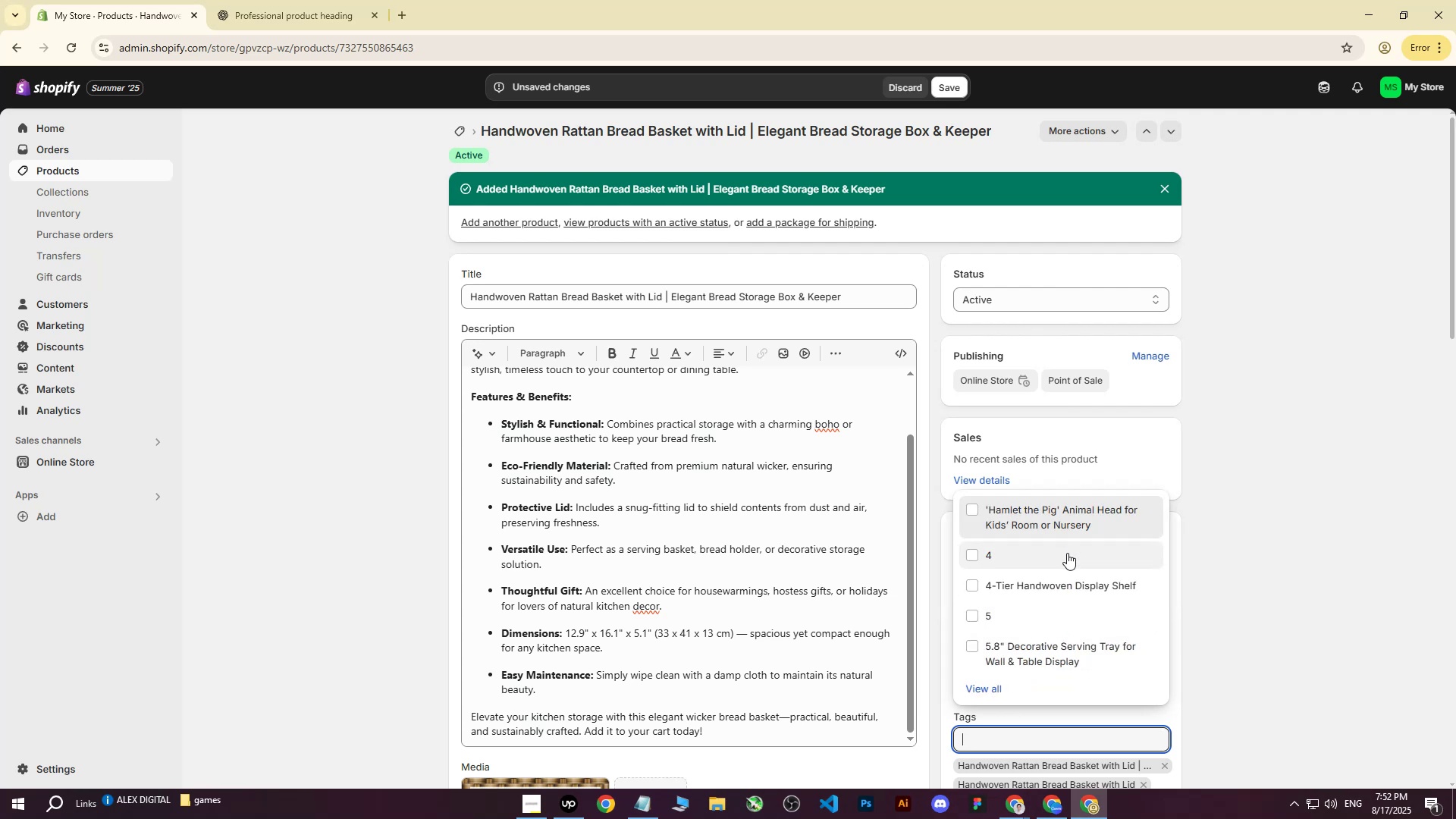 
wait(7.92)
 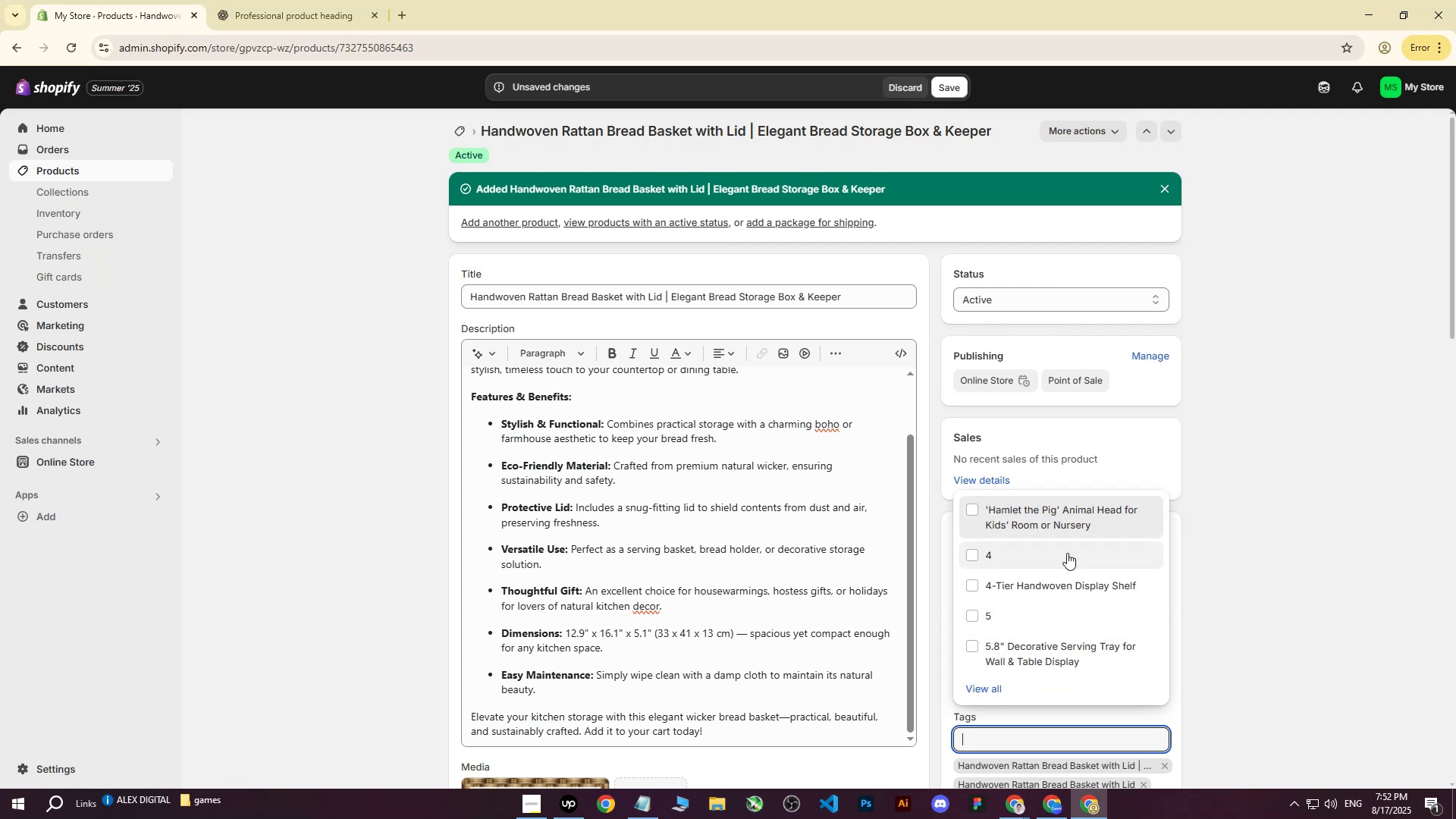 
left_click([1241, 545])
 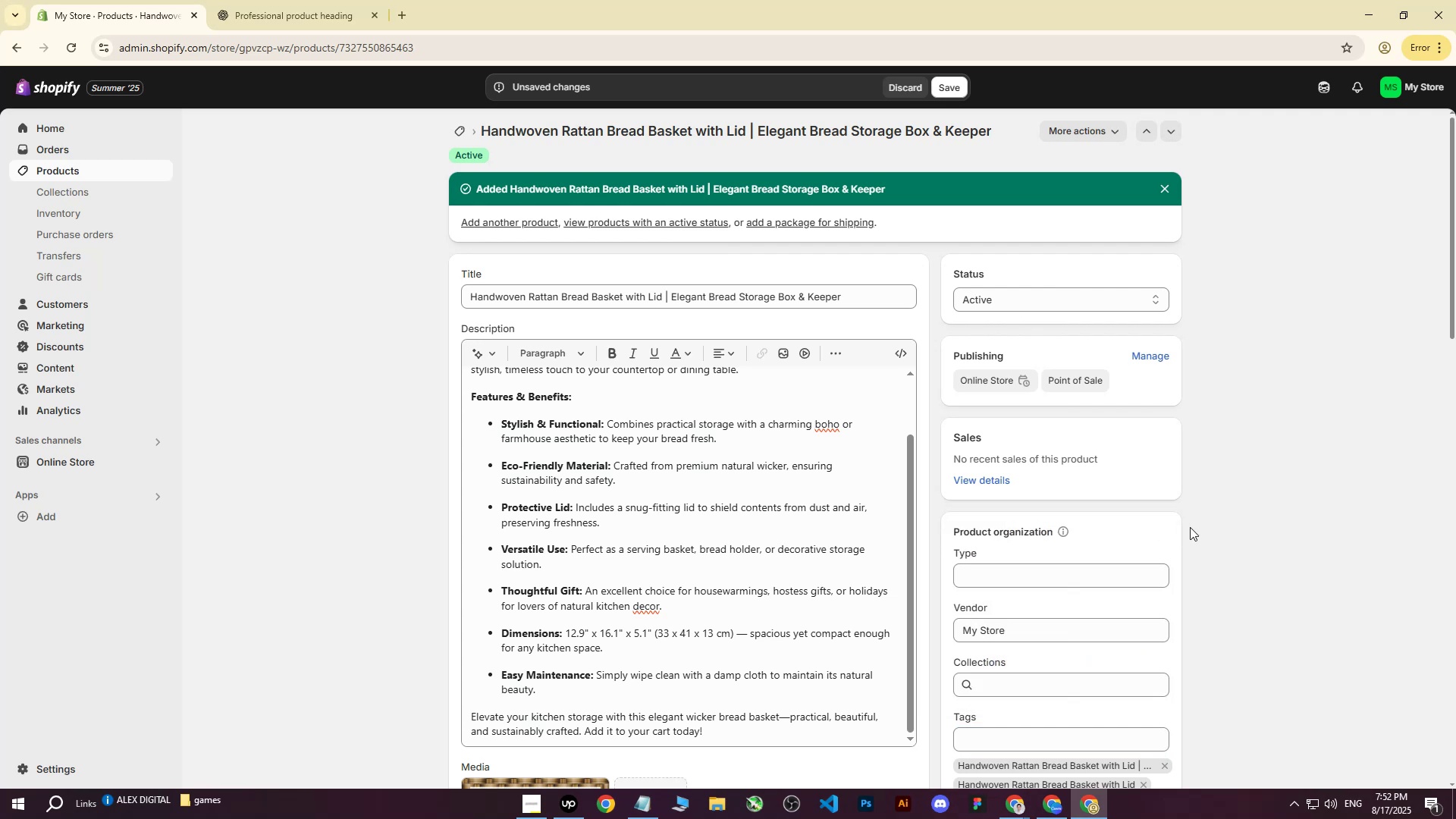 
scroll: coordinate [1141, 510], scroll_direction: down, amount: 3.0
 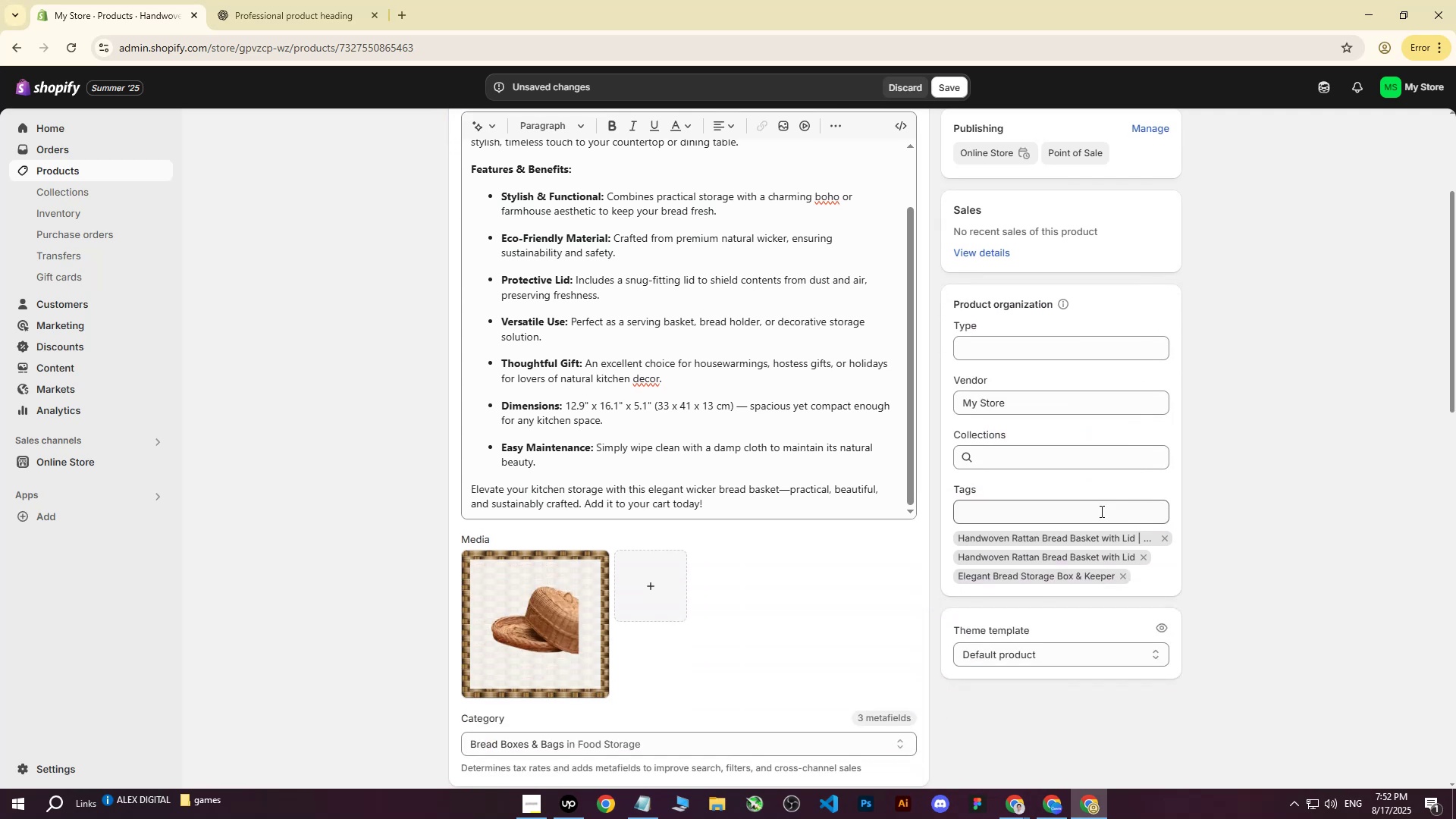 
scroll: coordinate [544, 309], scroll_direction: up, amount: 9.0
 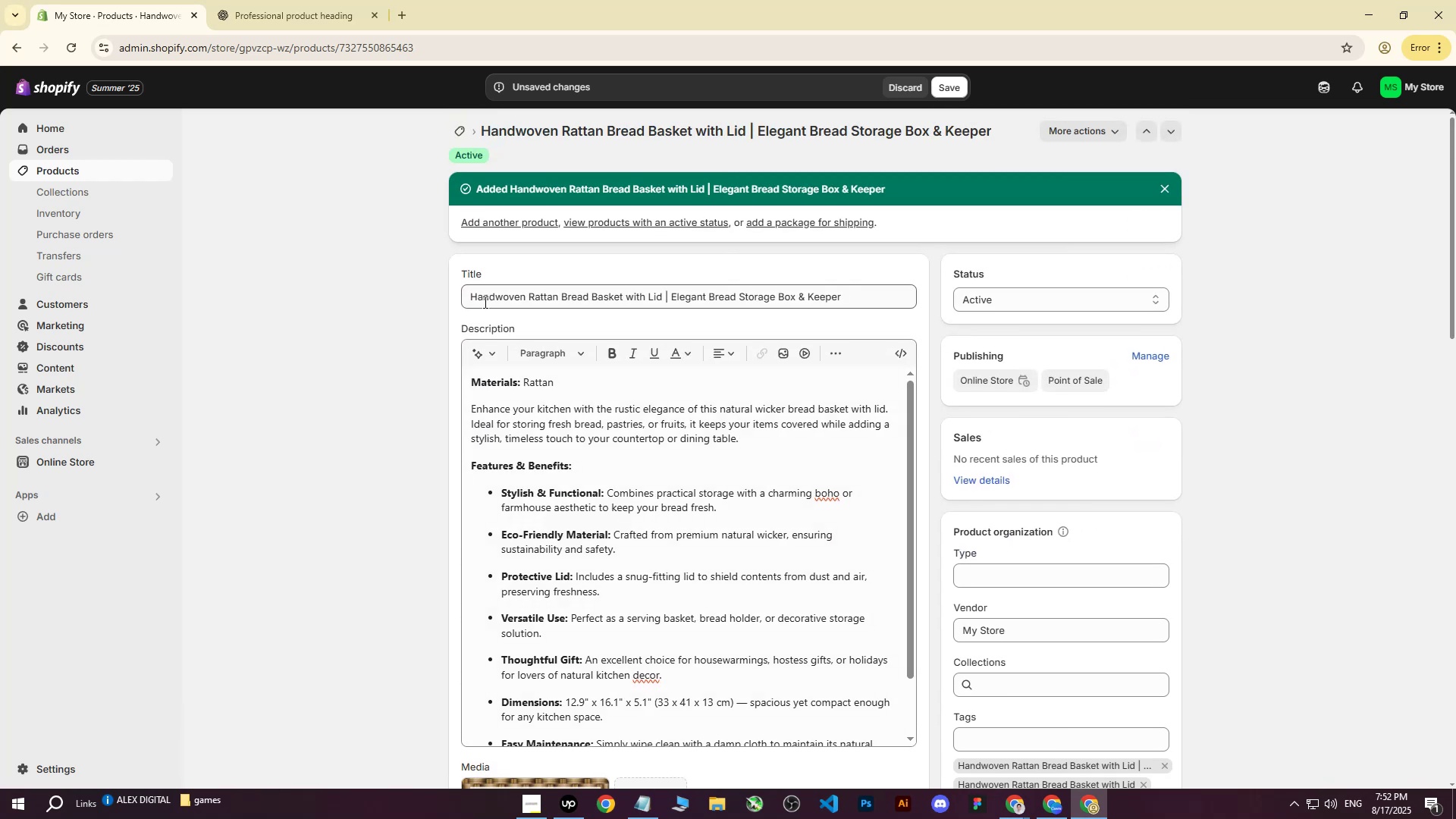 
left_click_drag(start_coordinate=[472, 296], to_coordinate=[883, 268])
 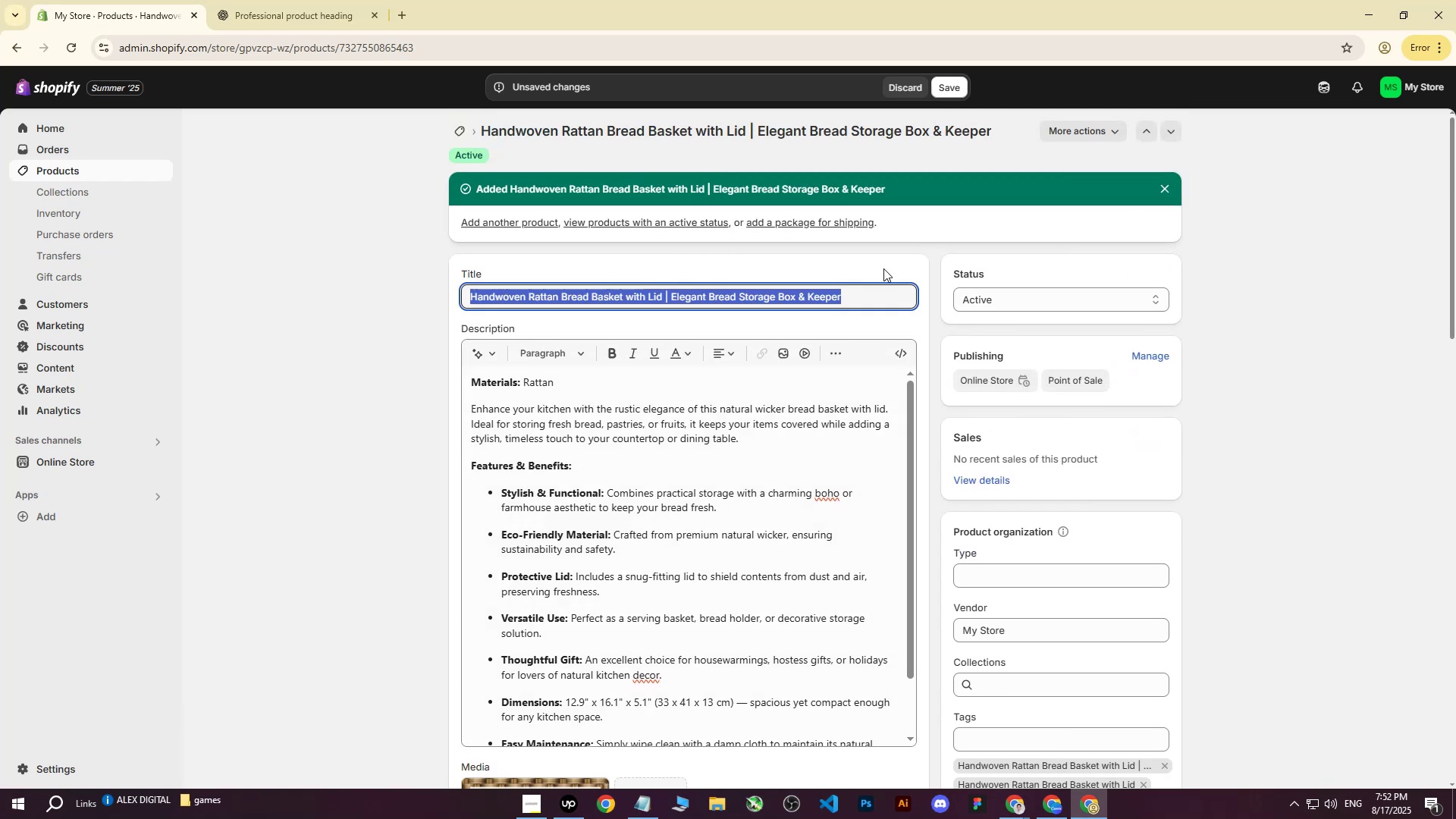 
key(Control+ControlLeft)
 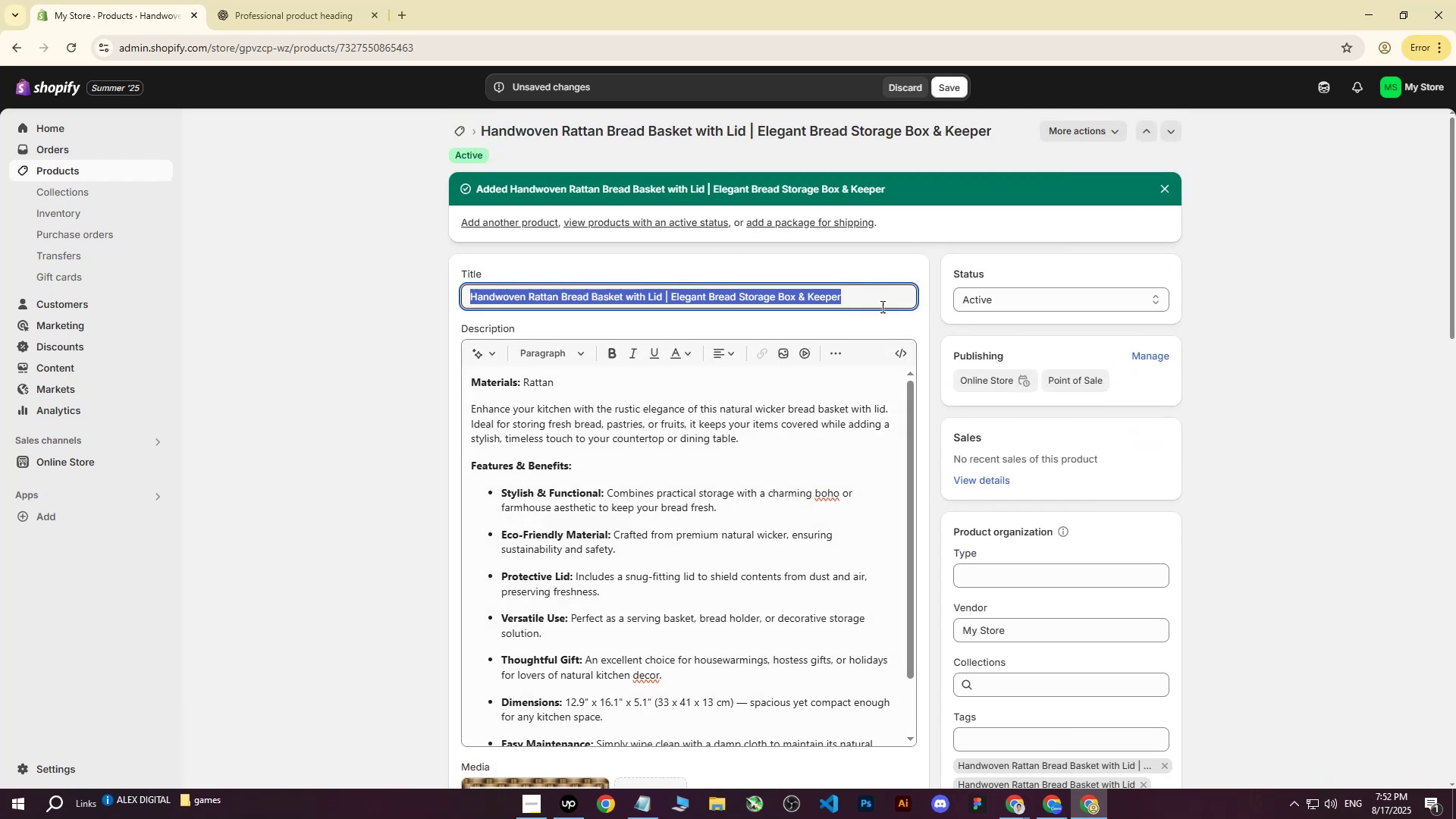 
key(Control+C)
 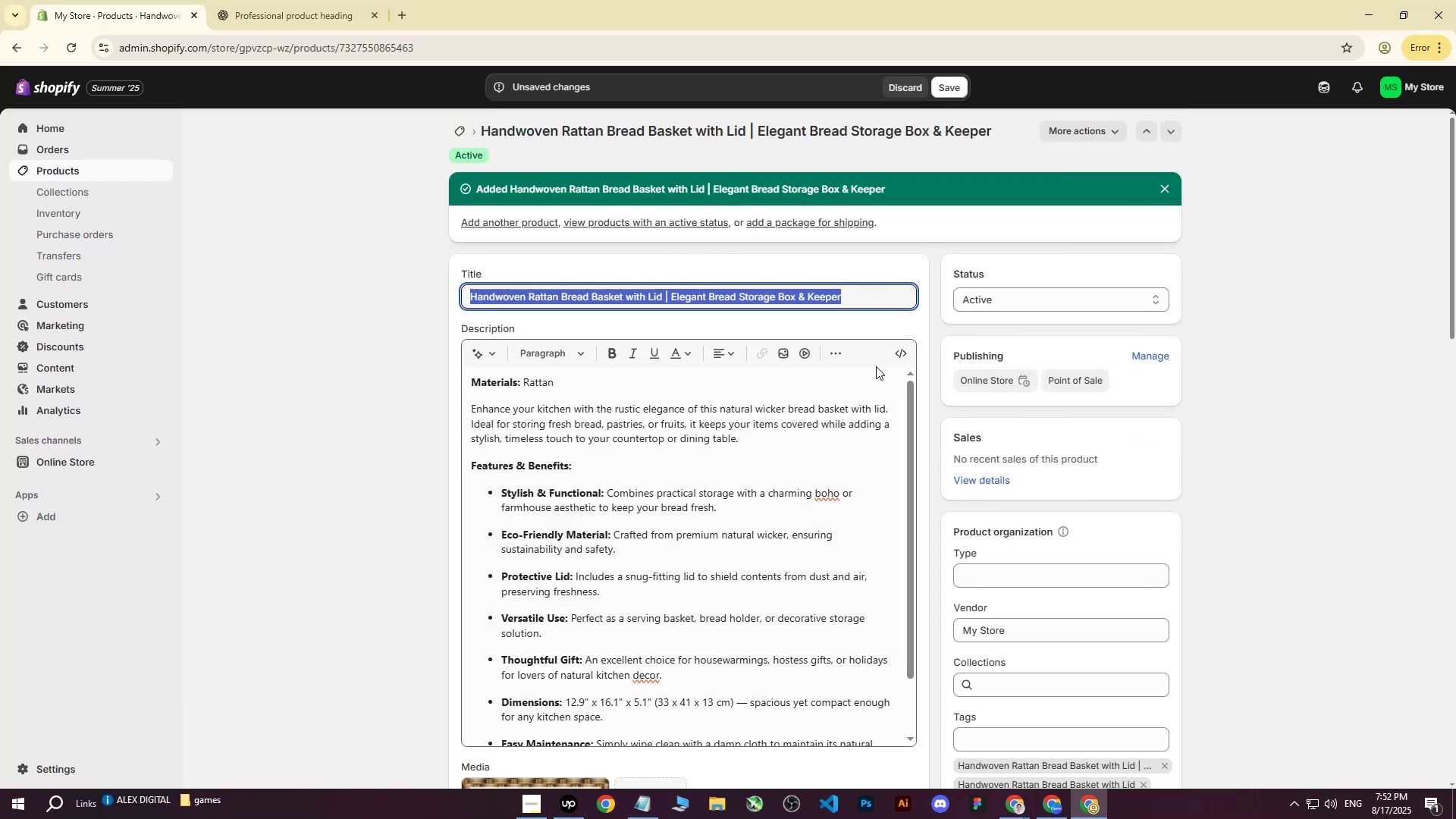 
scroll: coordinate [703, 470], scroll_direction: down, amount: 12.0
 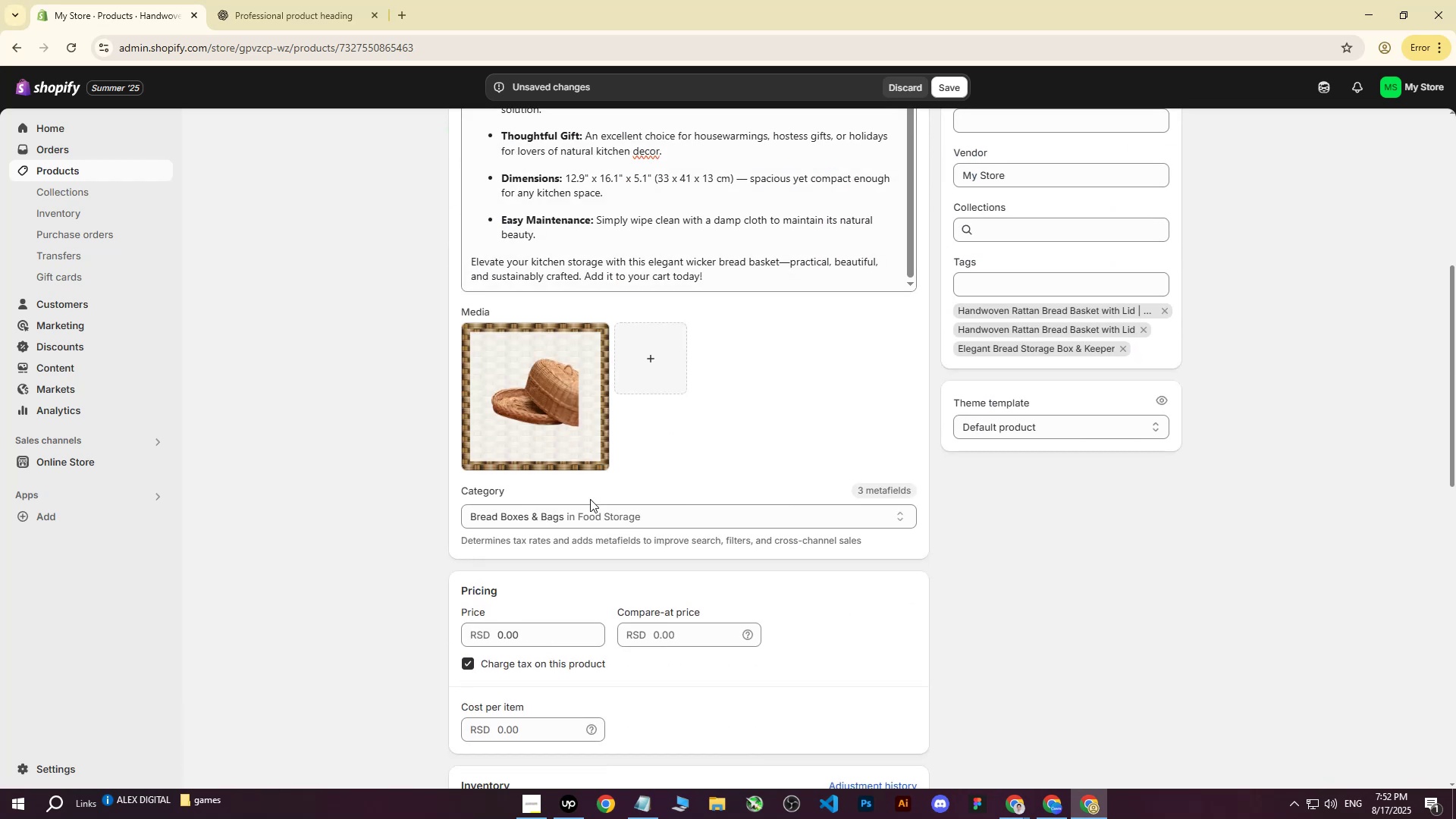 
mouse_move([516, 399])
 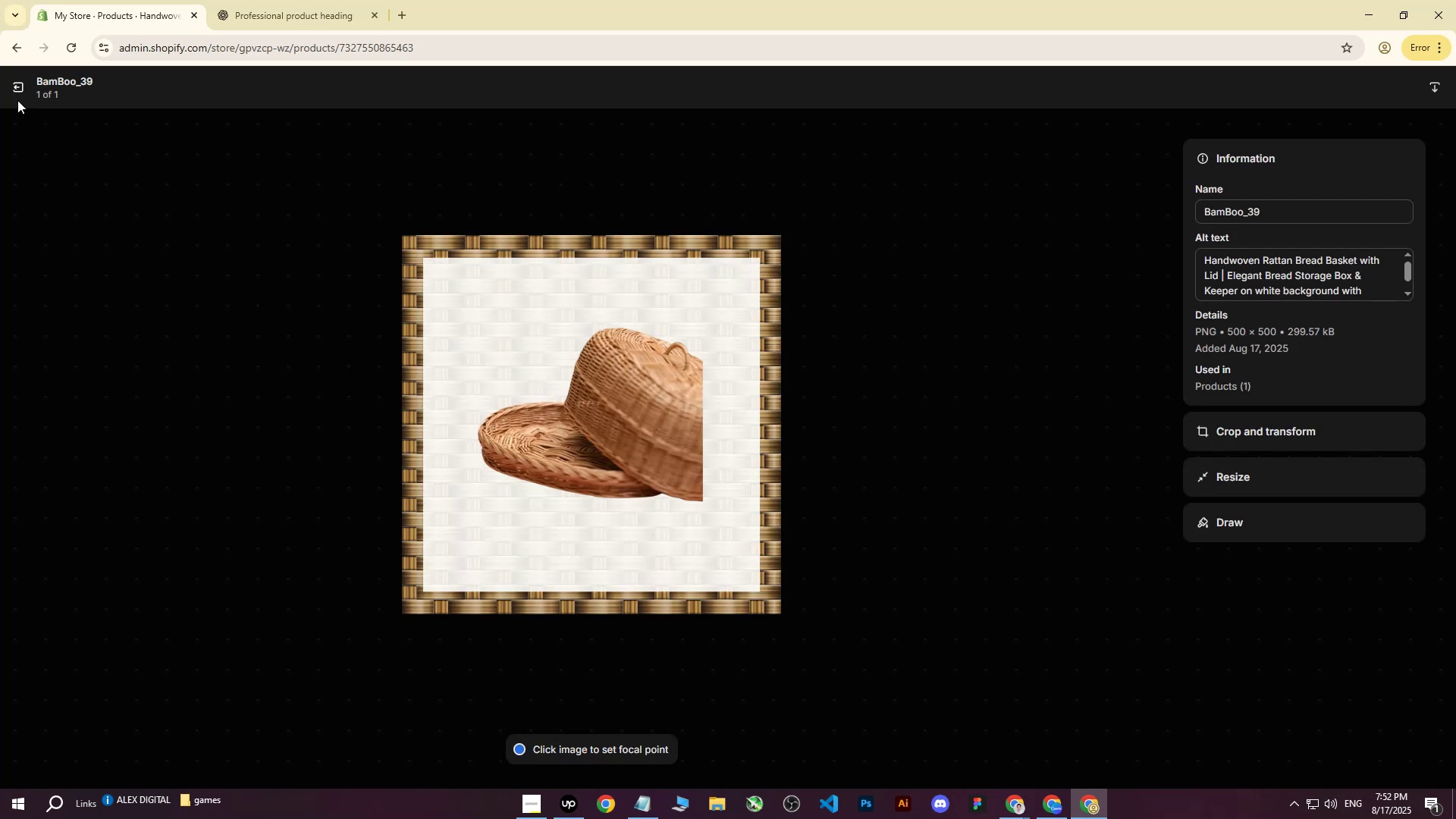 
double_click([19, 94])
 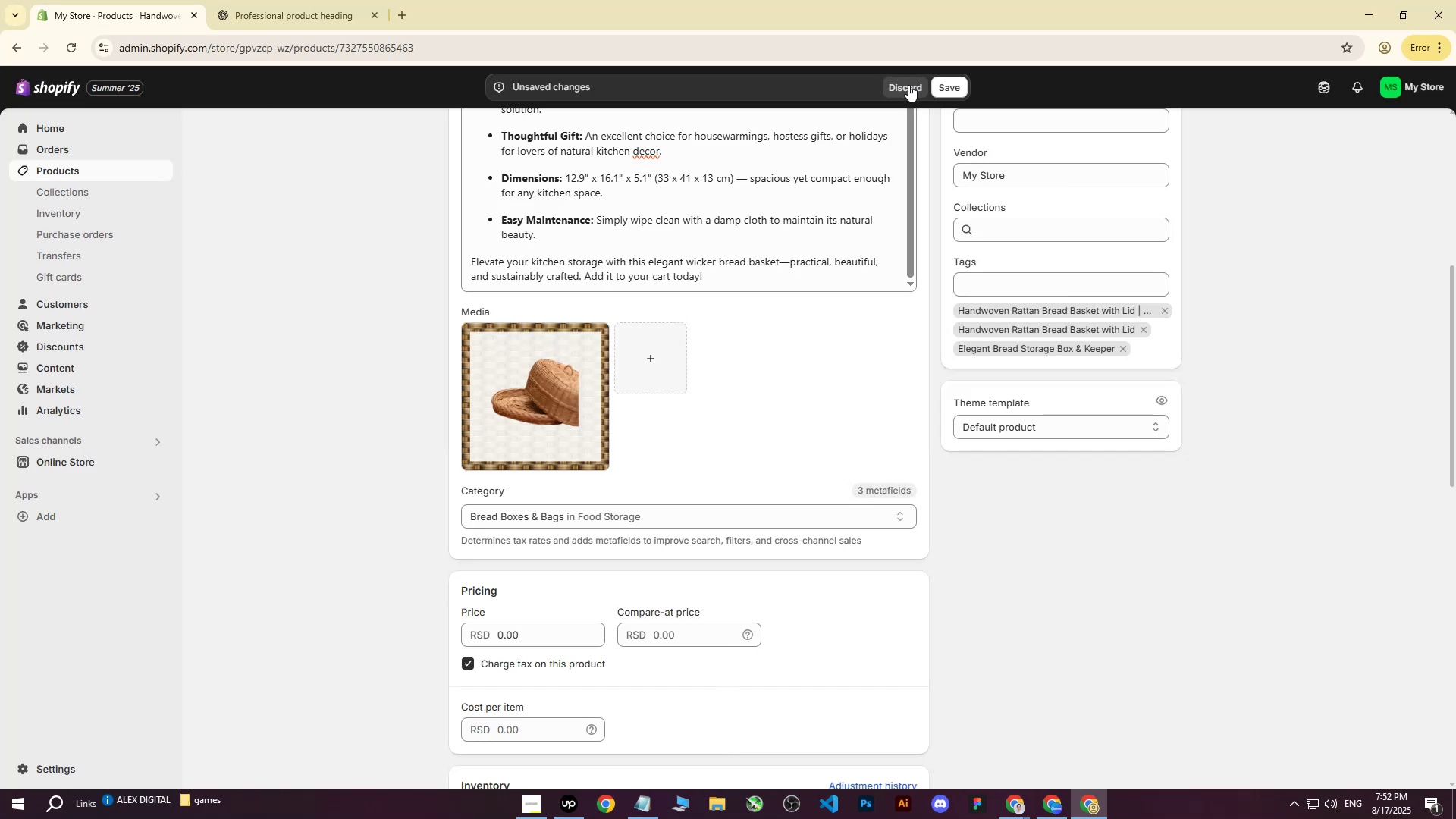 
left_click([940, 83])
 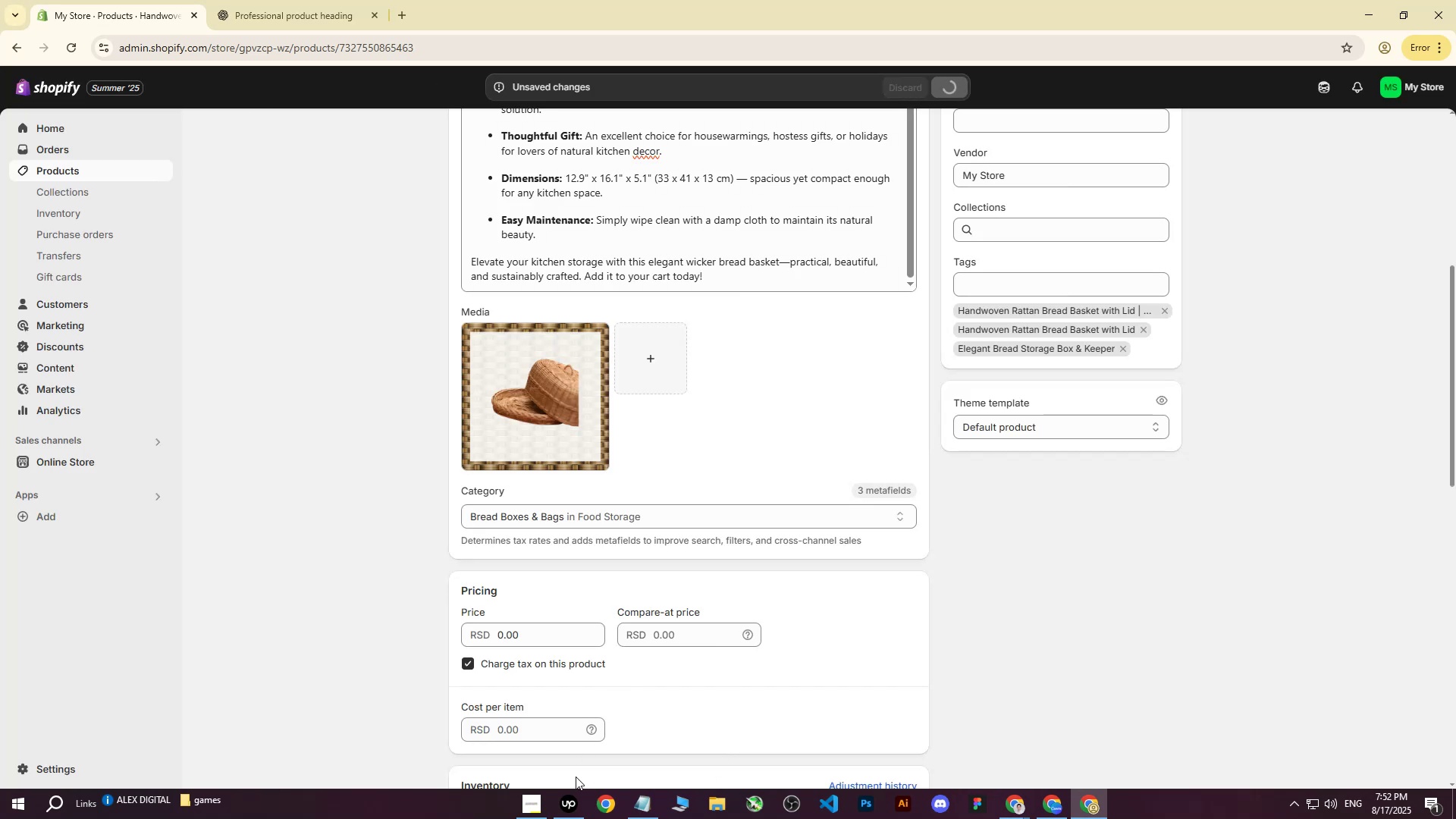 
left_click([570, 816])
 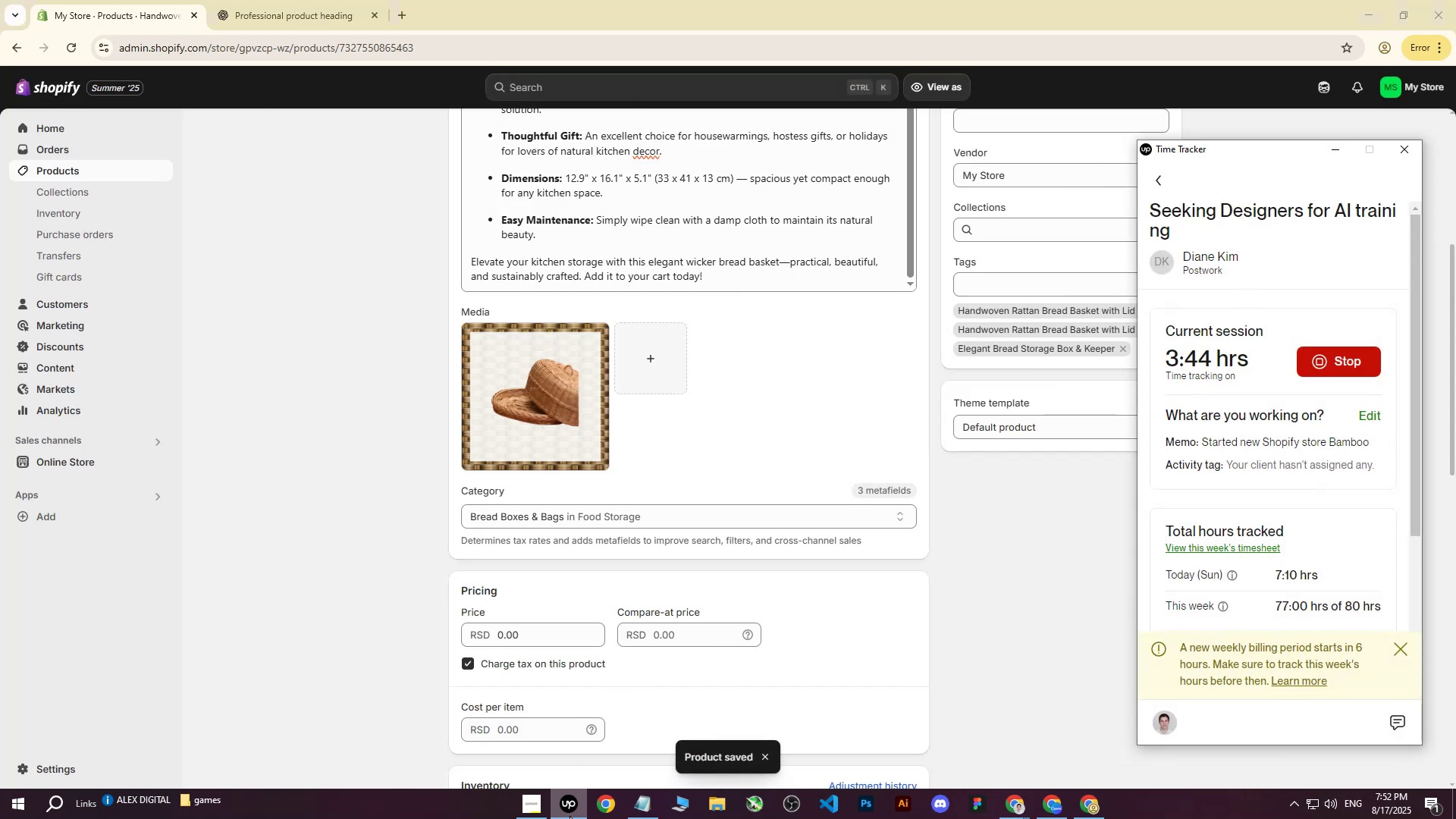 
left_click([570, 816])
 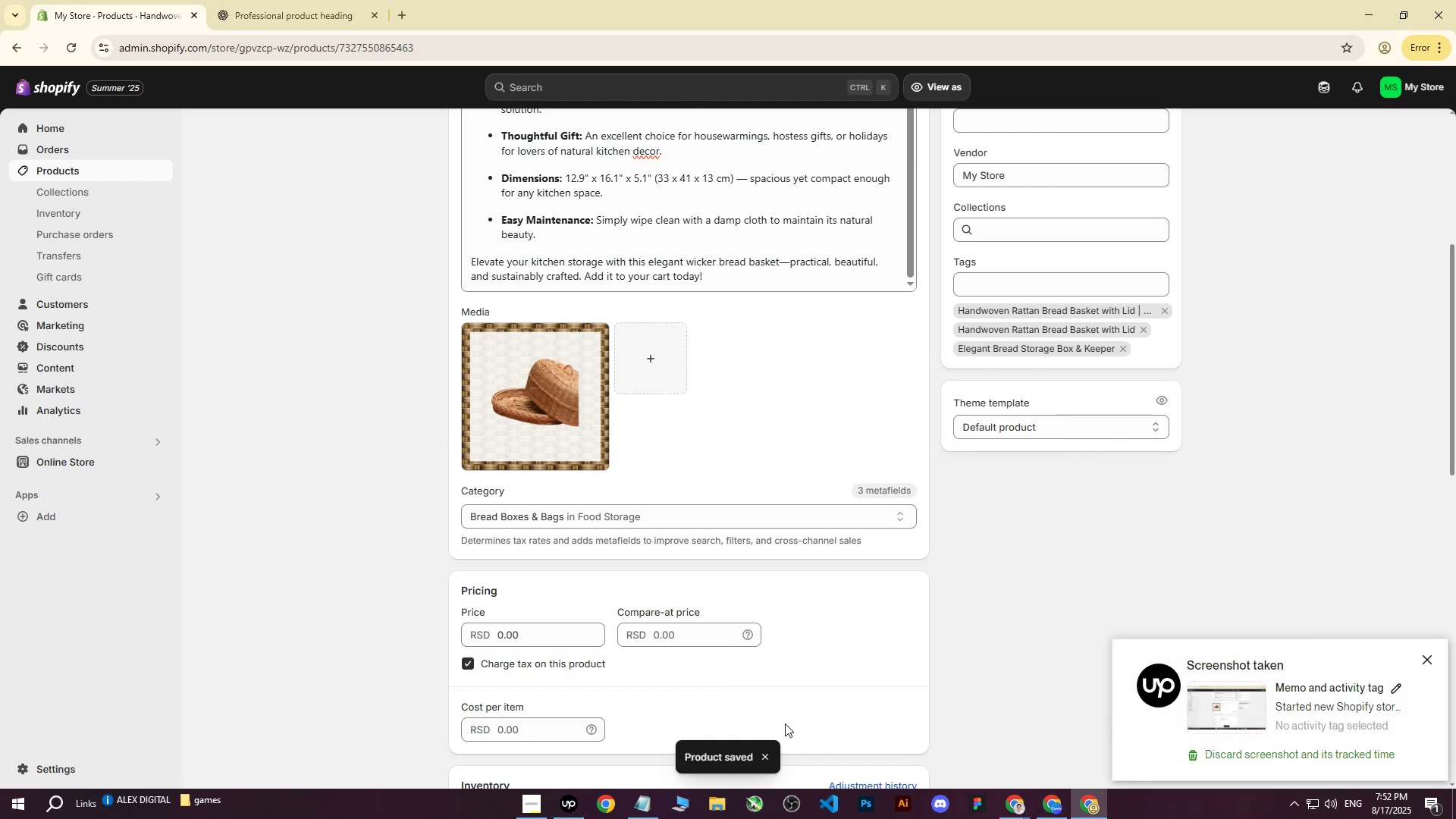 
left_click([1021, 808])
 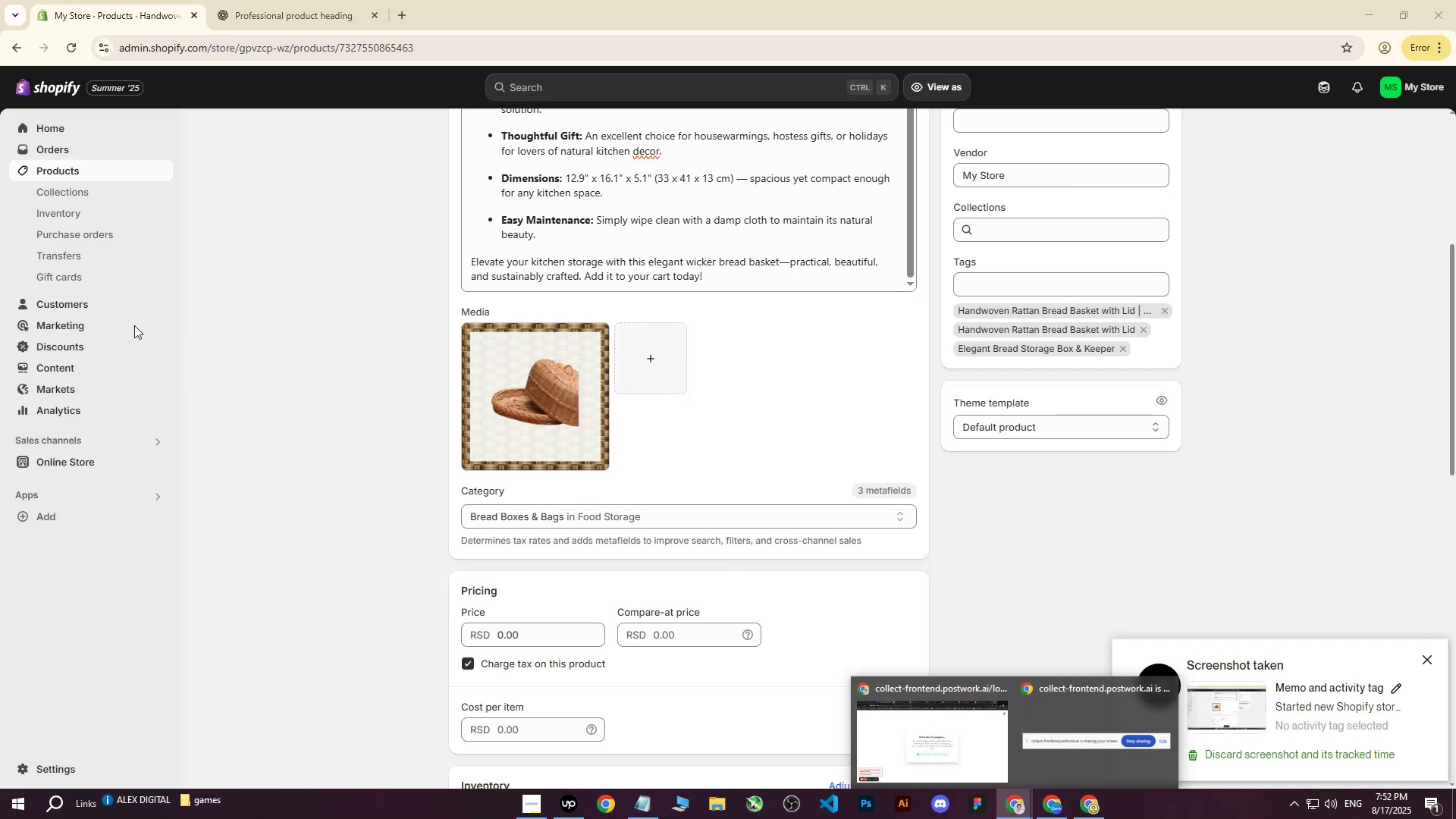 
left_click([341, 326])
 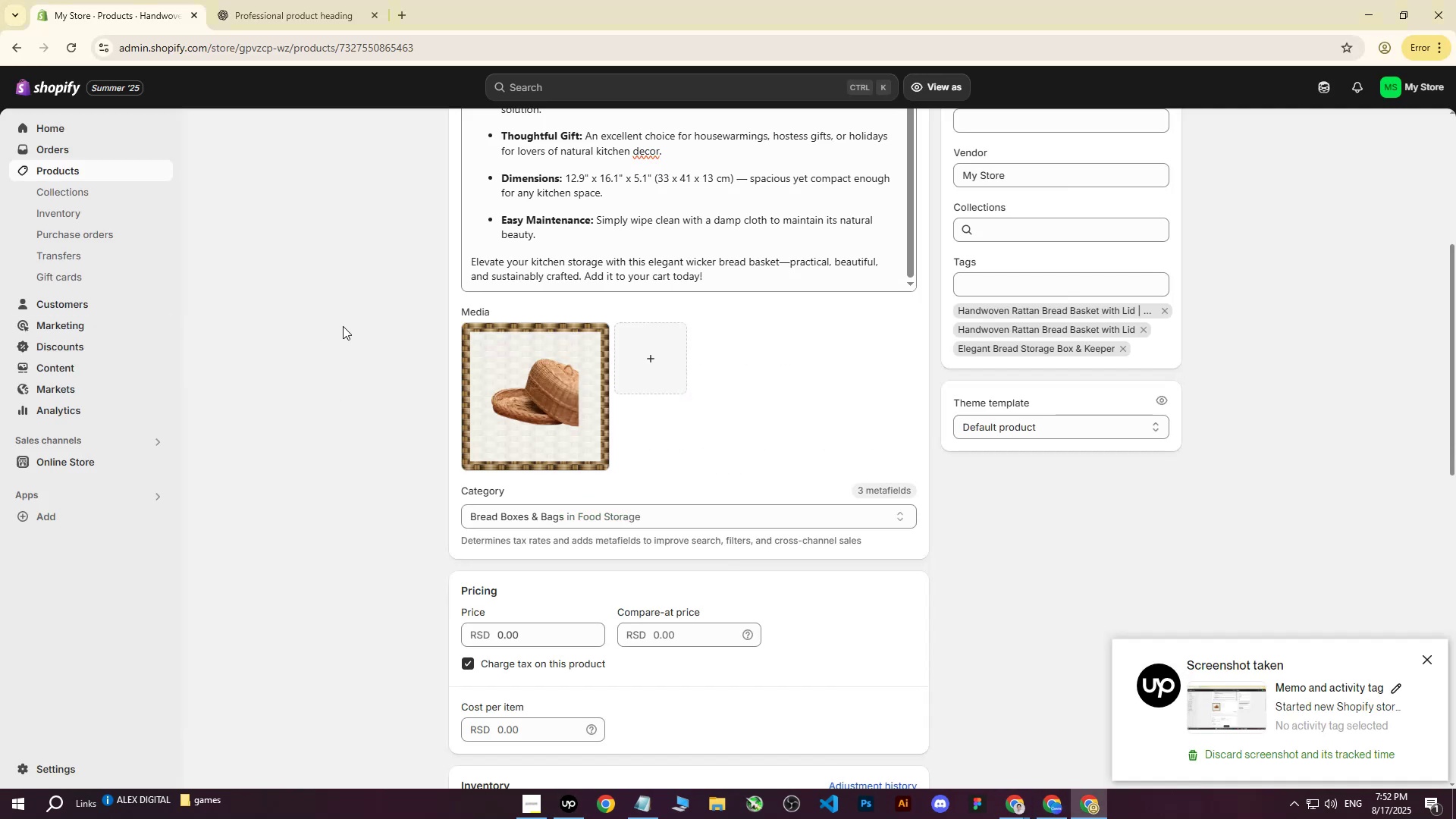 
scroll: coordinate [345, 331], scroll_direction: up, amount: 5.0
 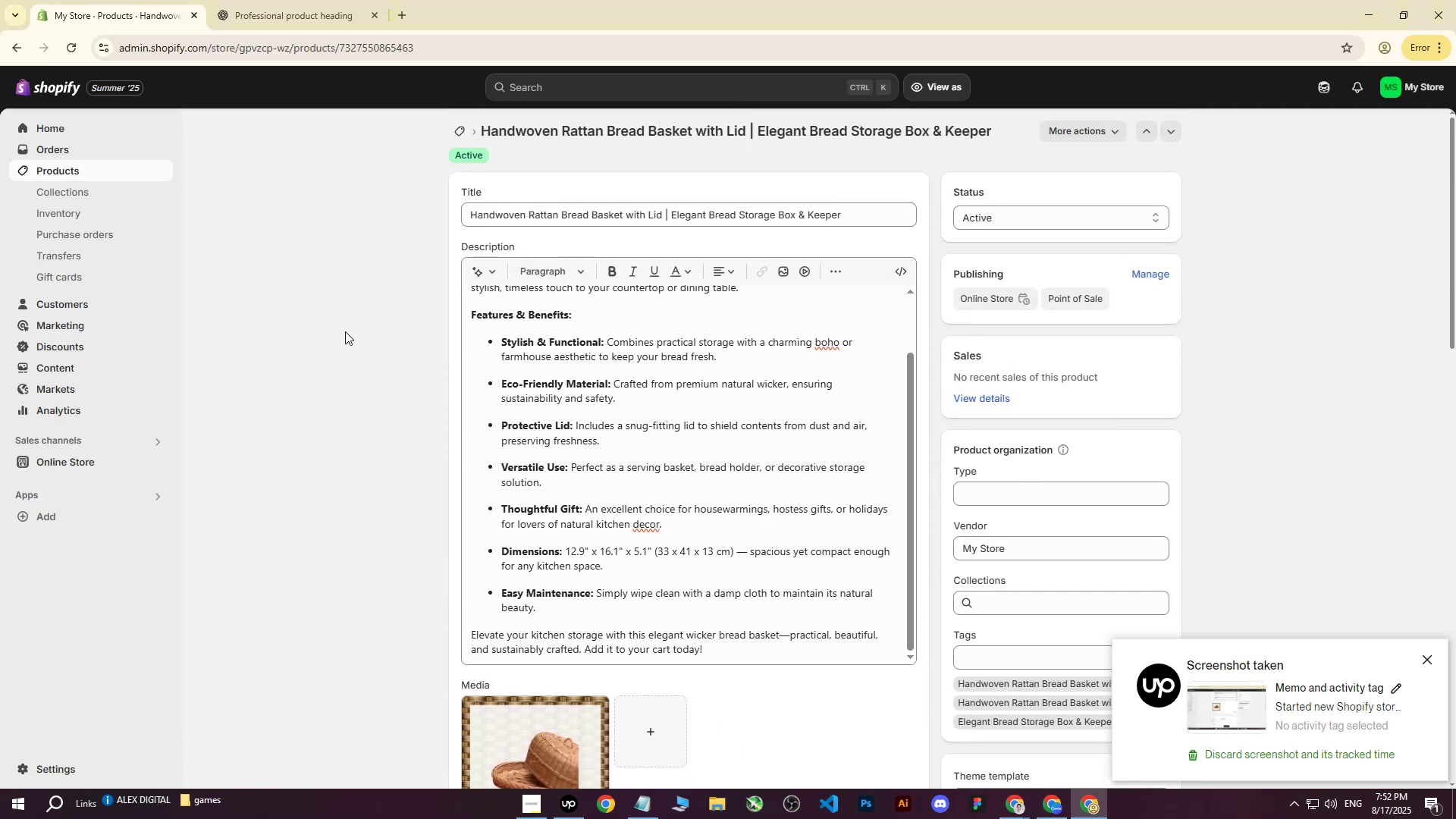 
scroll: coordinate [347, 333], scroll_direction: down, amount: 5.0
 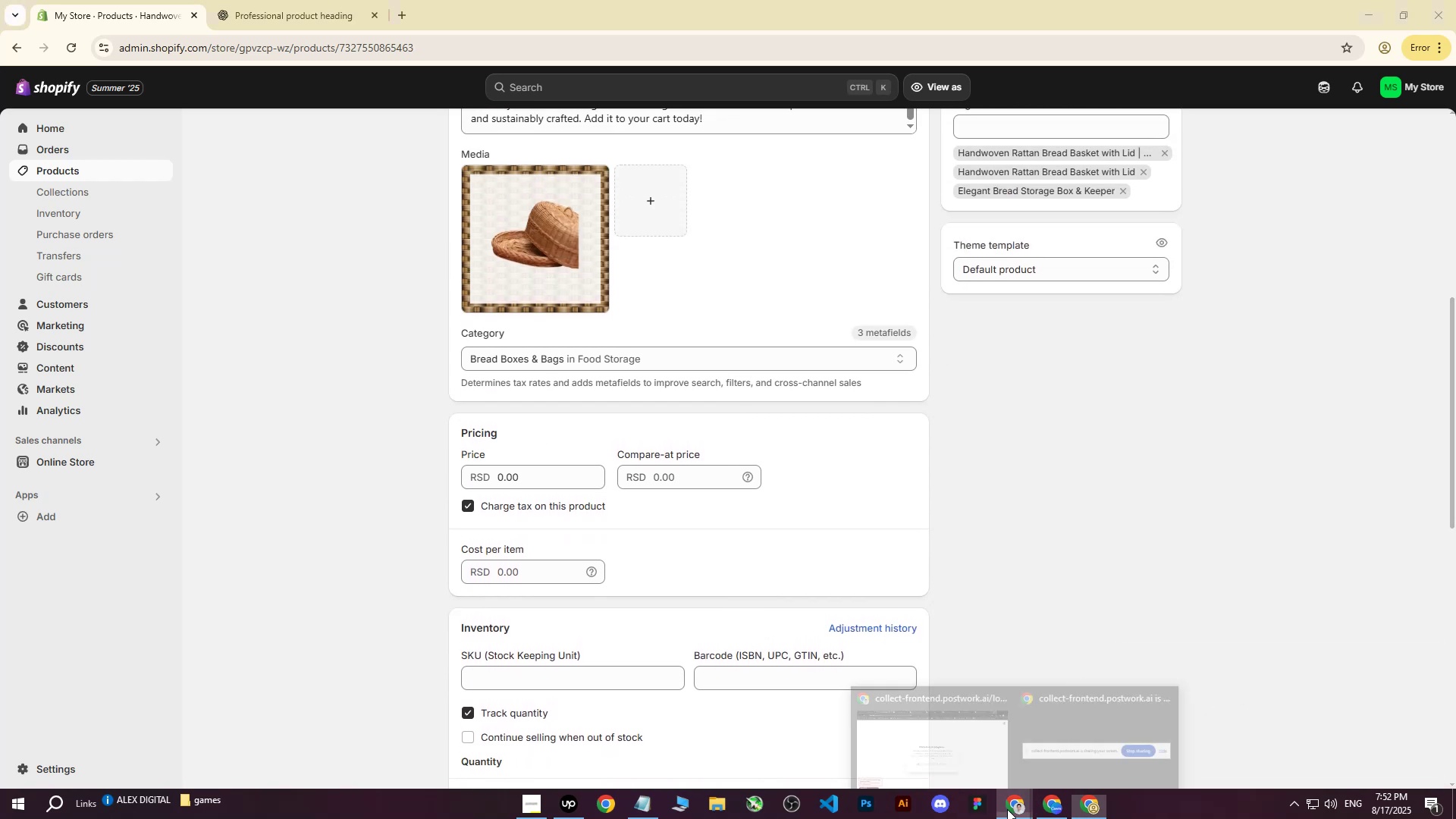 
double_click([944, 749])
 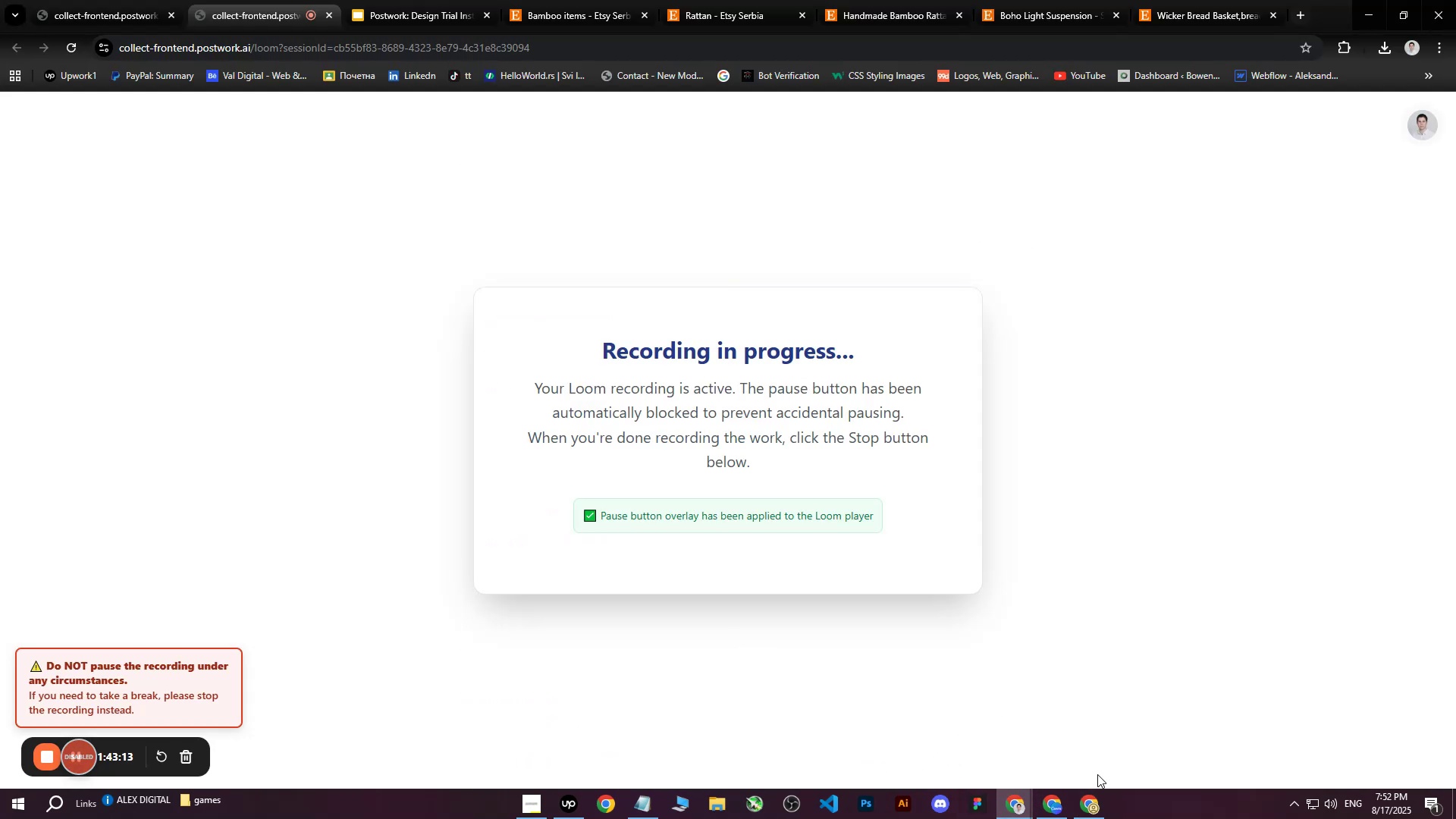 
left_click([1103, 808])
 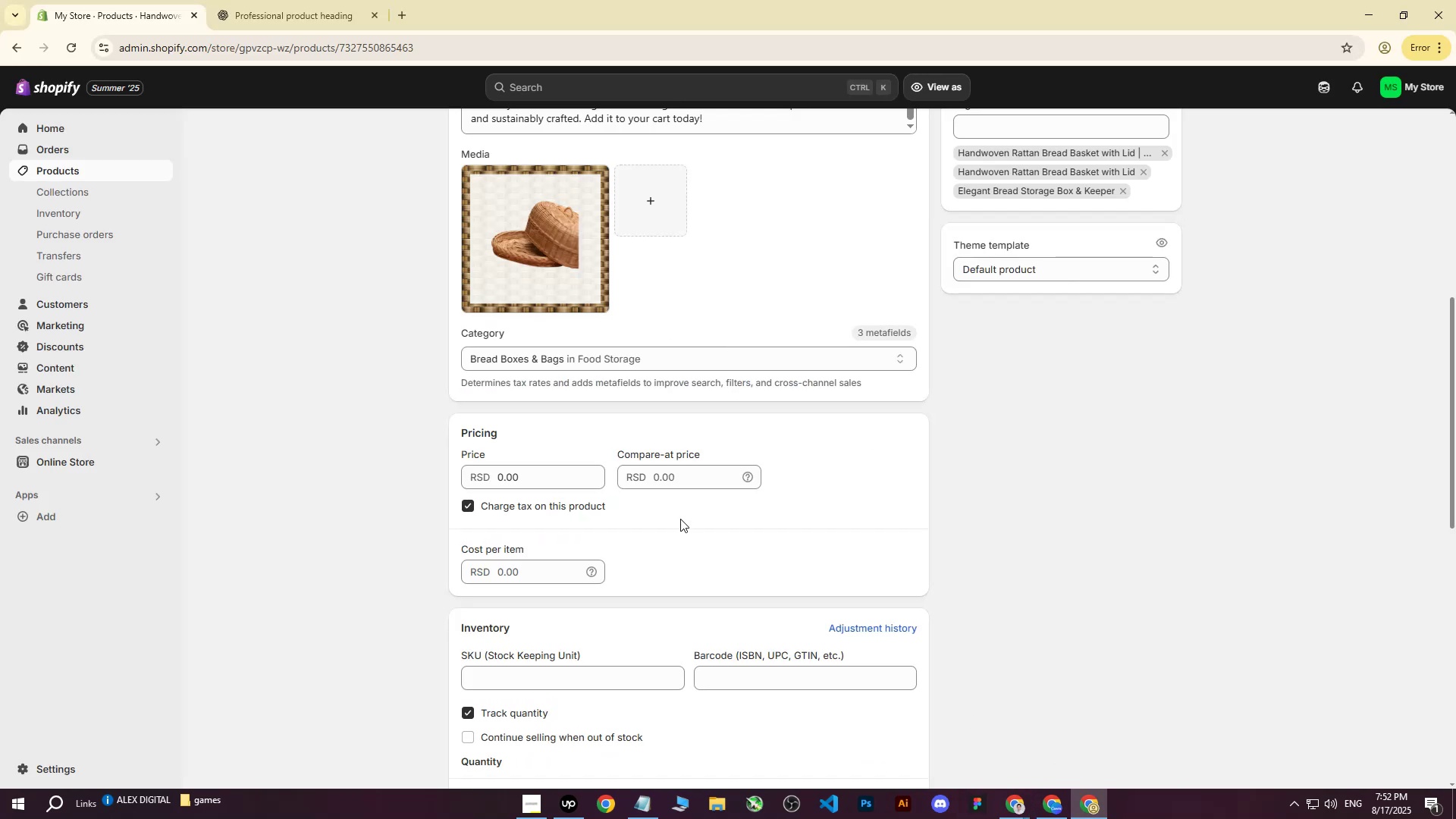 
scroll: coordinate [734, 483], scroll_direction: up, amount: 6.0
 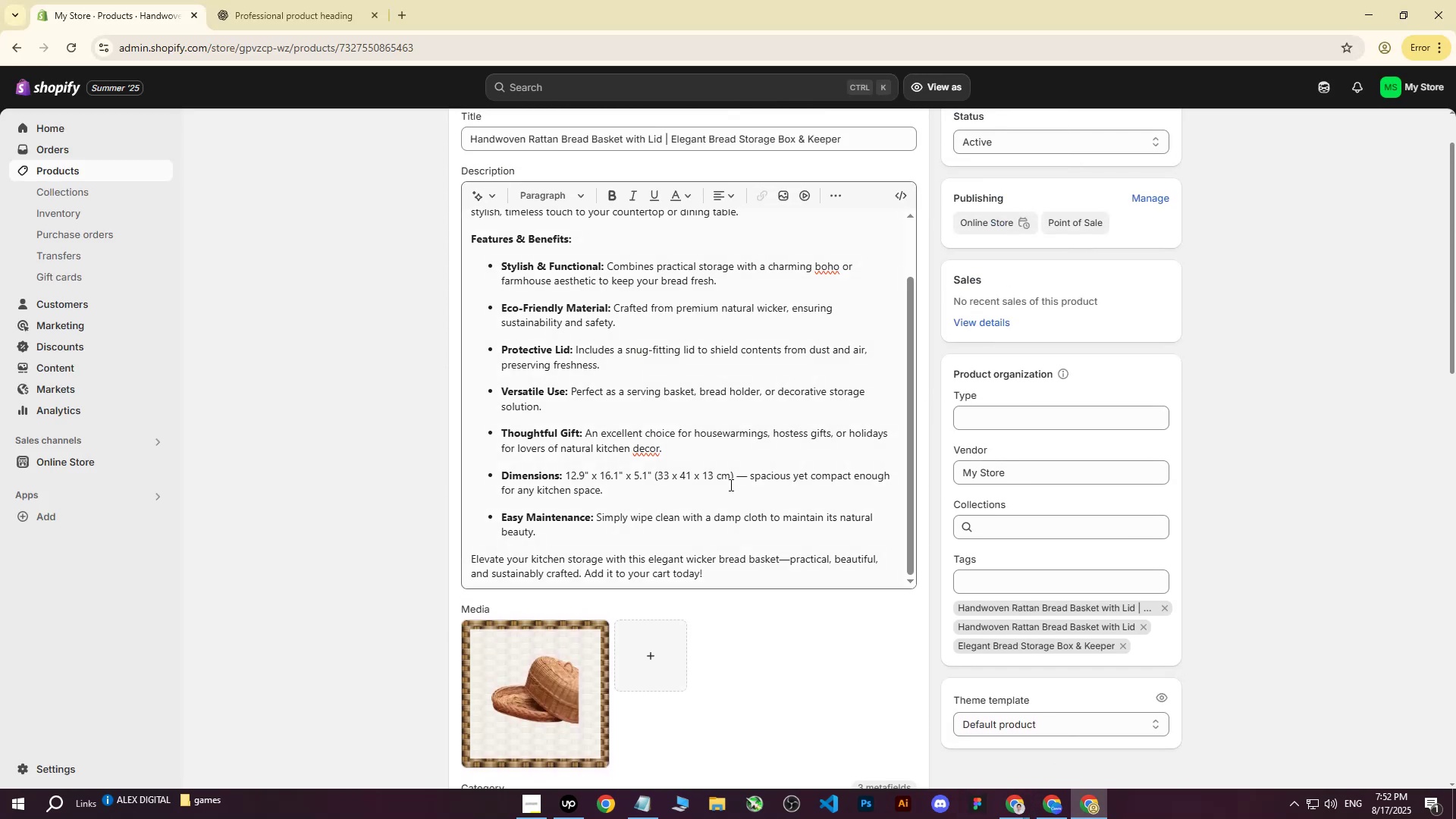 
scroll: coordinate [725, 492], scroll_direction: down, amount: 2.0
 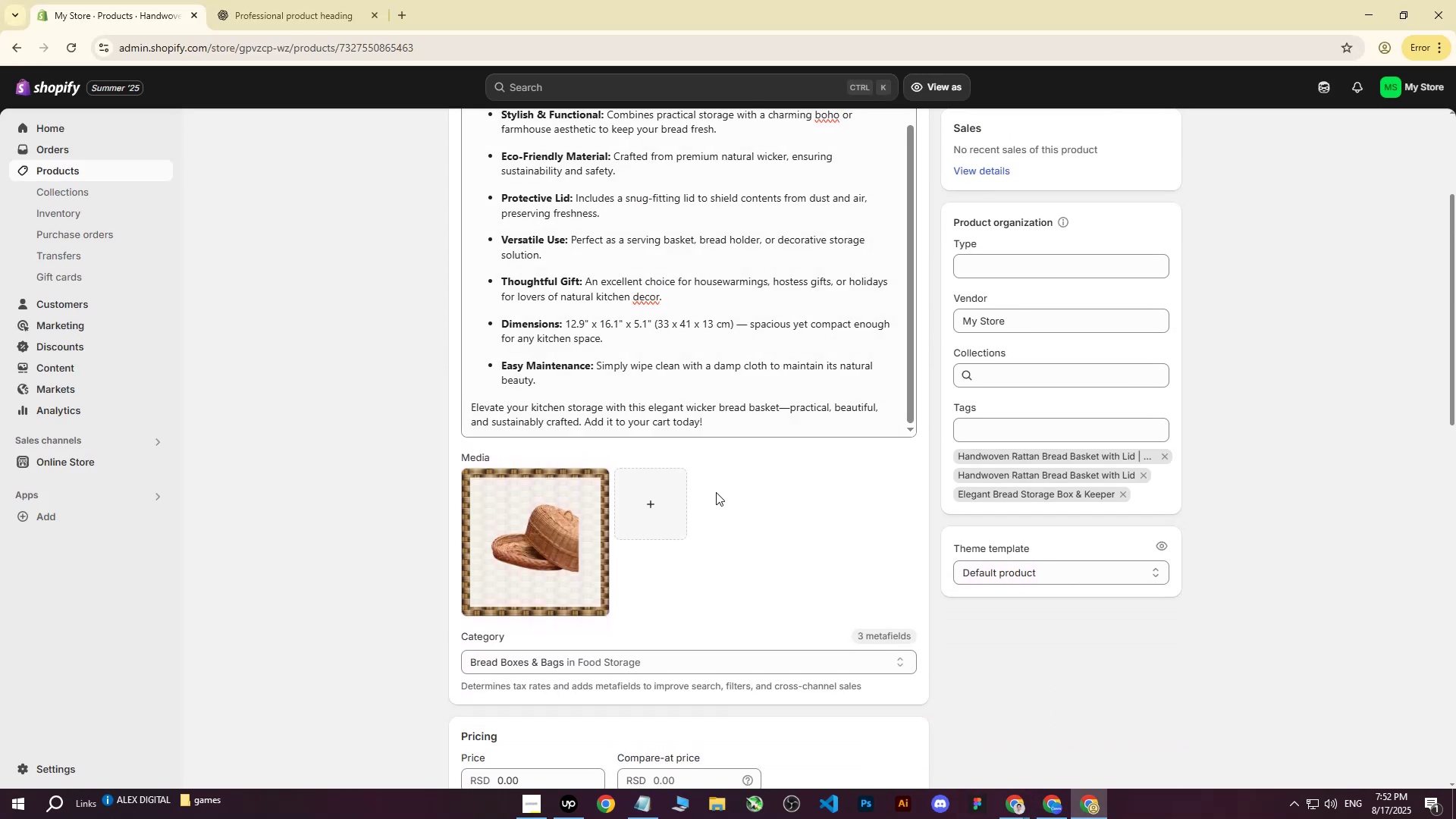 
scroll: coordinate [736, 510], scroll_direction: up, amount: 5.0
 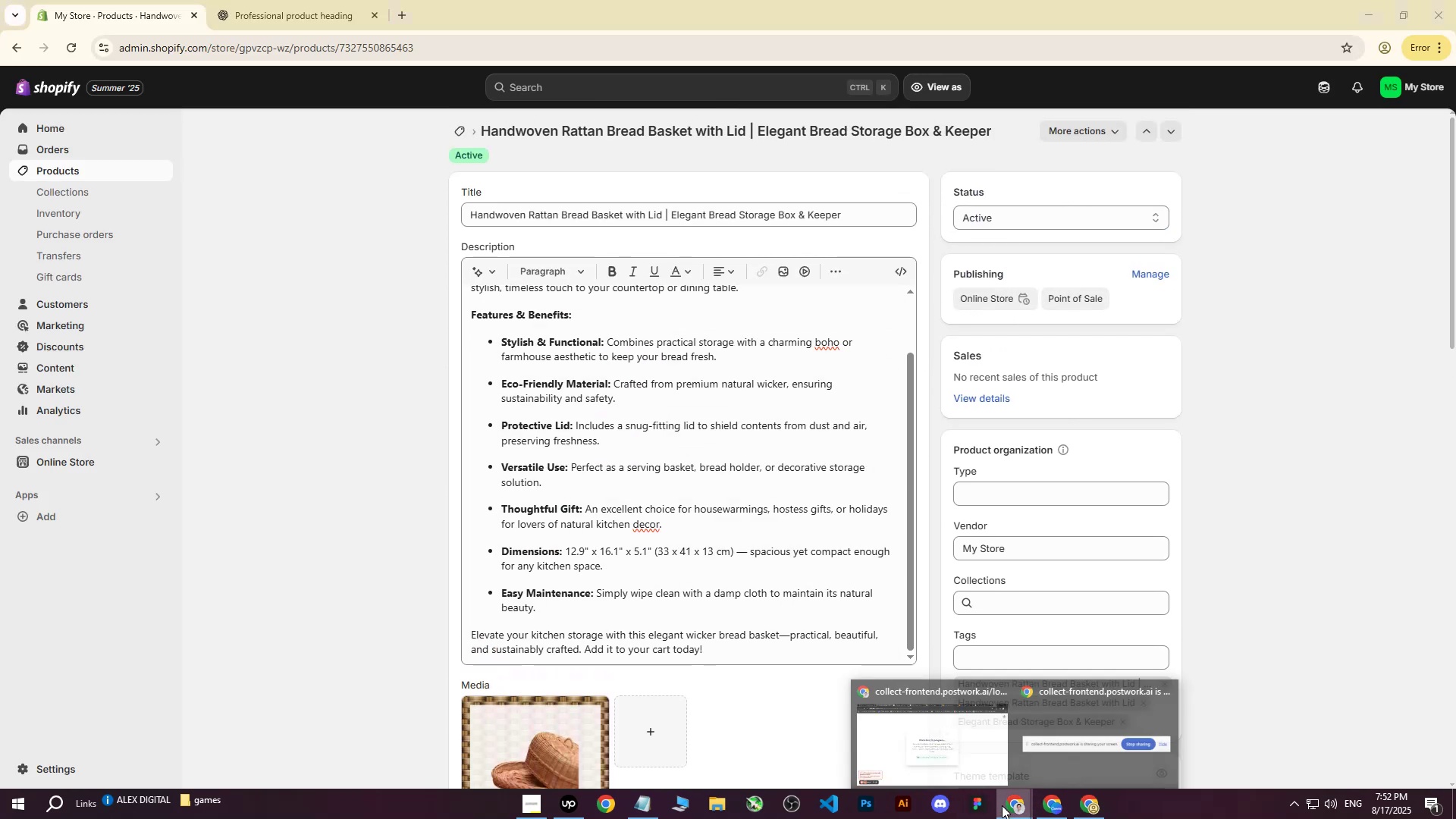 
double_click([944, 748])
 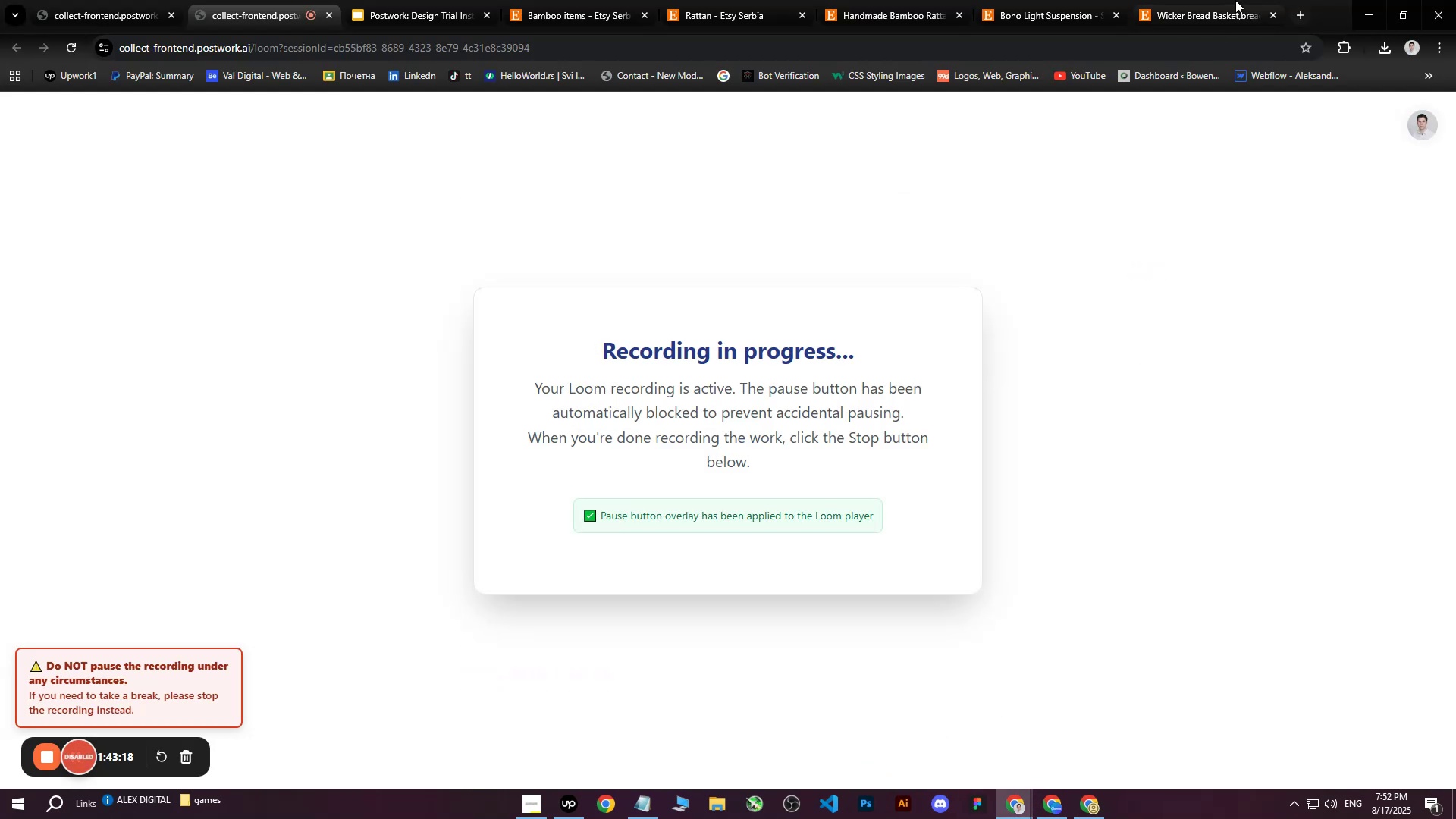 
left_click([1222, 0])
 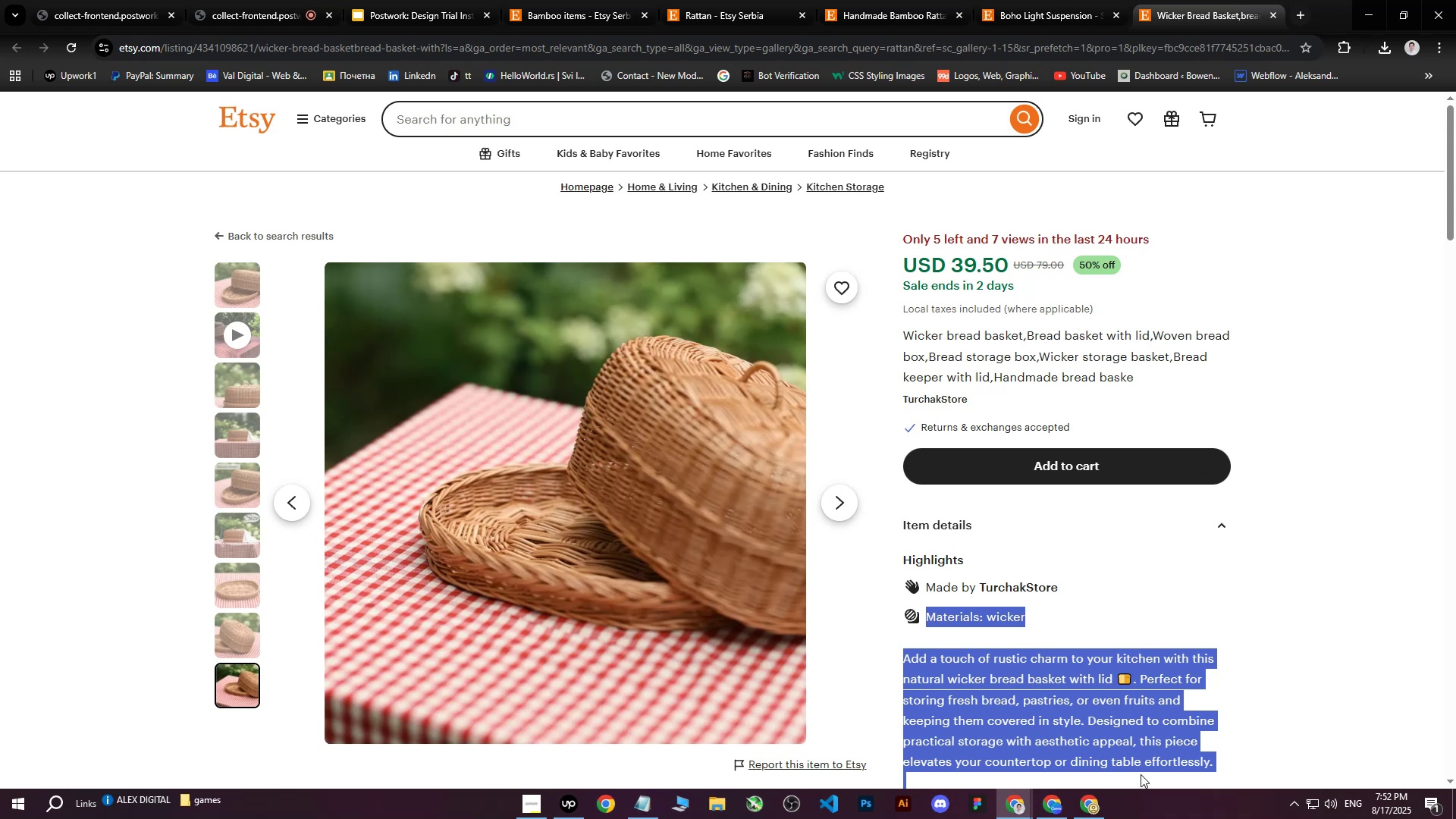 
left_click([1079, 818])
 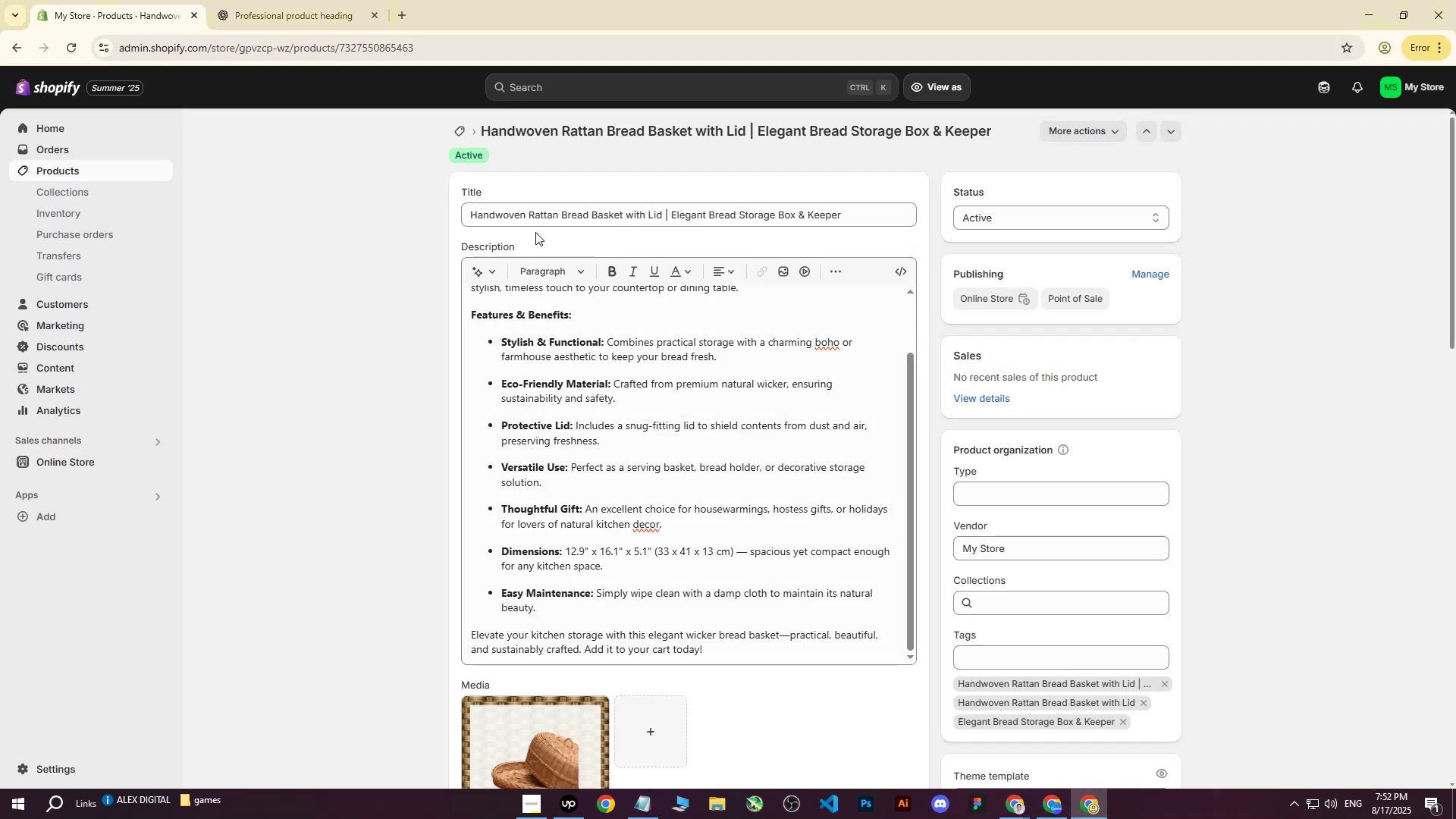 
scroll: coordinate [521, 711], scroll_direction: down, amount: 4.0
 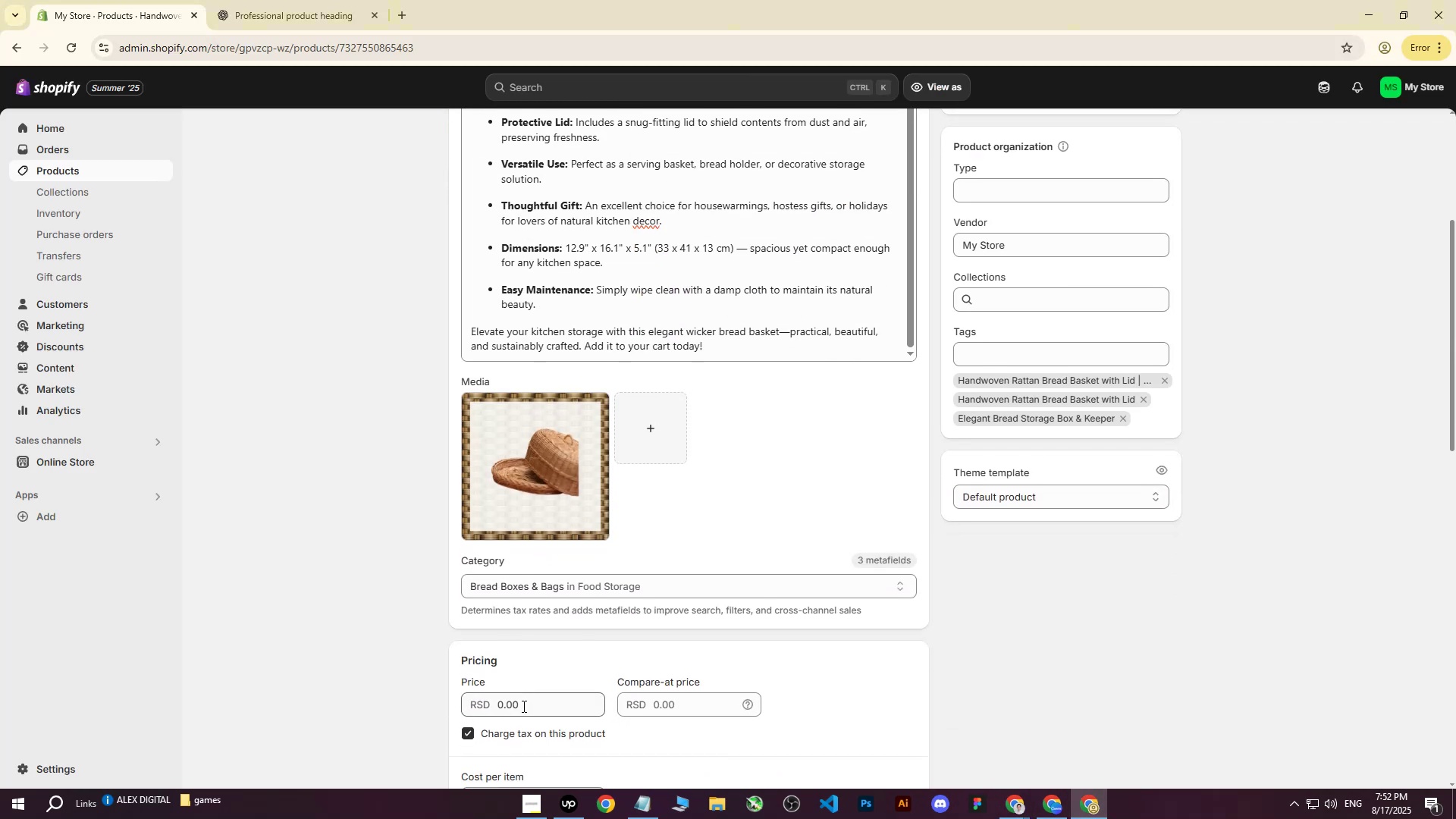 
left_click([522, 706])
 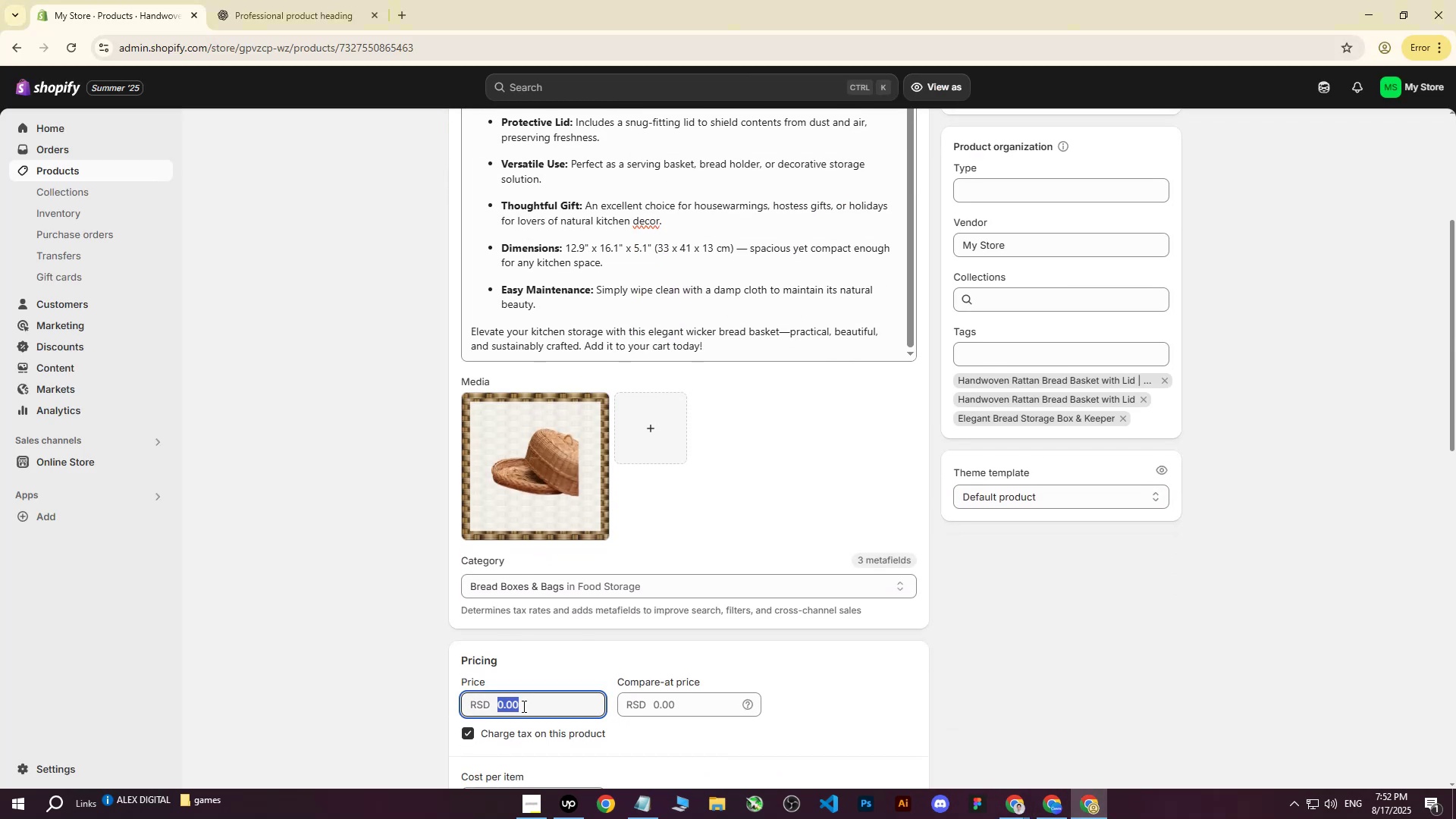 
type(50000)
key(Backspace)
type(000)
key(Tab)
 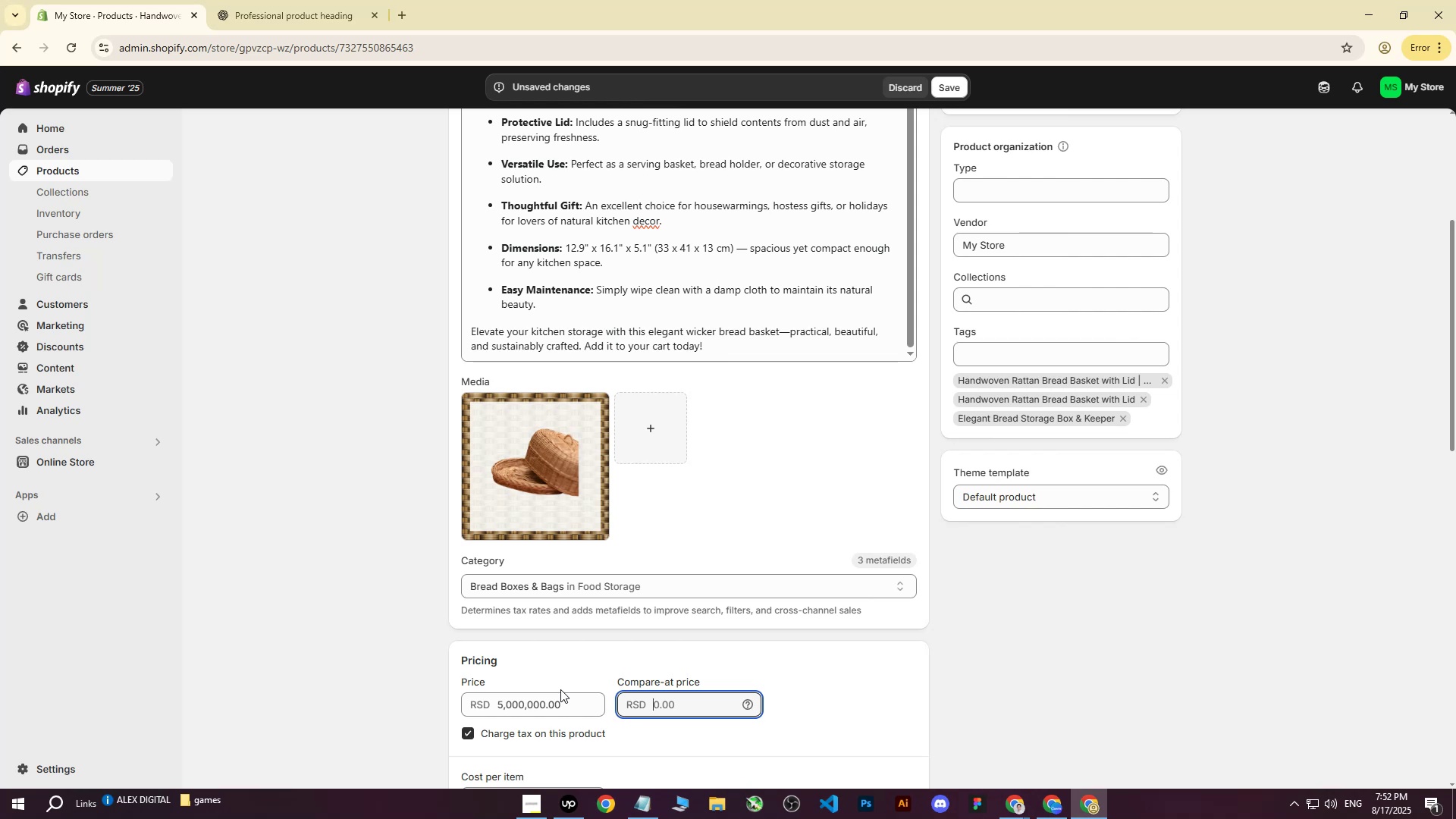 
left_click([549, 701])
 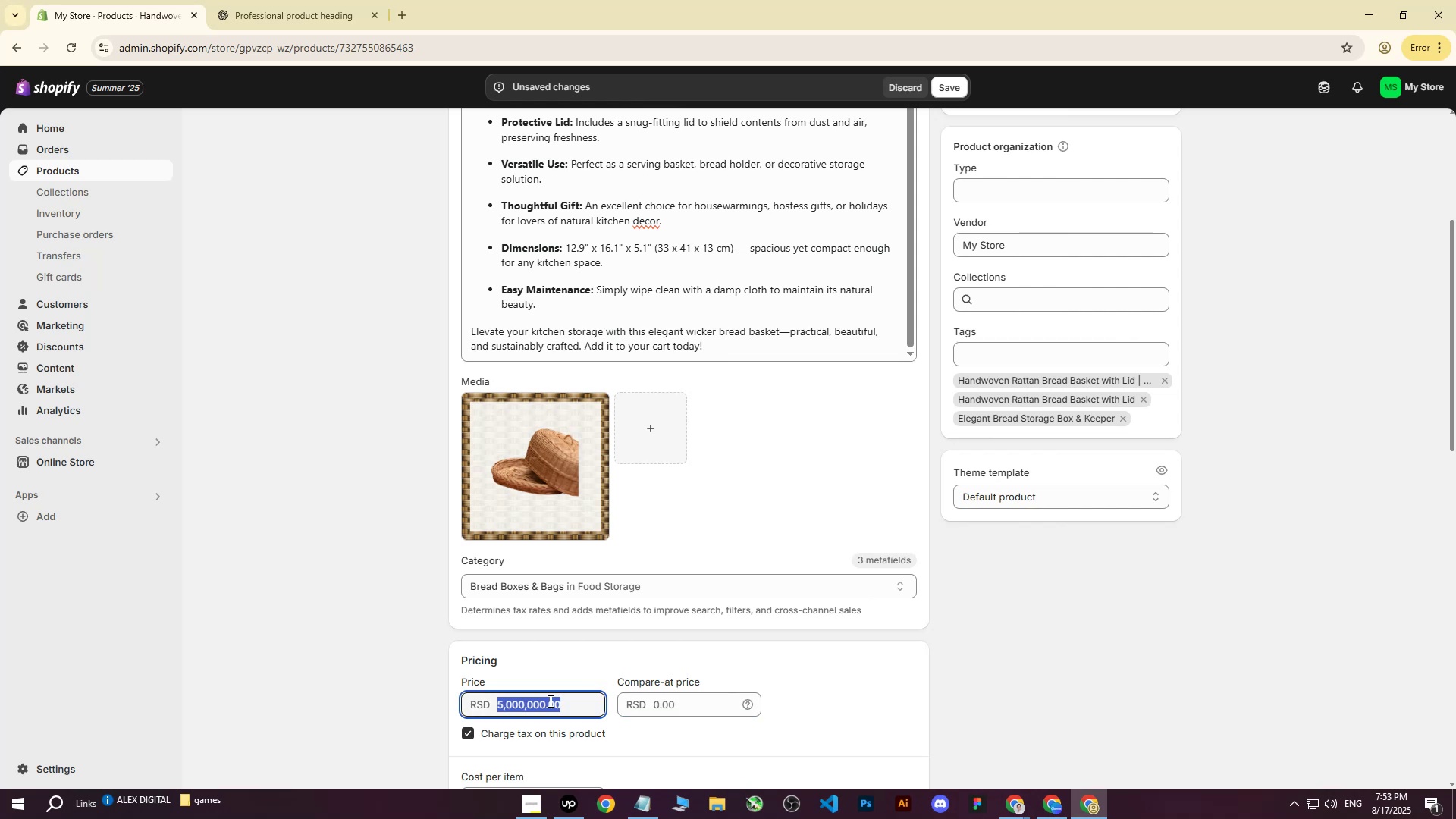 
type(5000)
key(Tab)
key(Tab)
key(Tab)
key(Tab)
type(3500)
 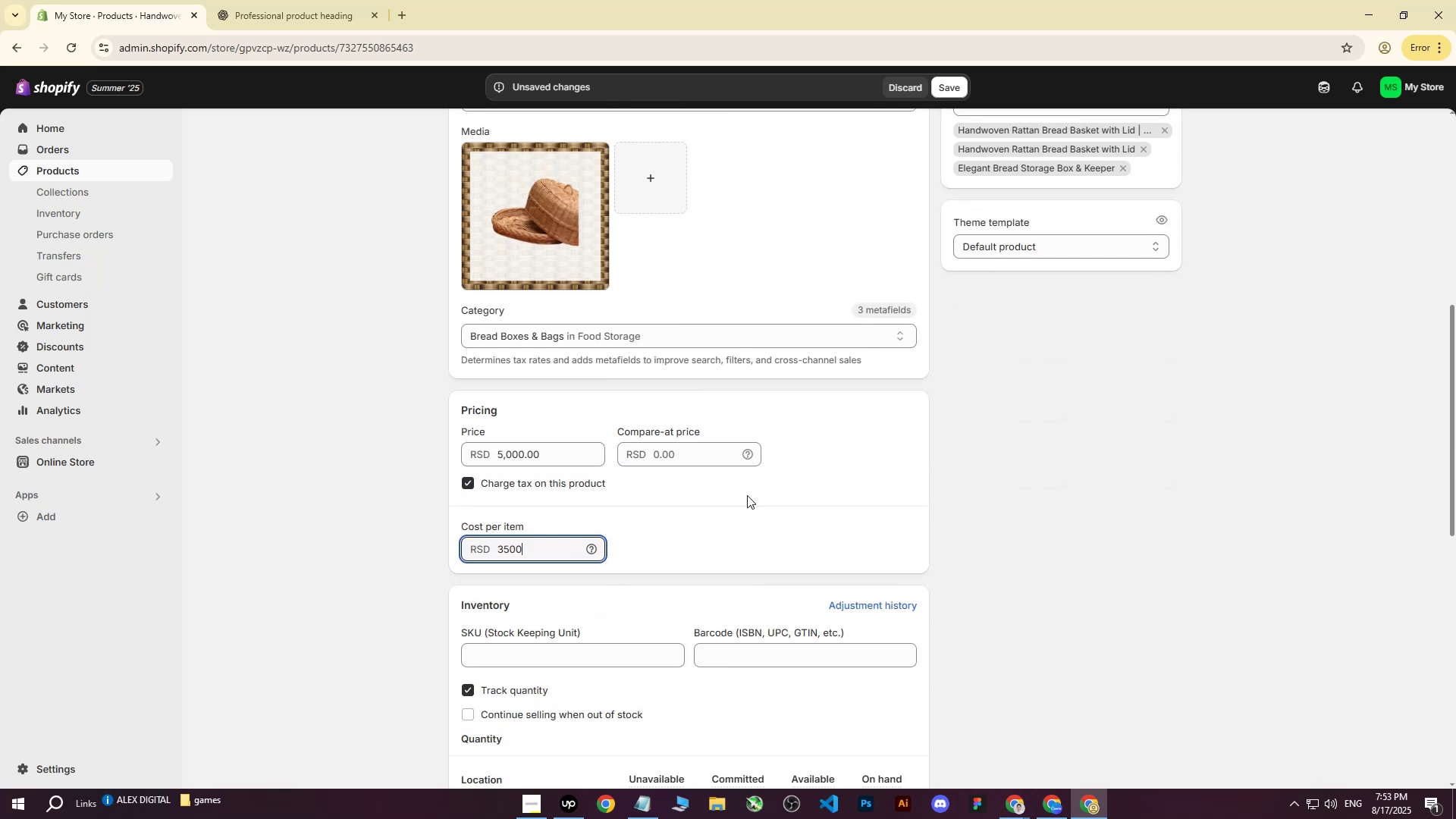 
scroll: coordinate [443, 491], scroll_direction: down, amount: 5.0
 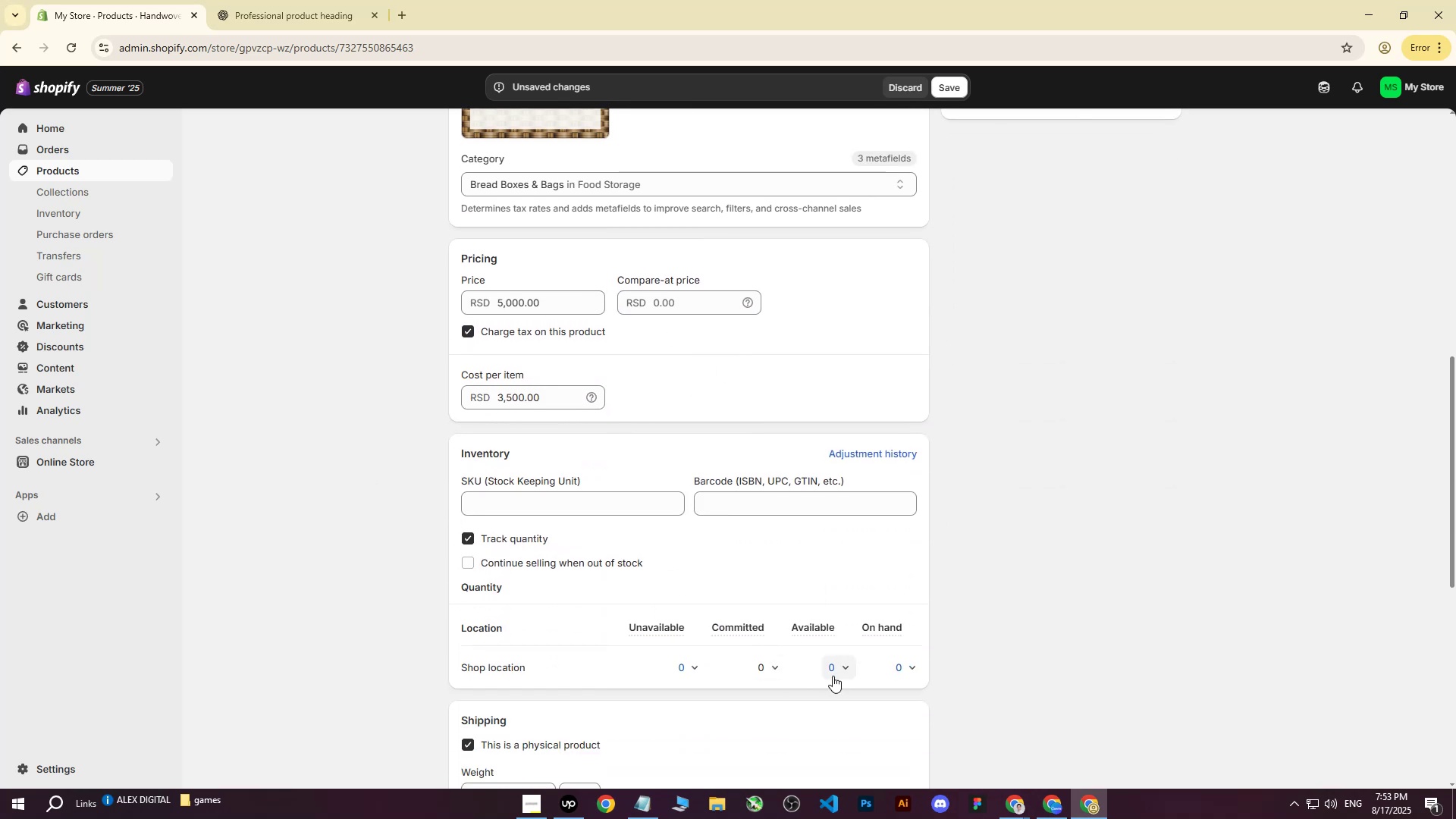 
left_click([848, 671])
 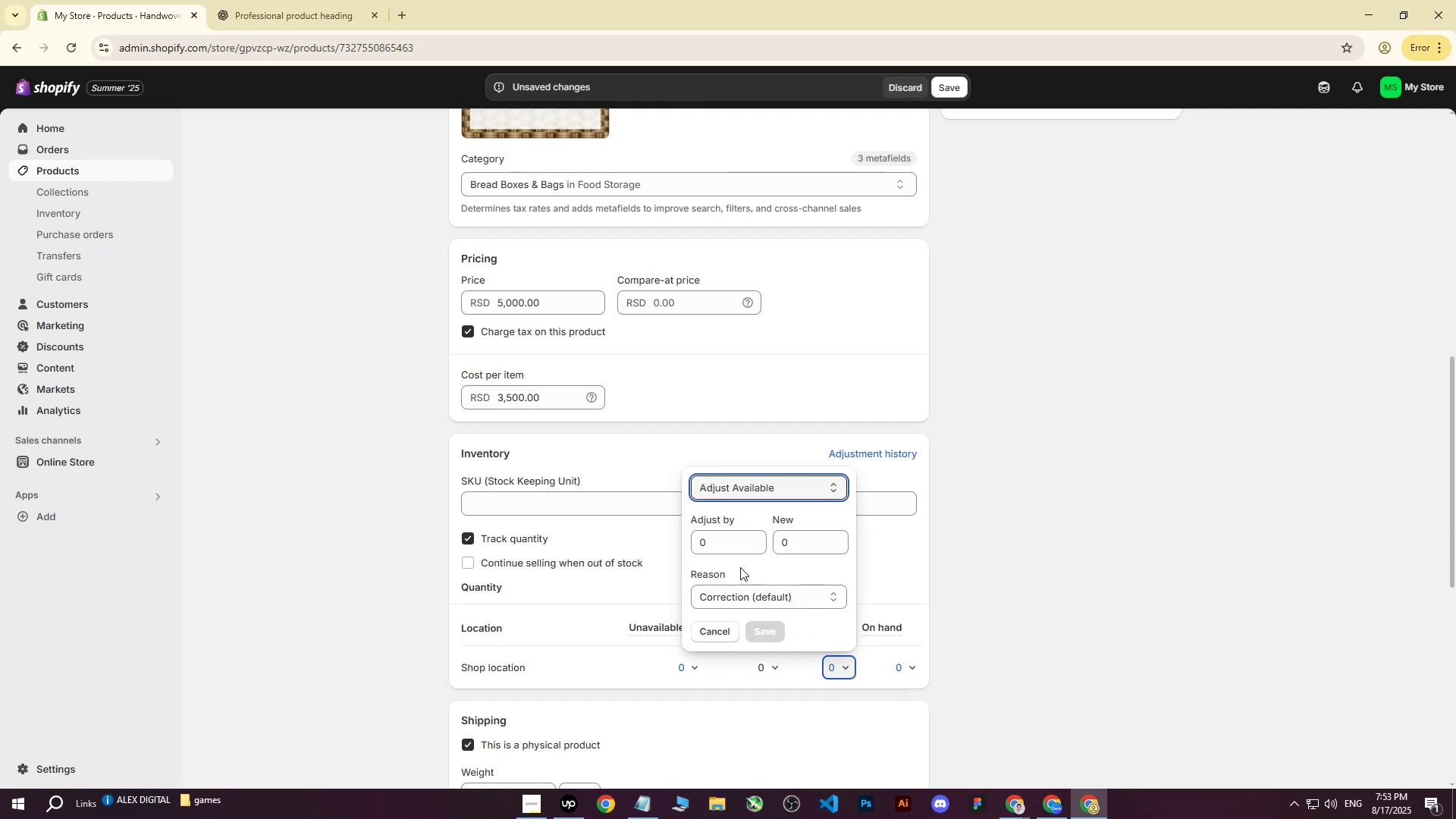 
left_click([733, 545])
 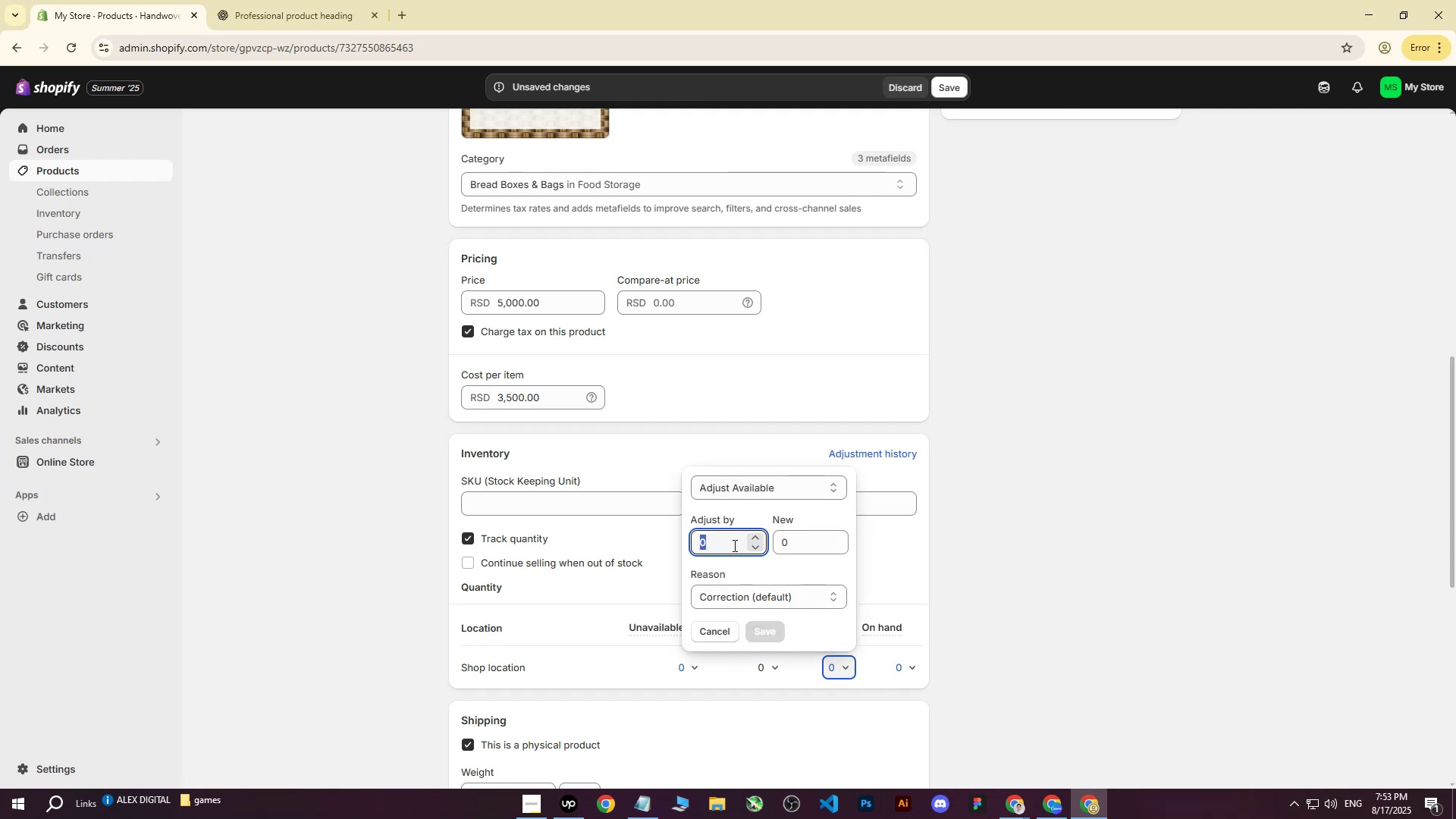 
type(150)
 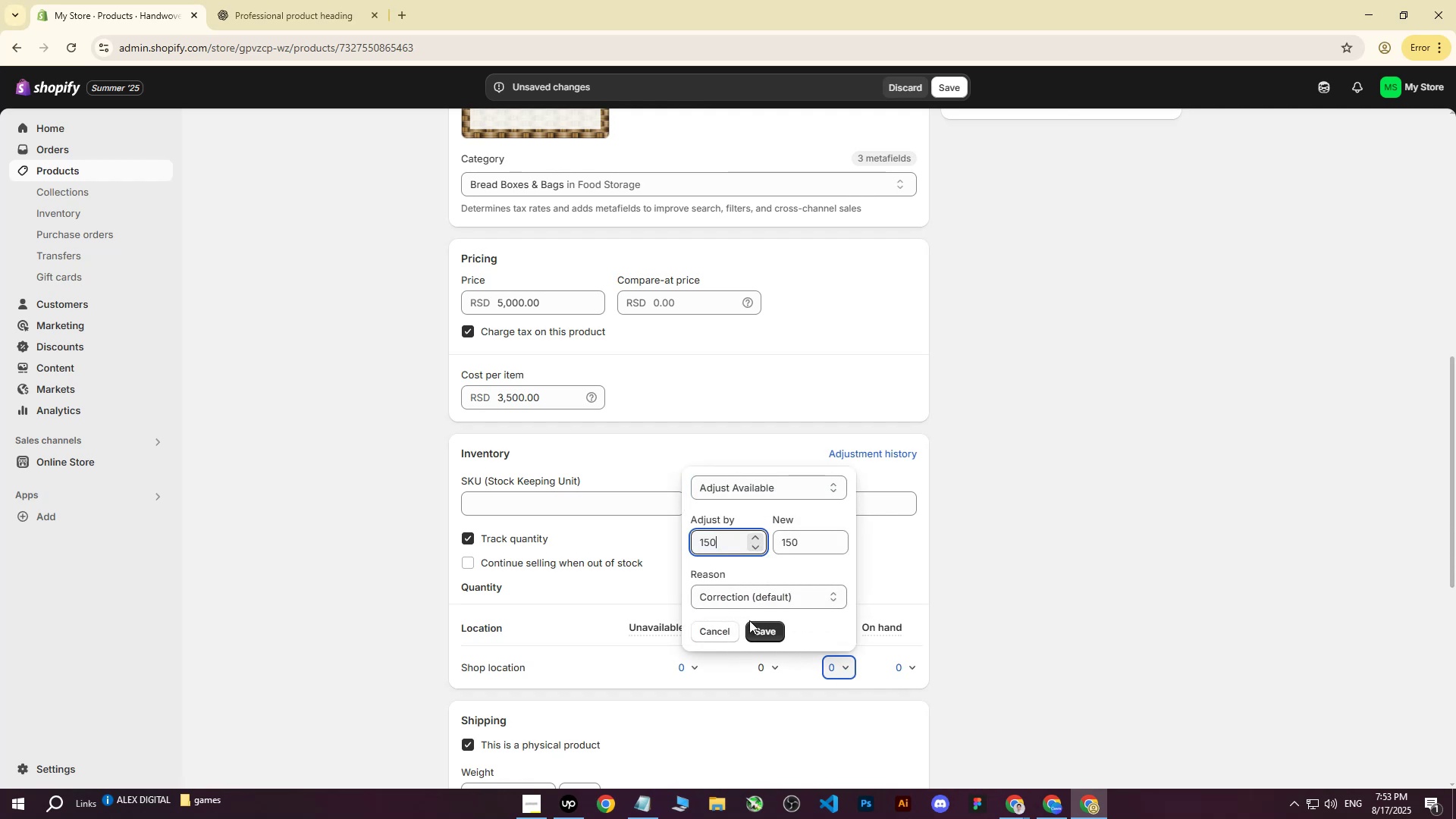 
left_click([767, 630])
 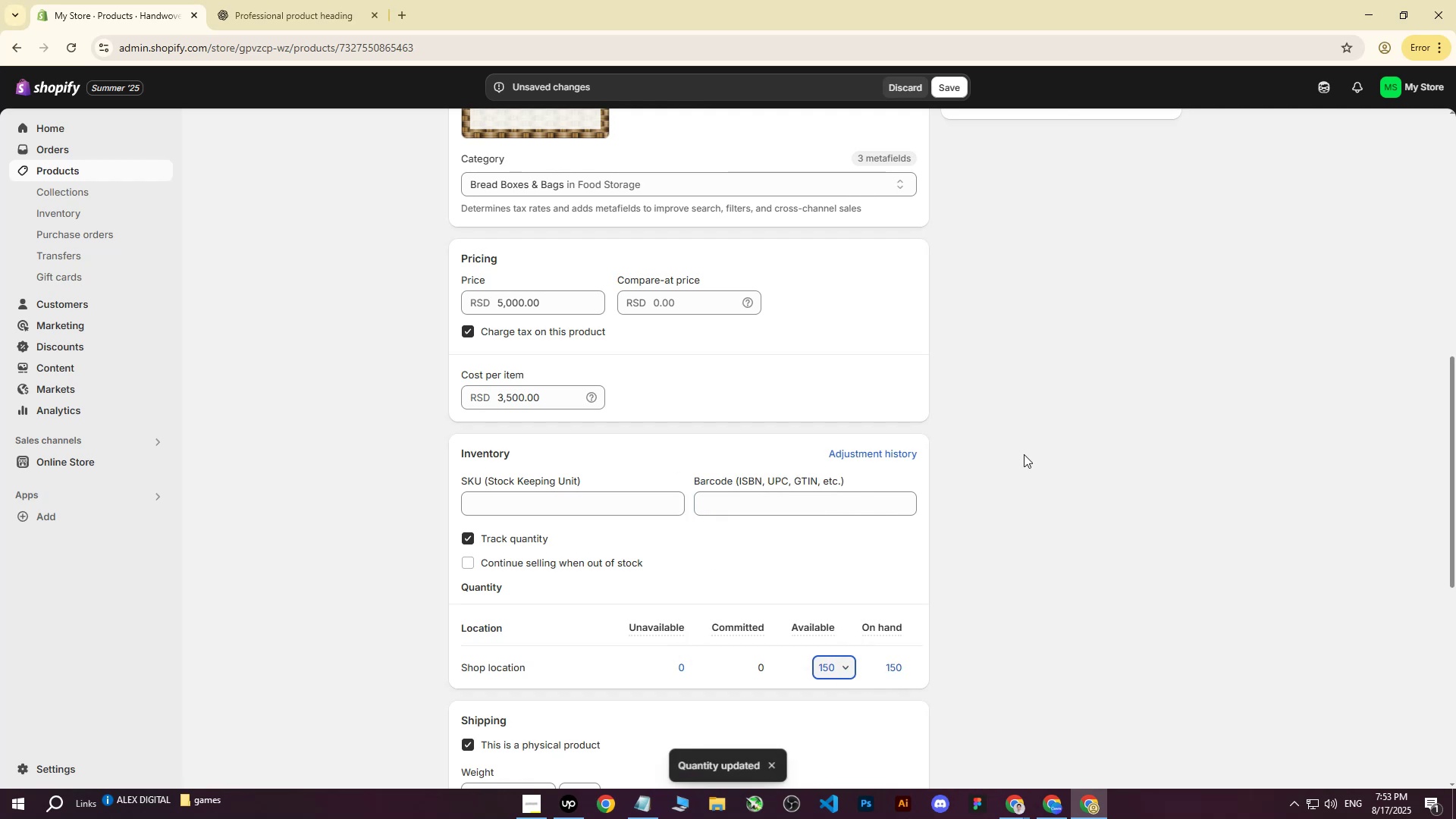 
left_click([1024, 454])
 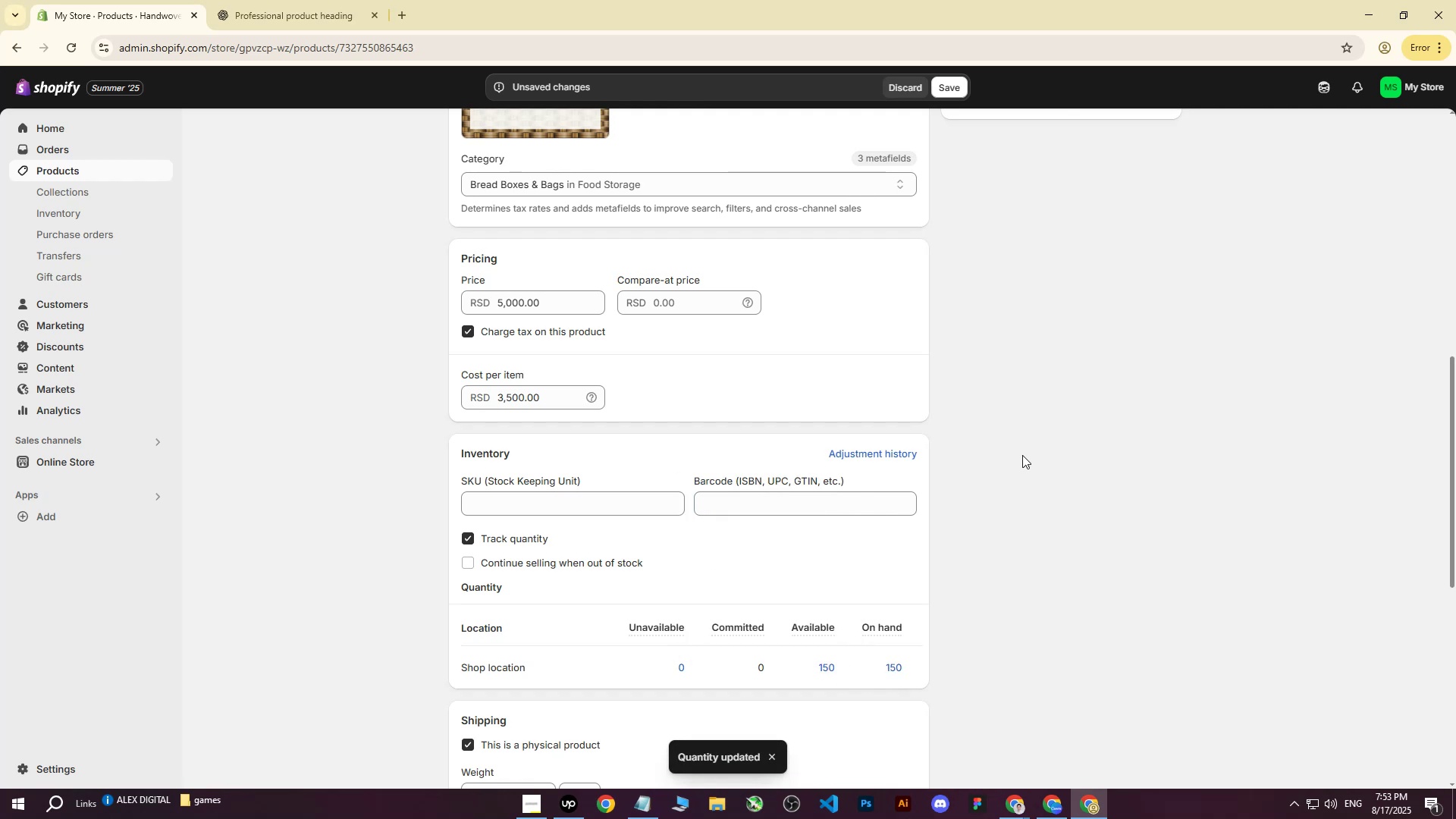 
scroll: coordinate [1018, 458], scroll_direction: down, amount: 3.0
 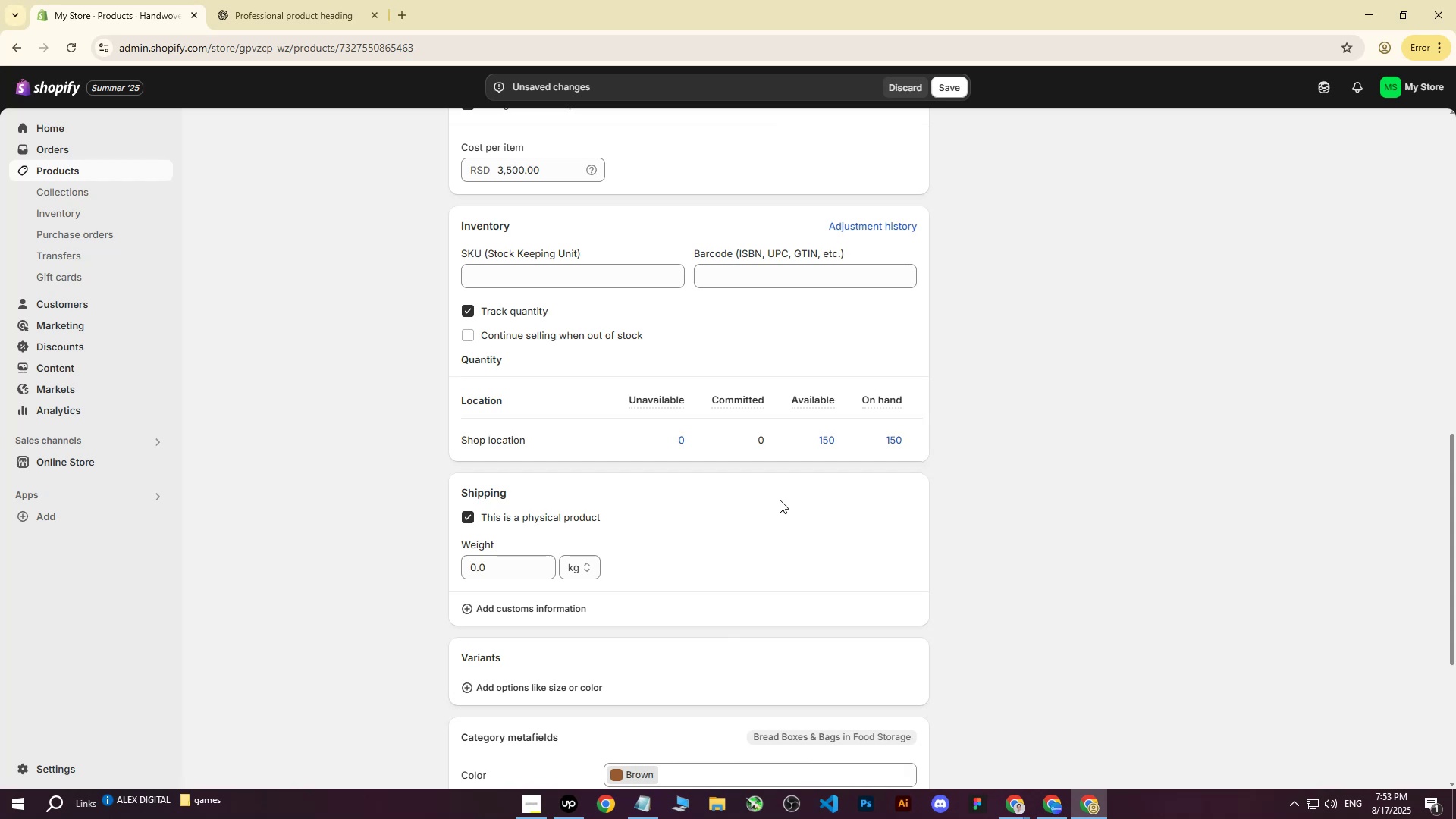 
wait(10.28)
 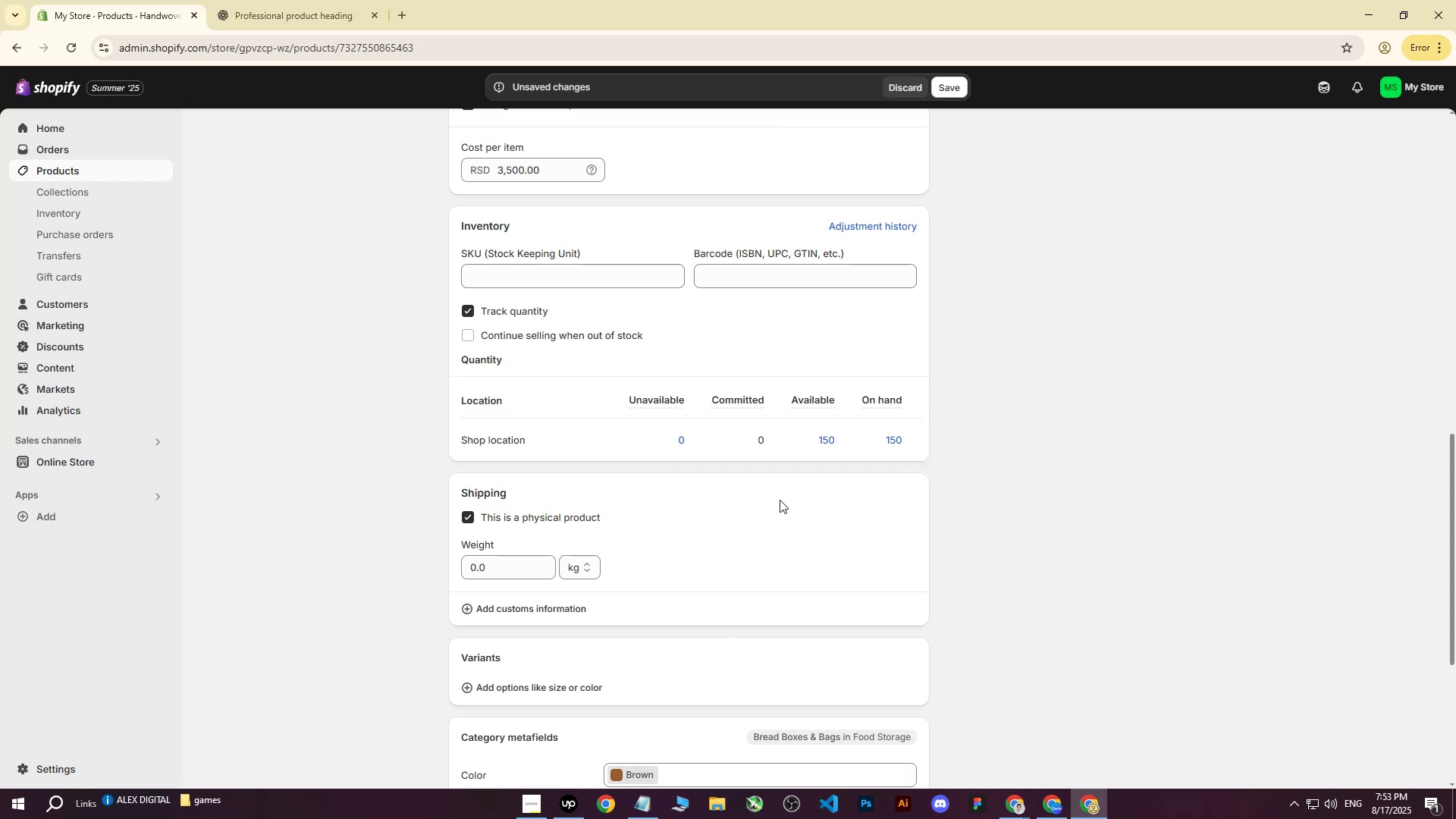 
left_click([495, 572])
 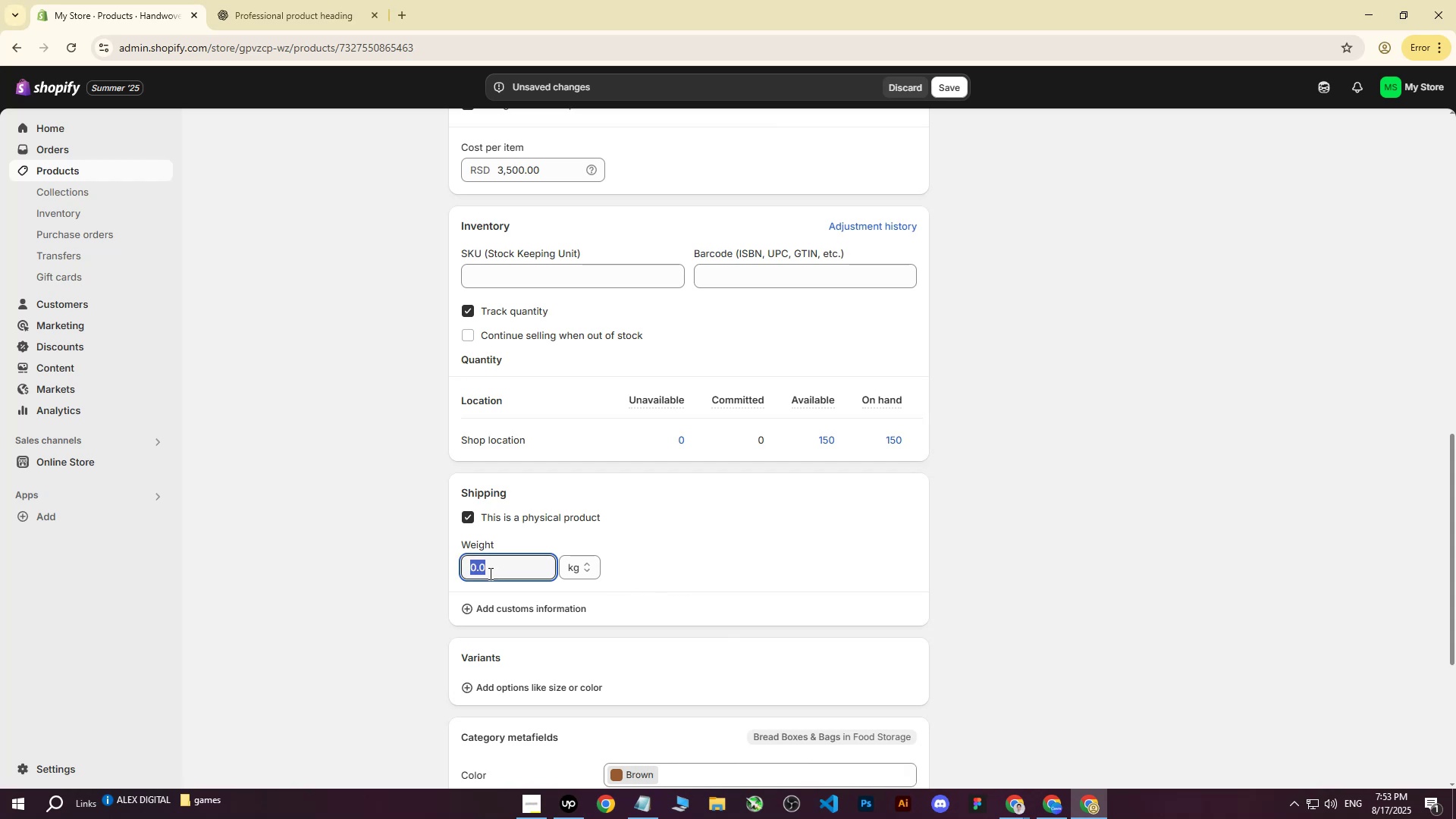 
scroll: coordinate [765, 522], scroll_direction: down, amount: 1.0
 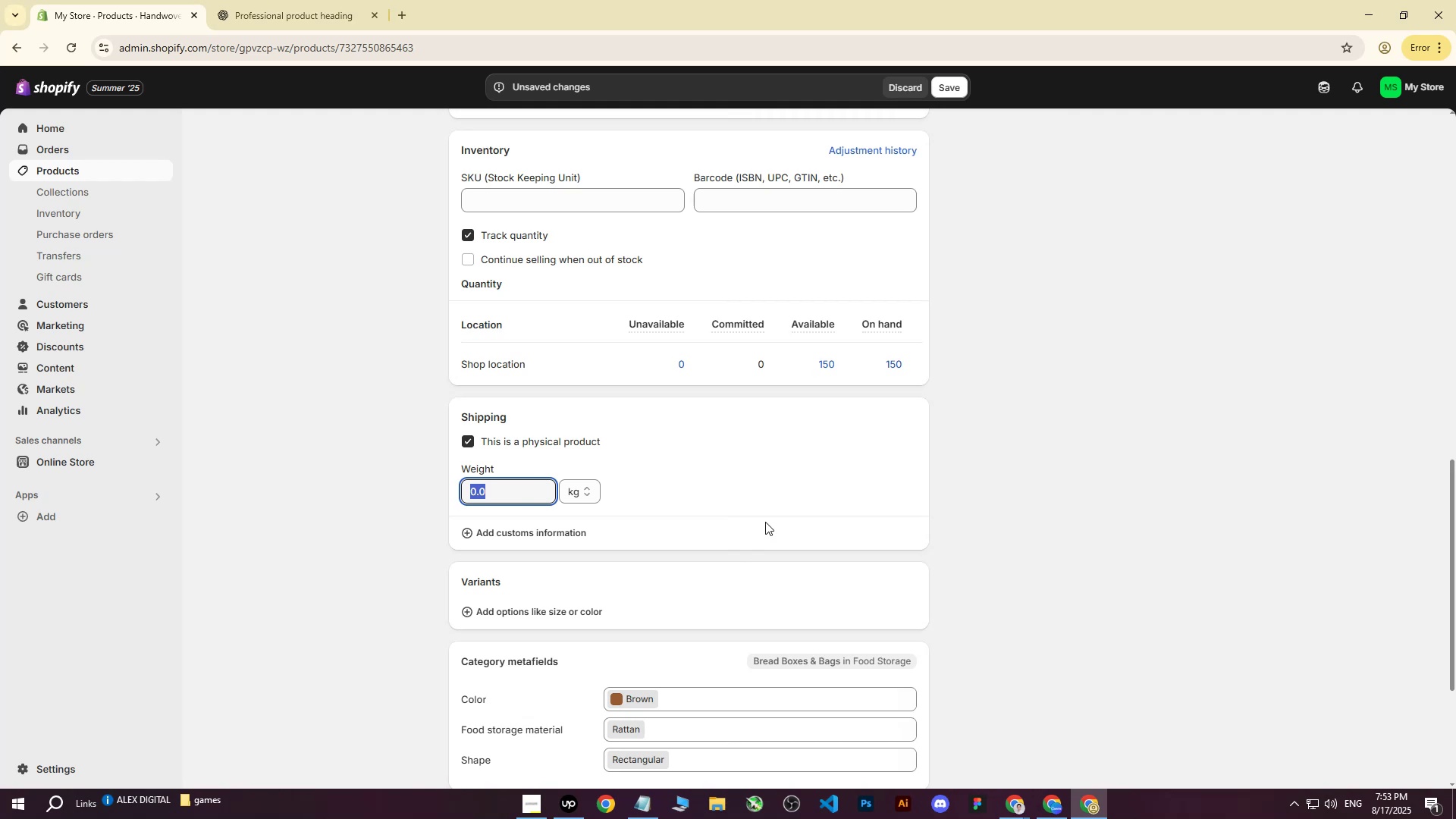 
key(4)
 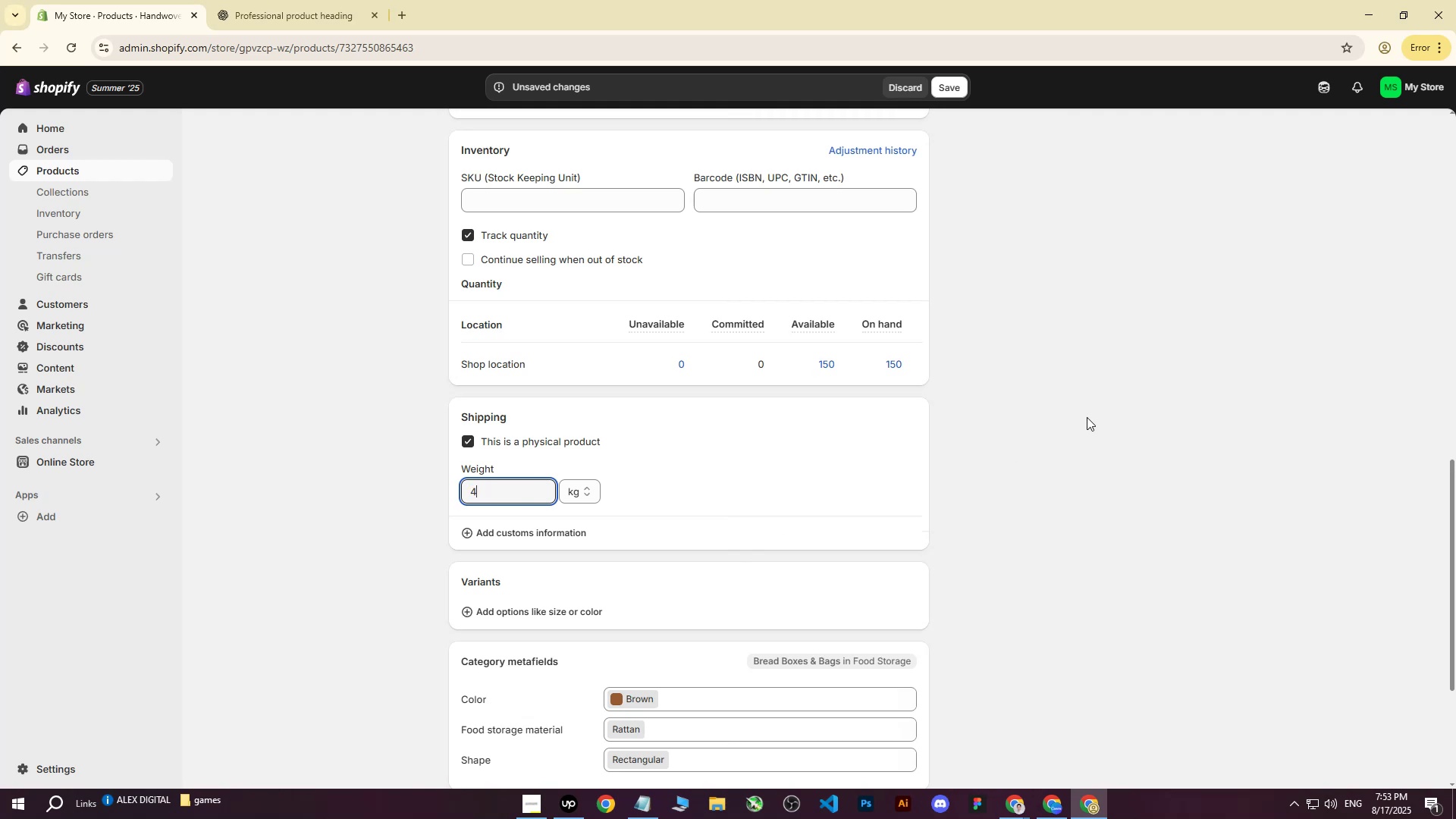 
left_click([1087, 417])
 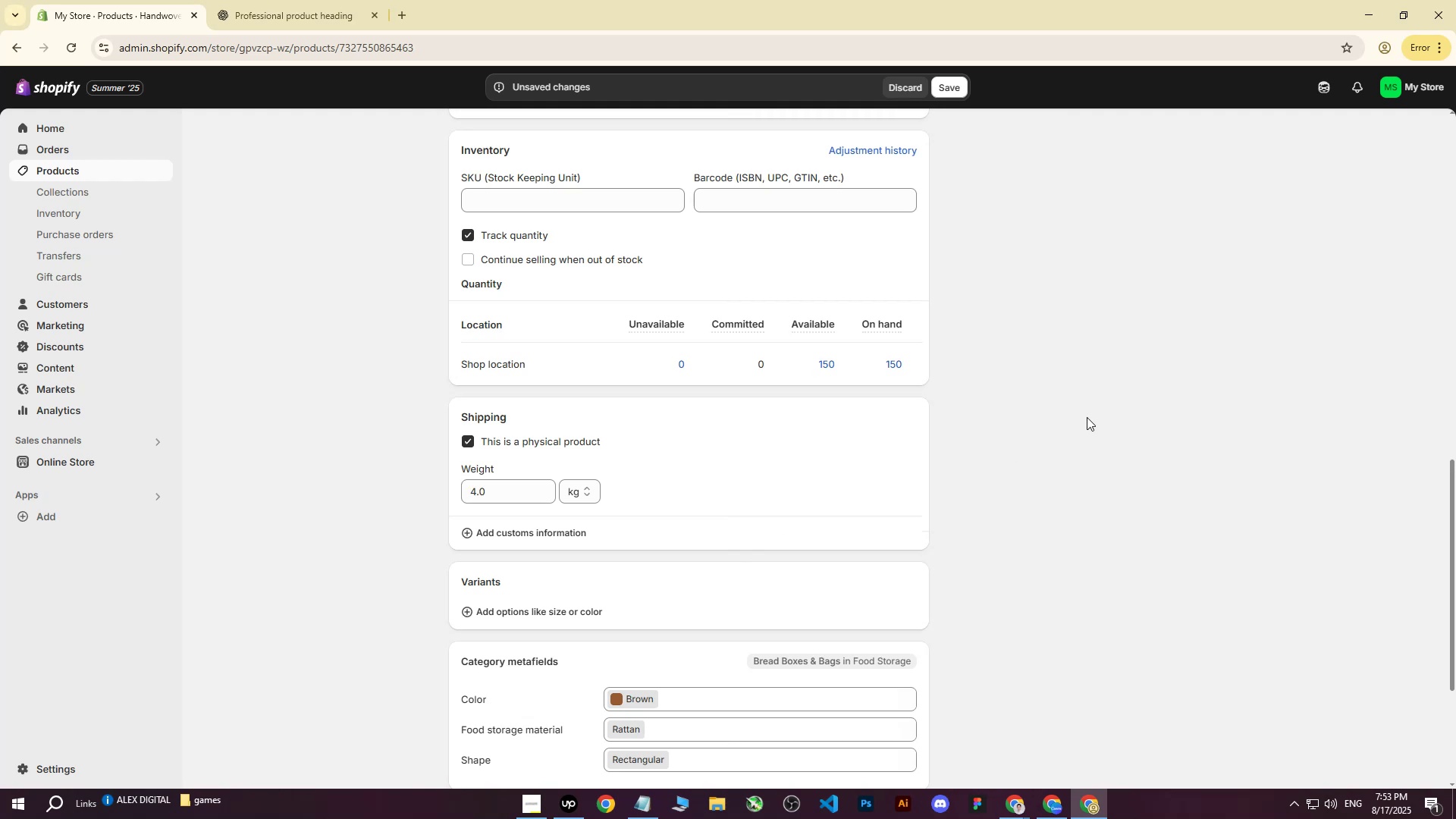 
scroll: coordinate [1087, 417], scroll_direction: down, amount: 1.0
 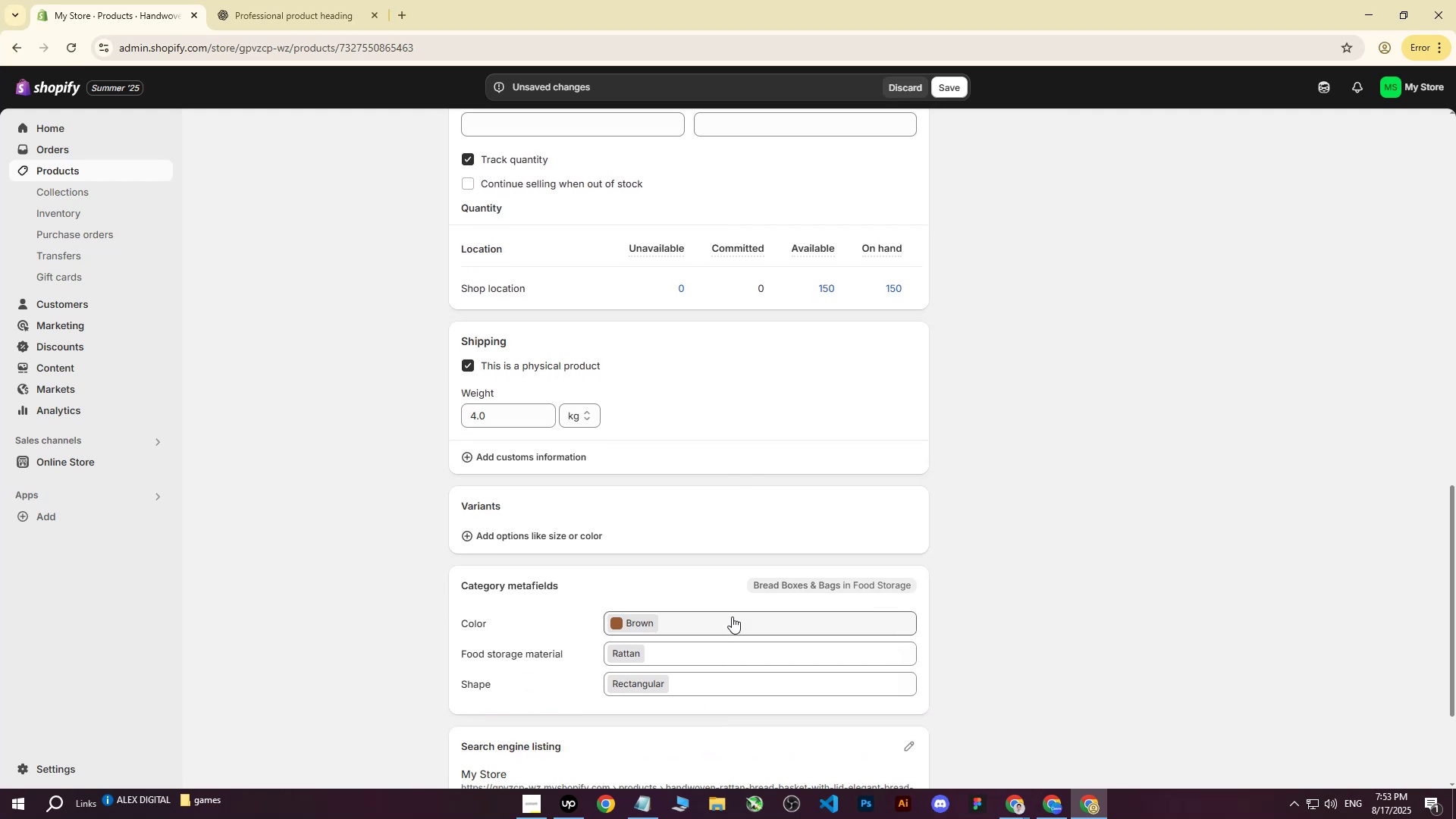 
left_click([726, 620])
 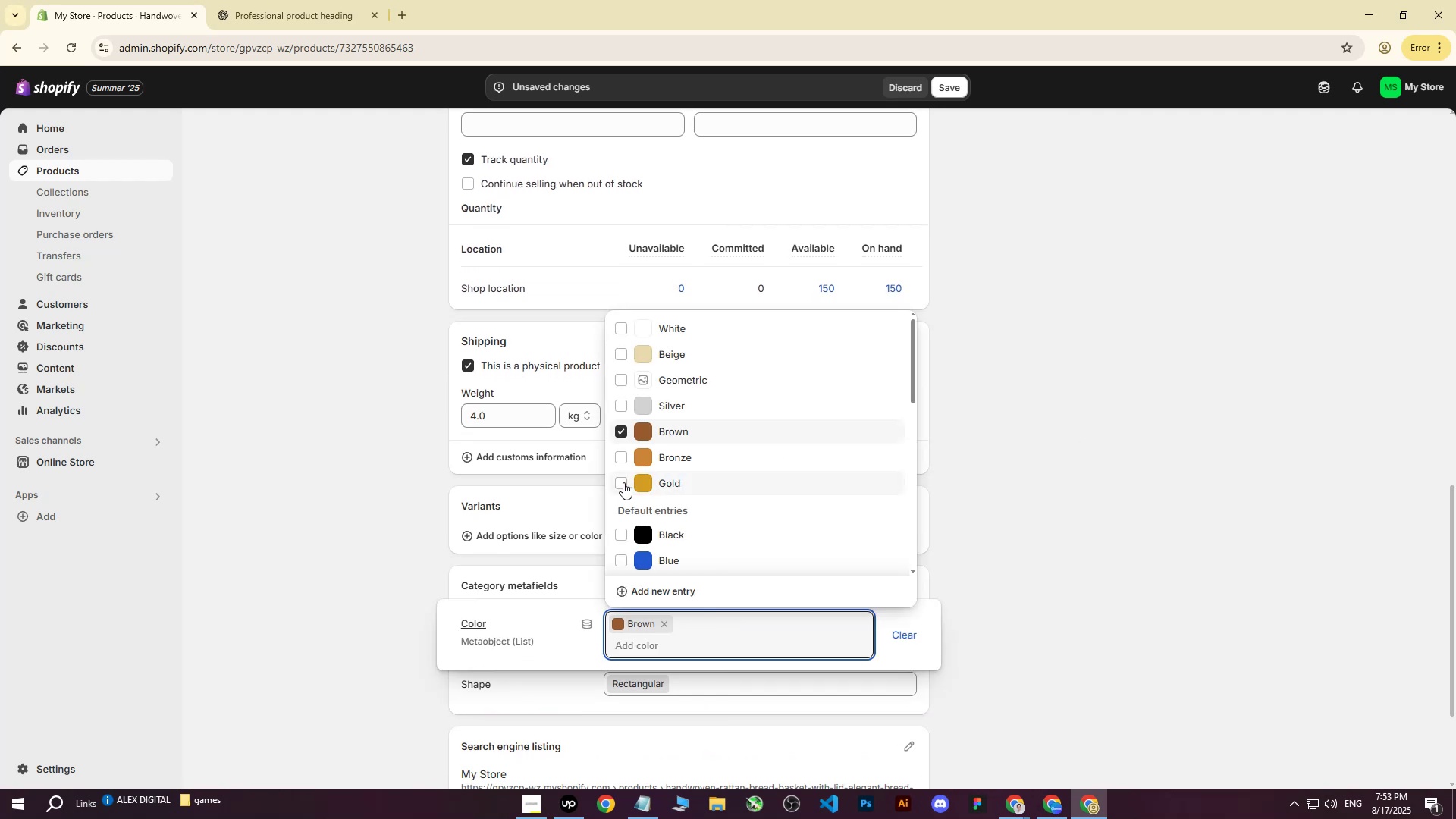 
double_click([618, 460])
 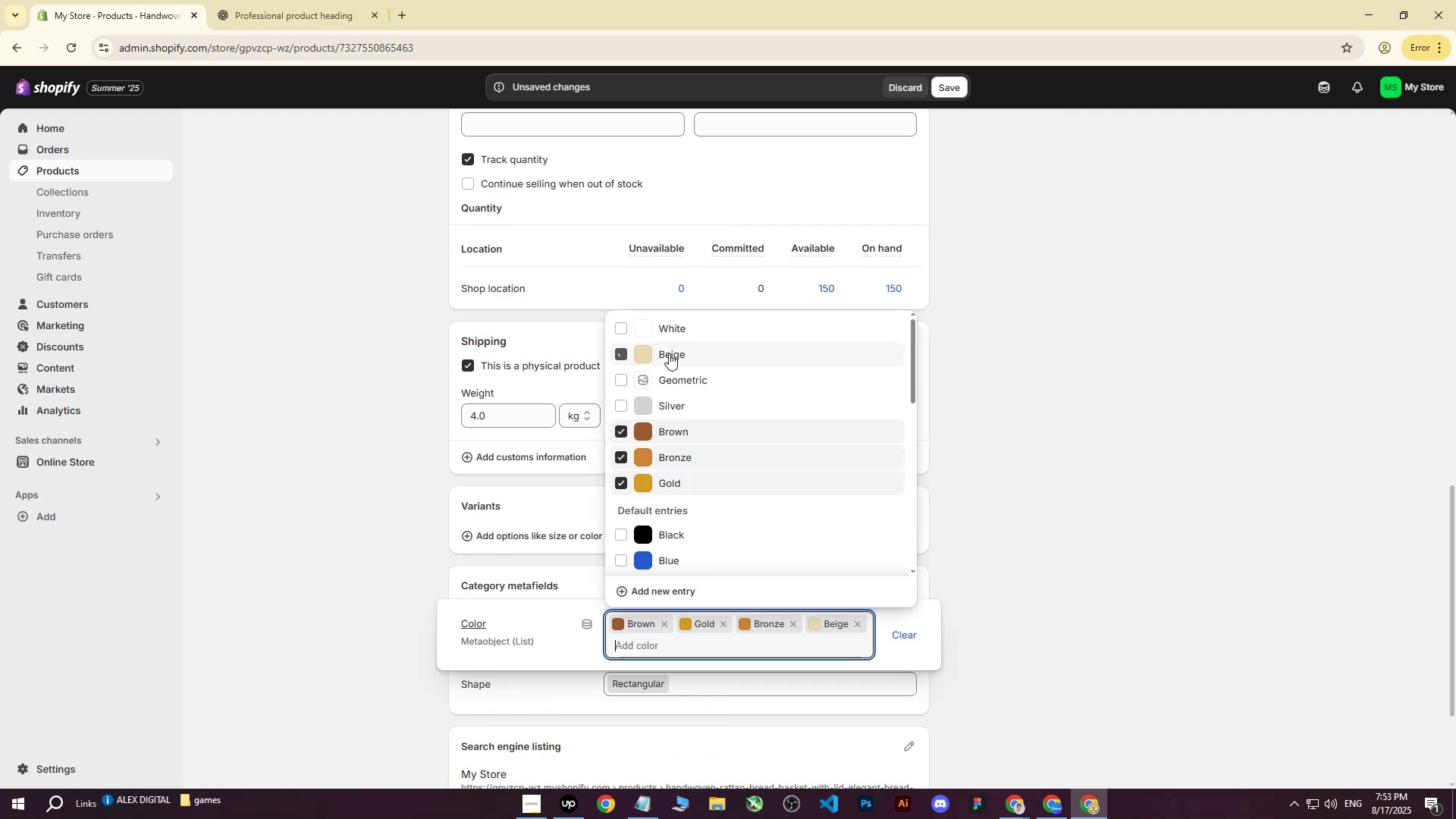 
double_click([1051, 334])
 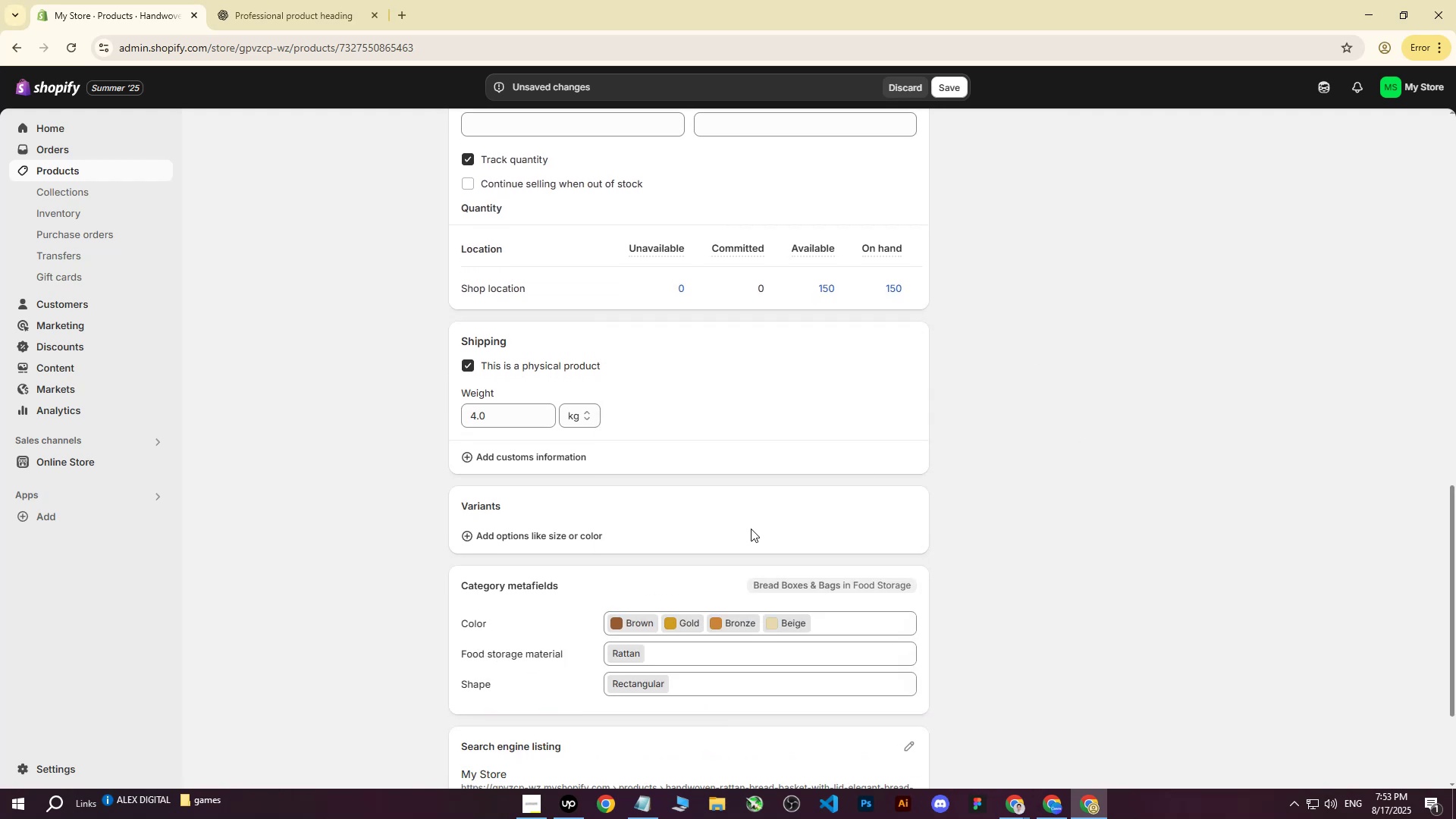 
scroll: coordinate [751, 530], scroll_direction: up, amount: 17.0
 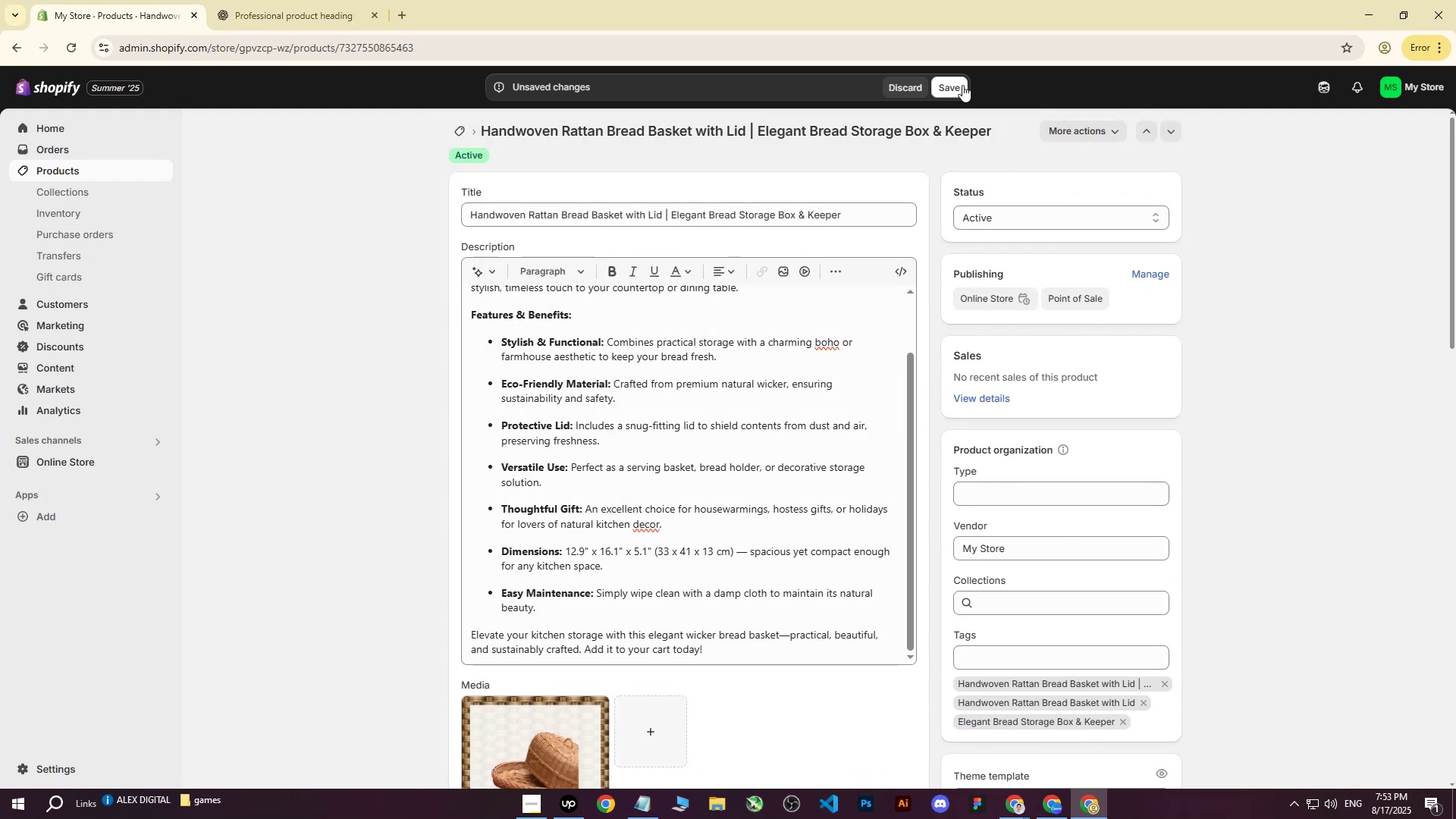 
left_click([957, 83])
 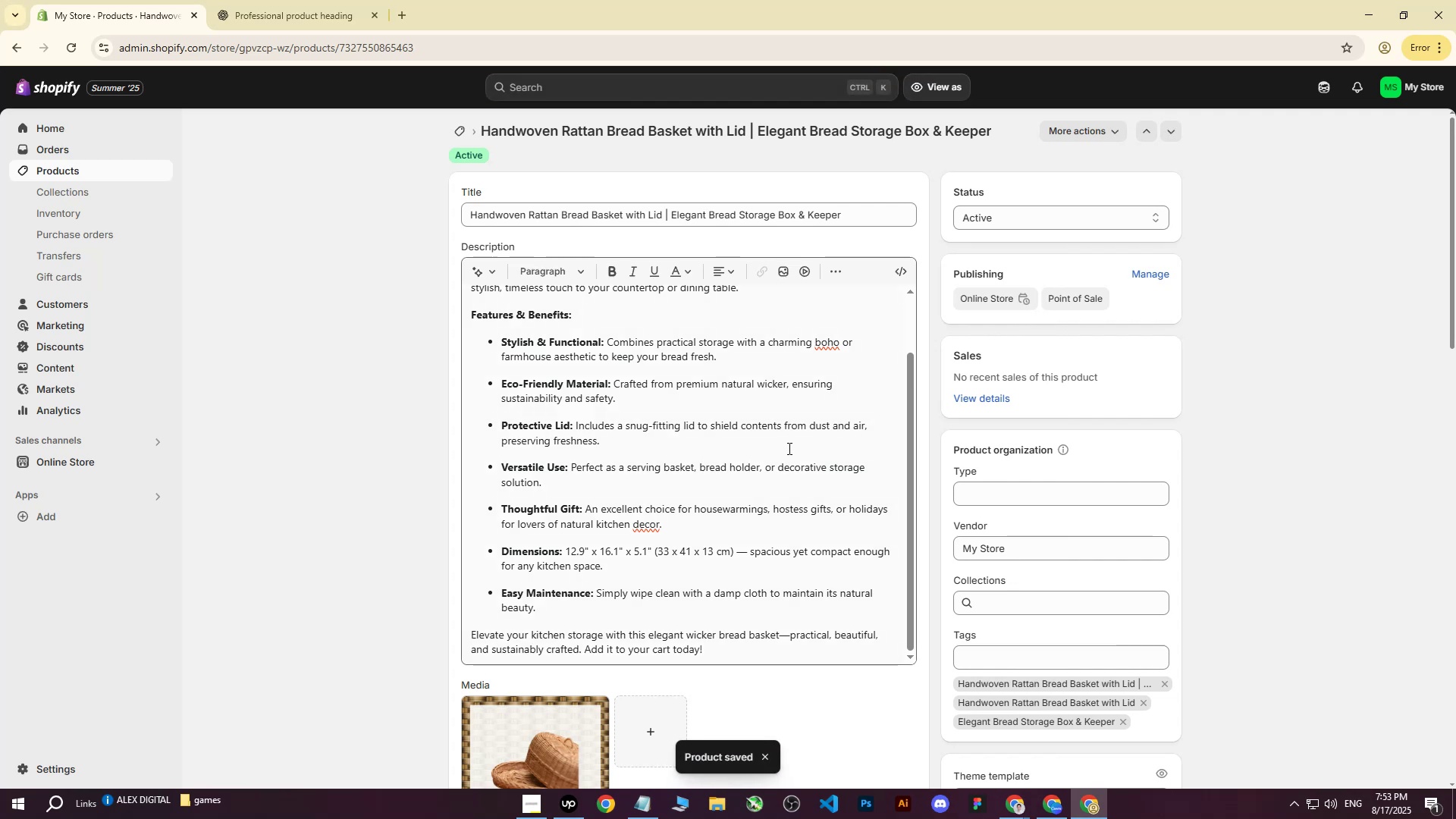 
wait(10.72)
 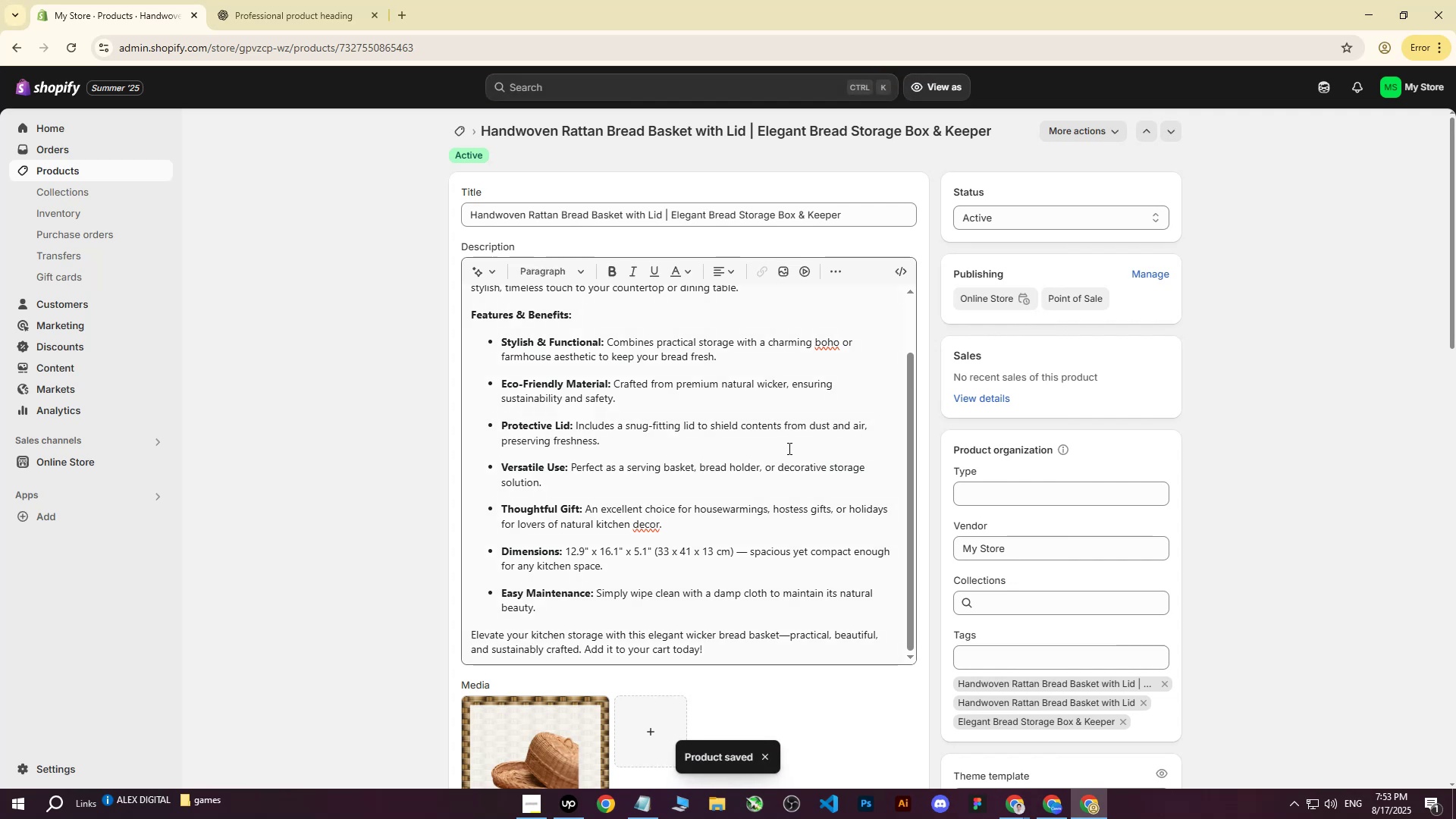 
double_click([949, 725])
 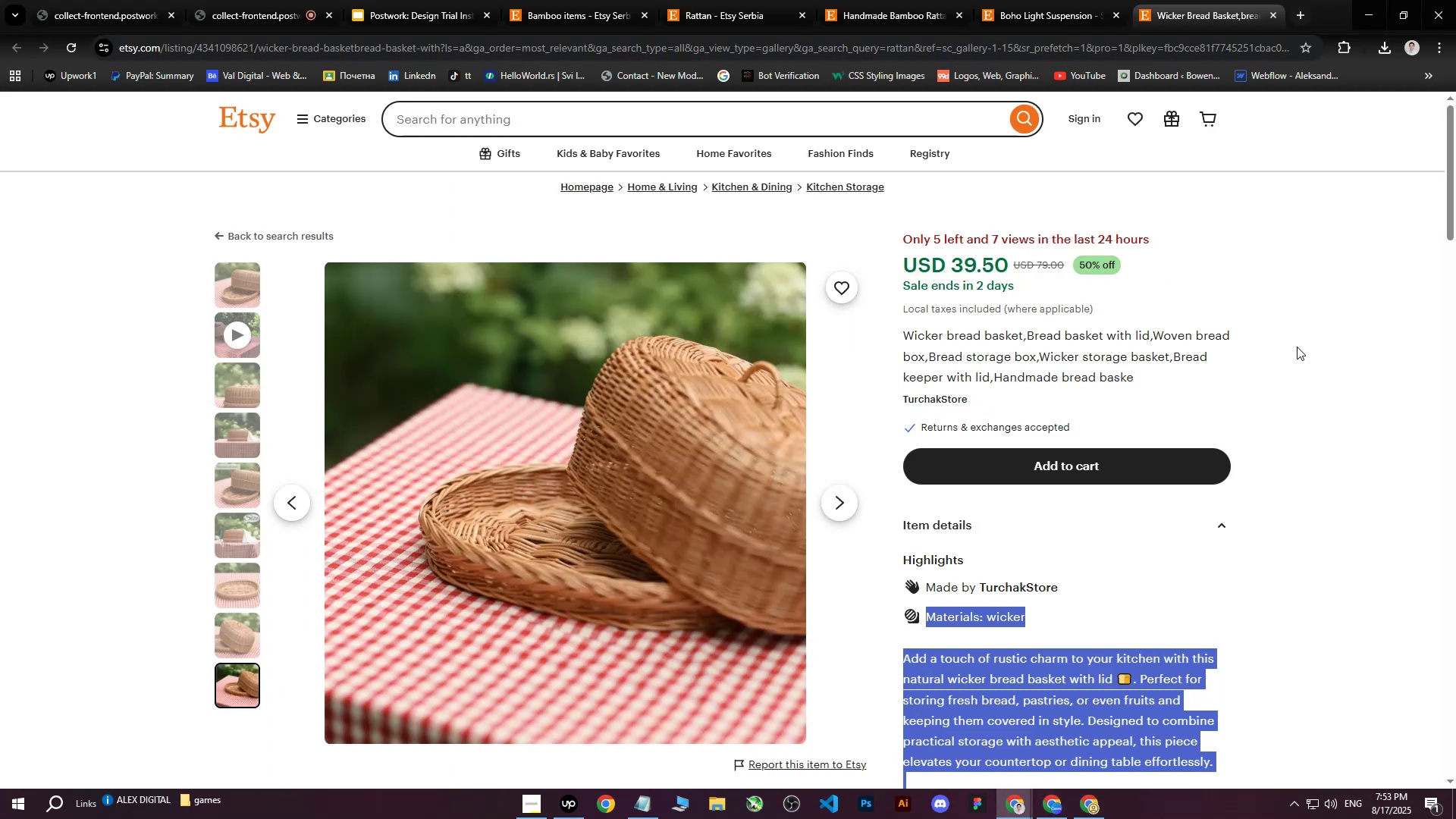 
left_click([1301, 338])
 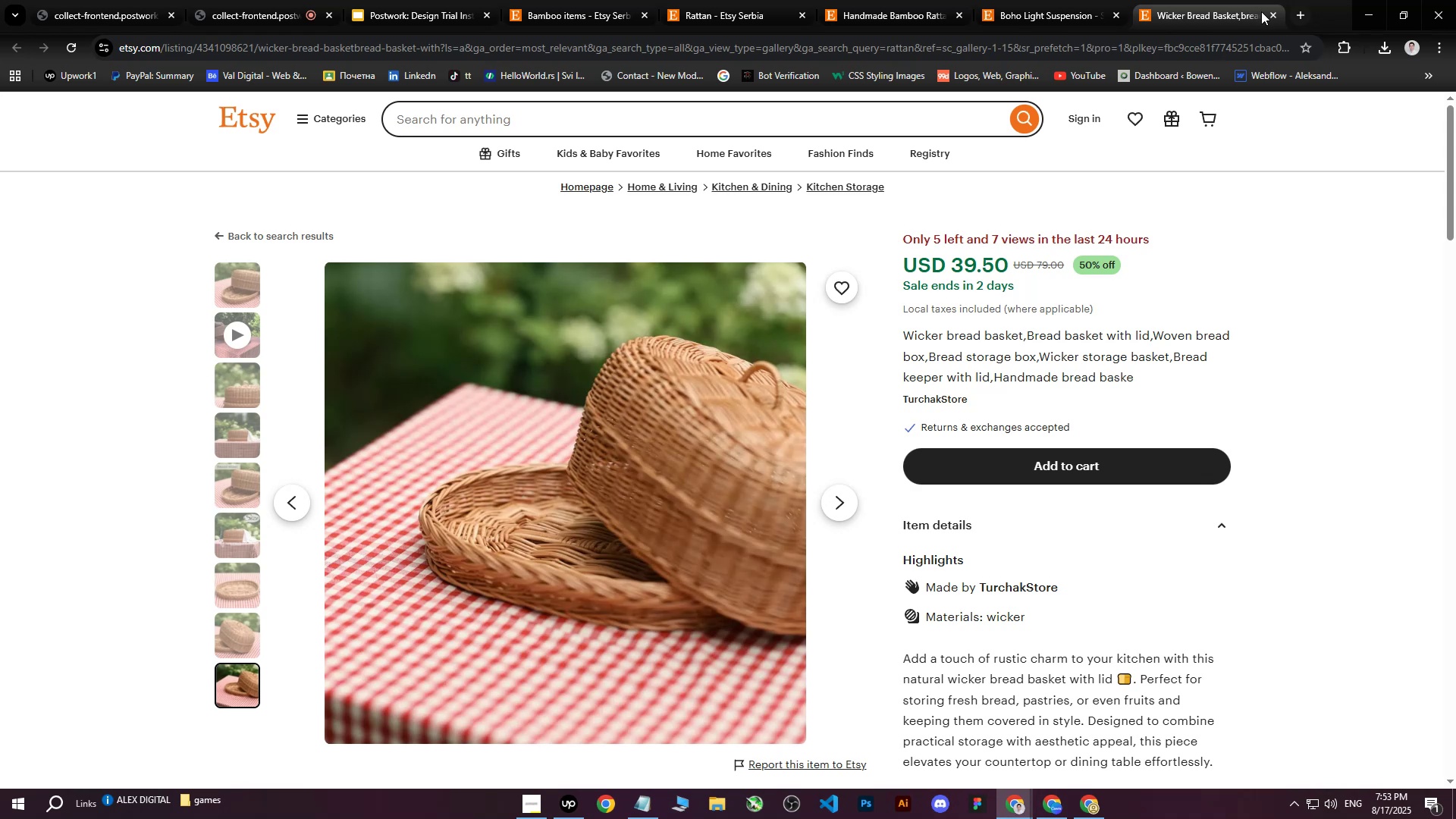 
left_click([1269, 14])
 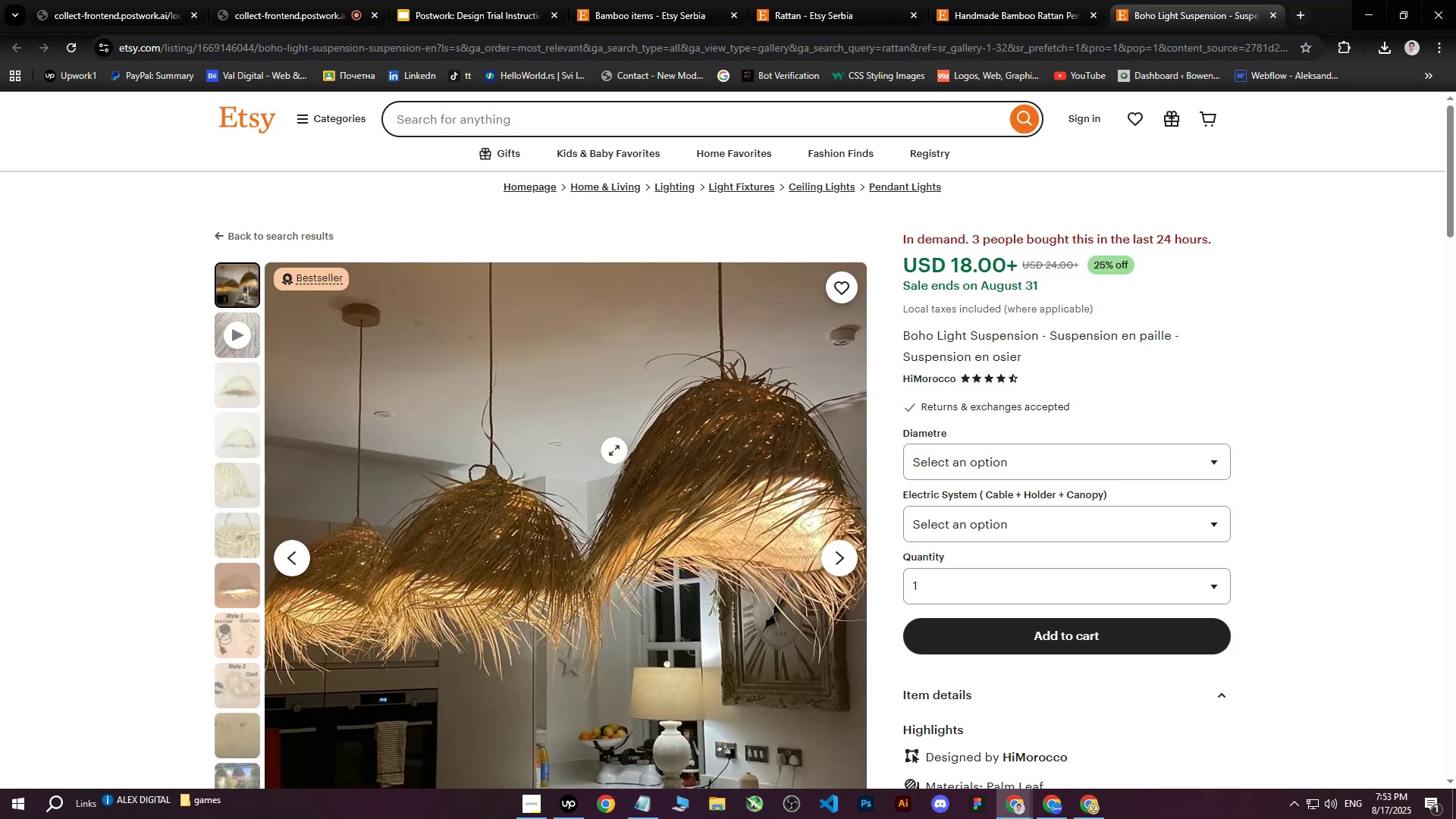 
scroll: coordinate [565, 392], scroll_direction: down, amount: 2.0
 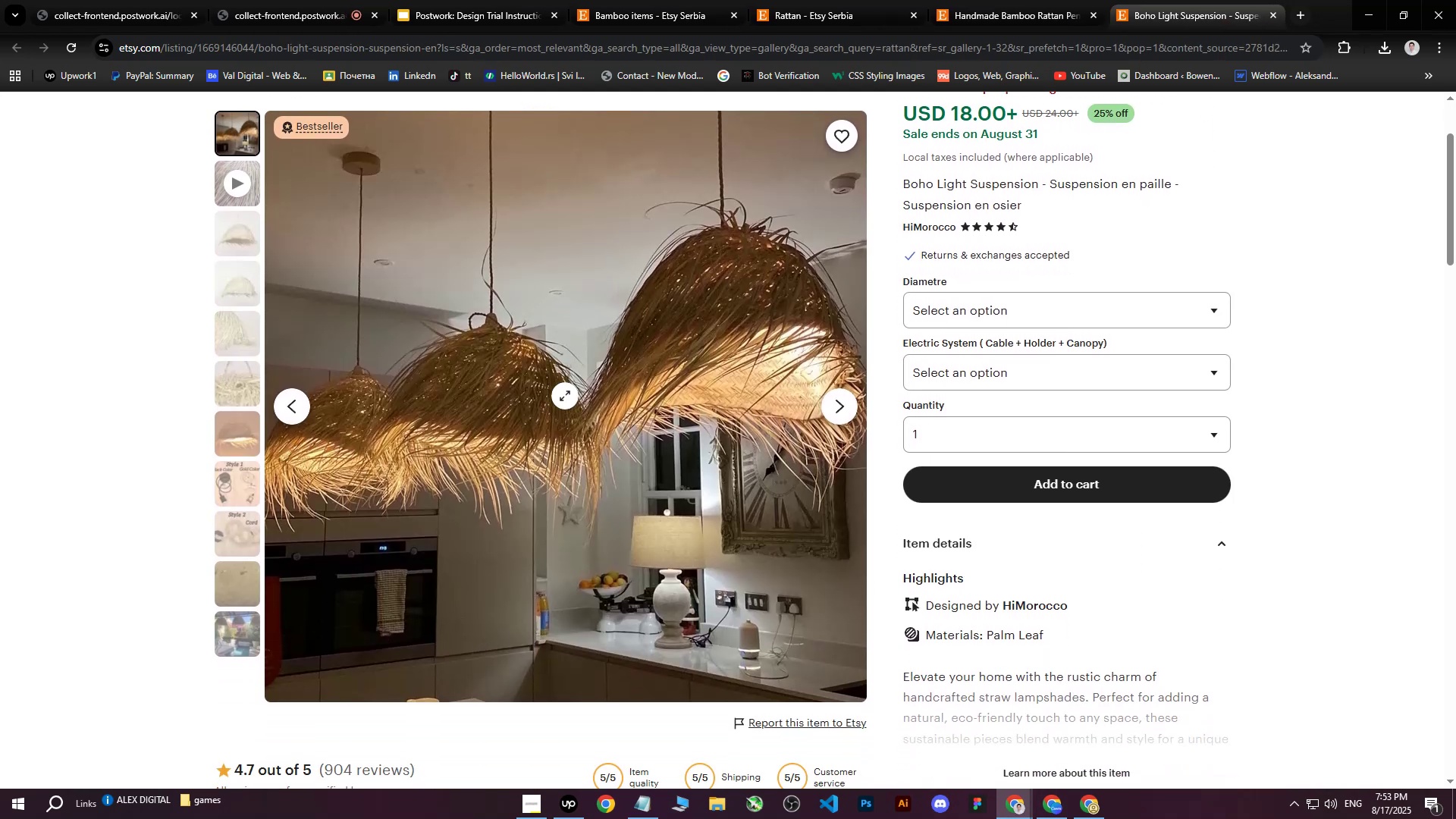 
scroll: coordinate [573, 388], scroll_direction: up, amount: 1.0
 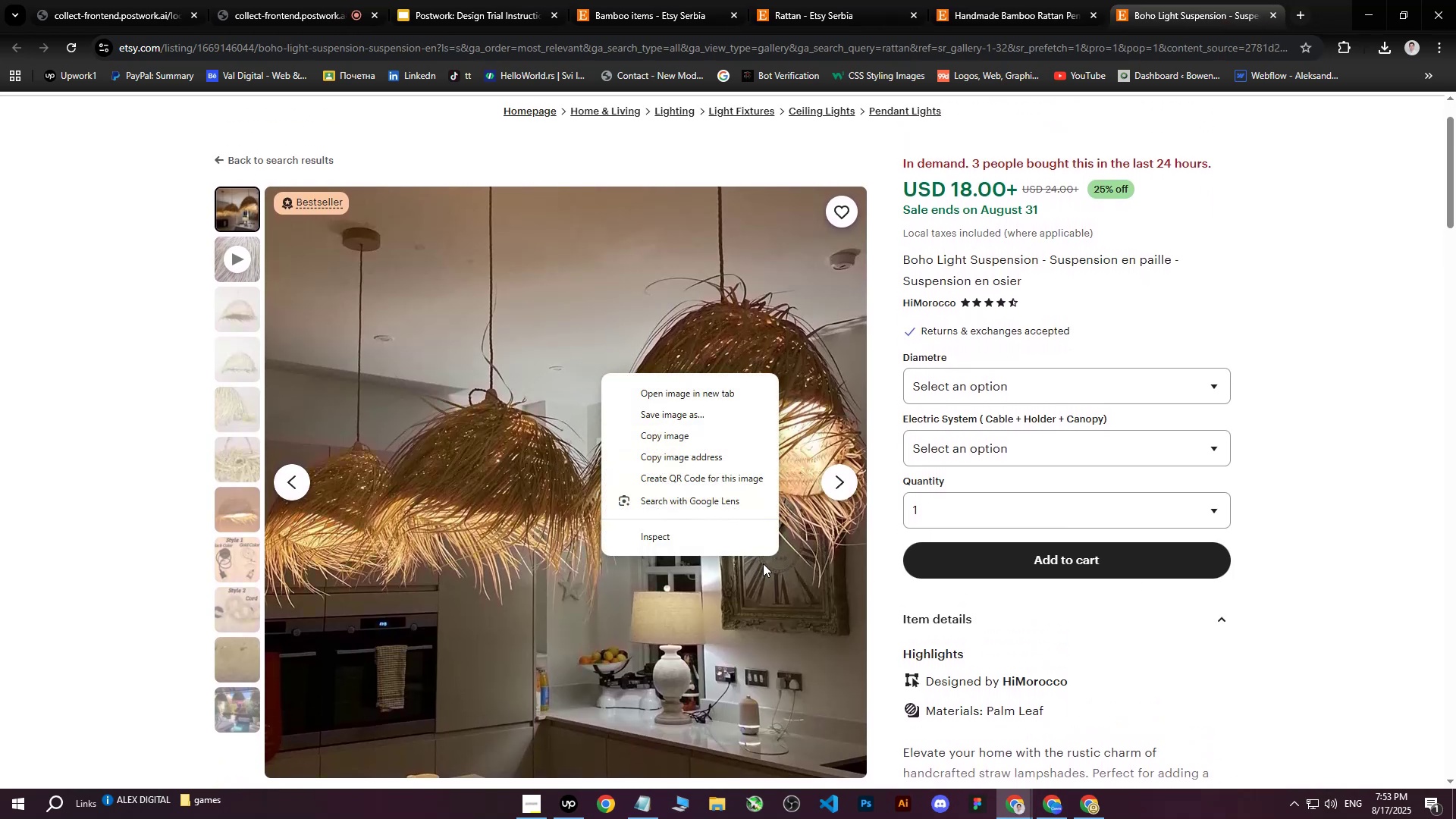 
left_click([704, 536])
 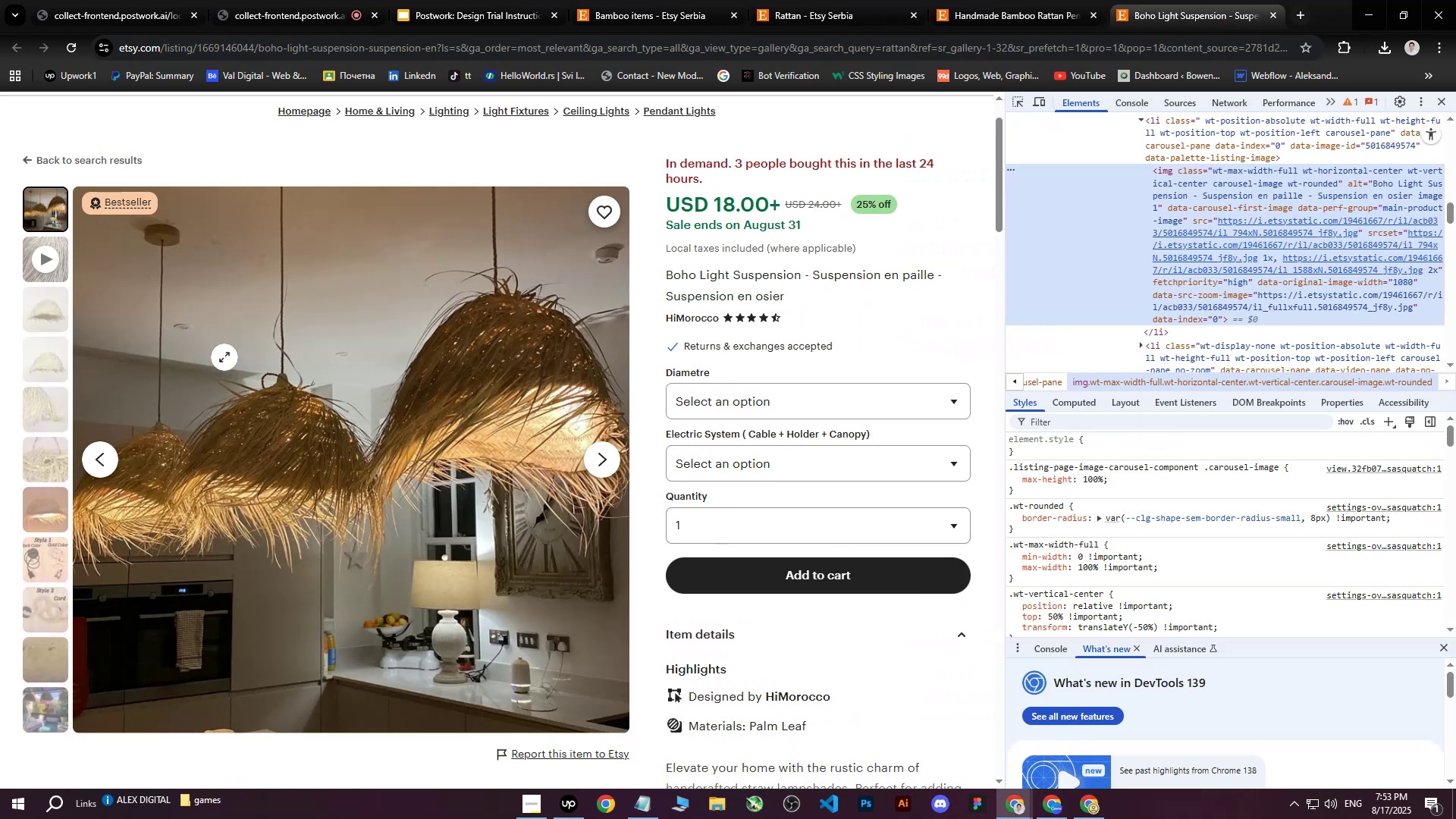 
left_click([53, 310])
 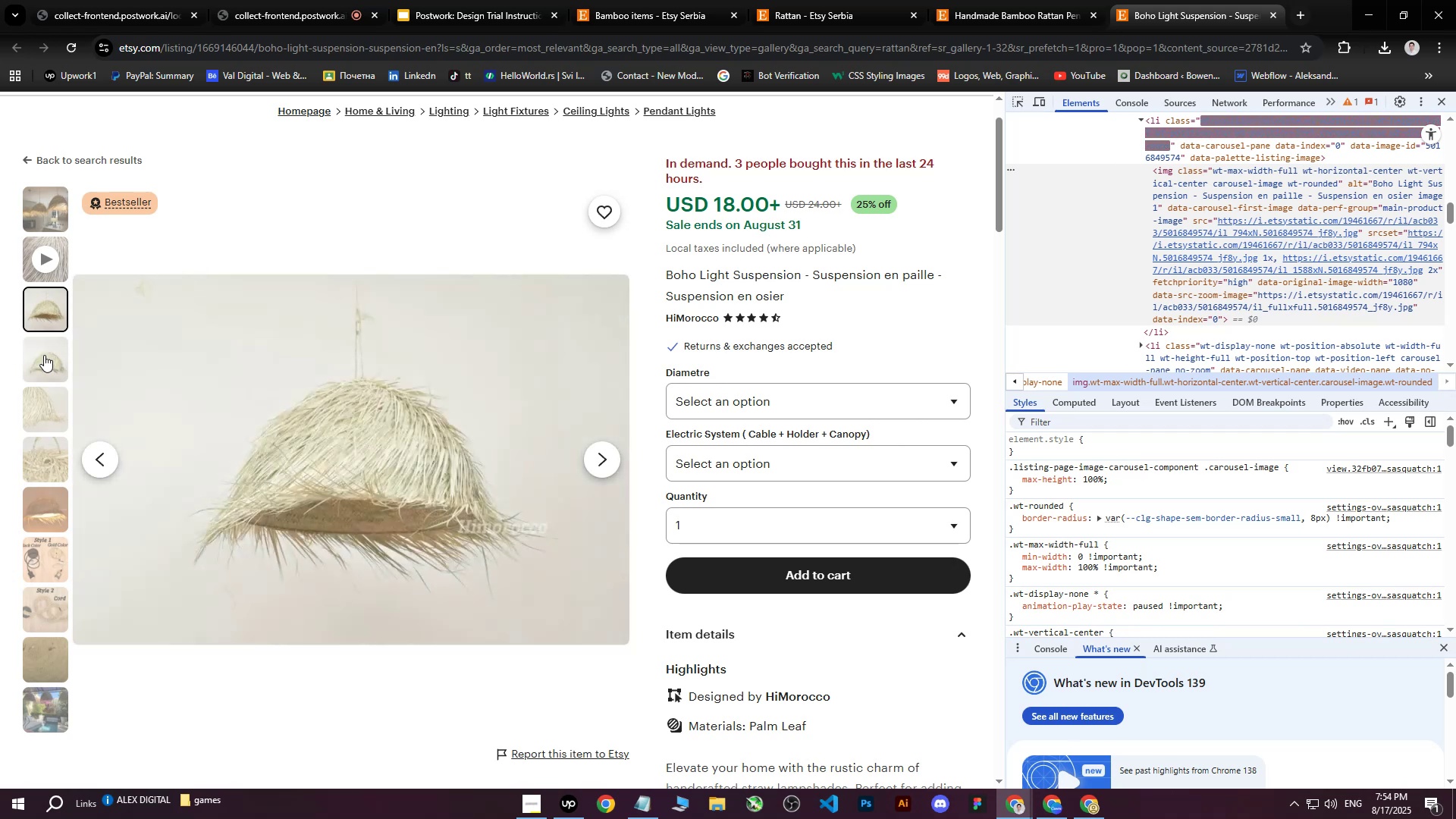 
left_click([44, 355])
 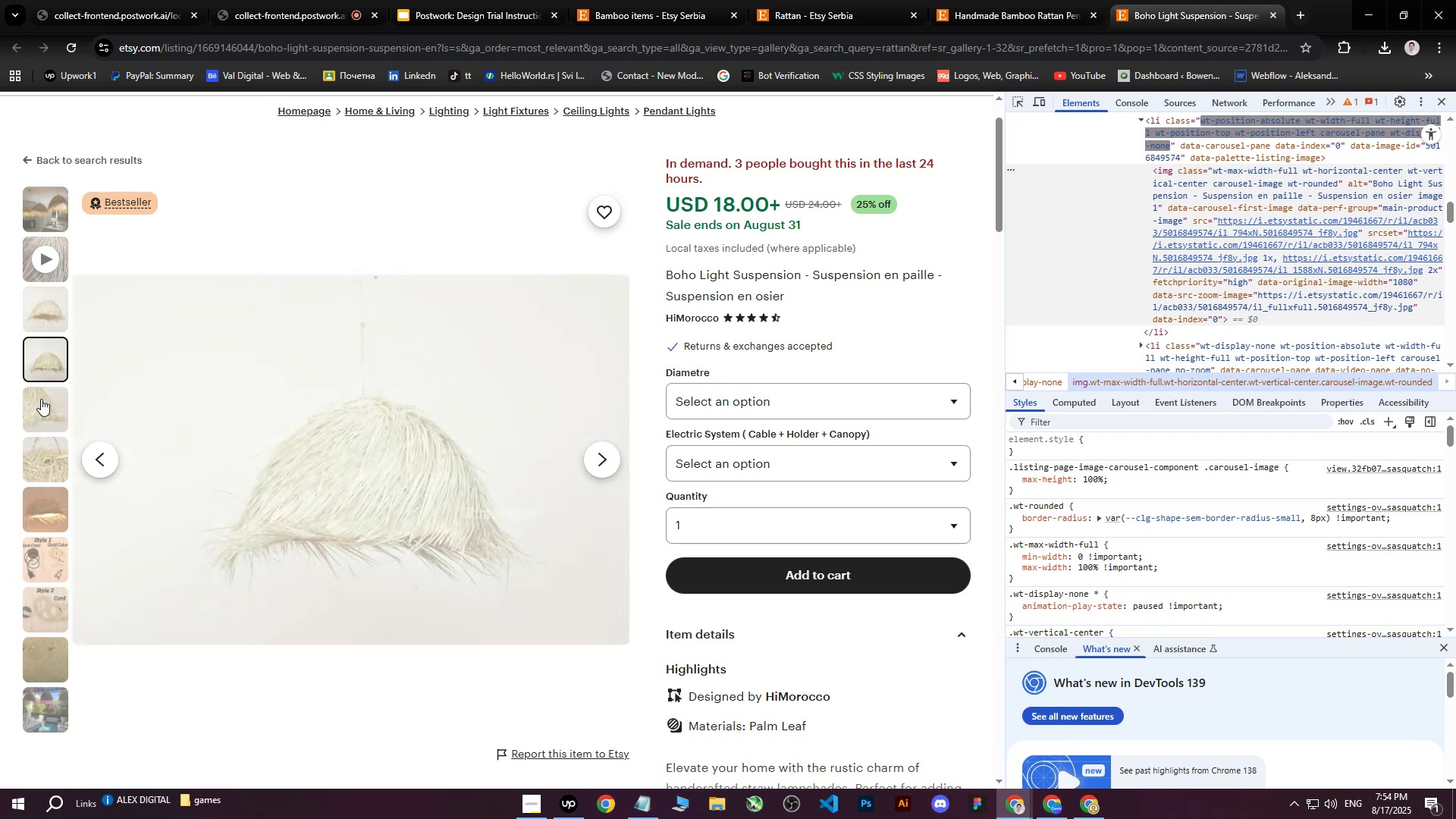 
left_click([42, 404])
 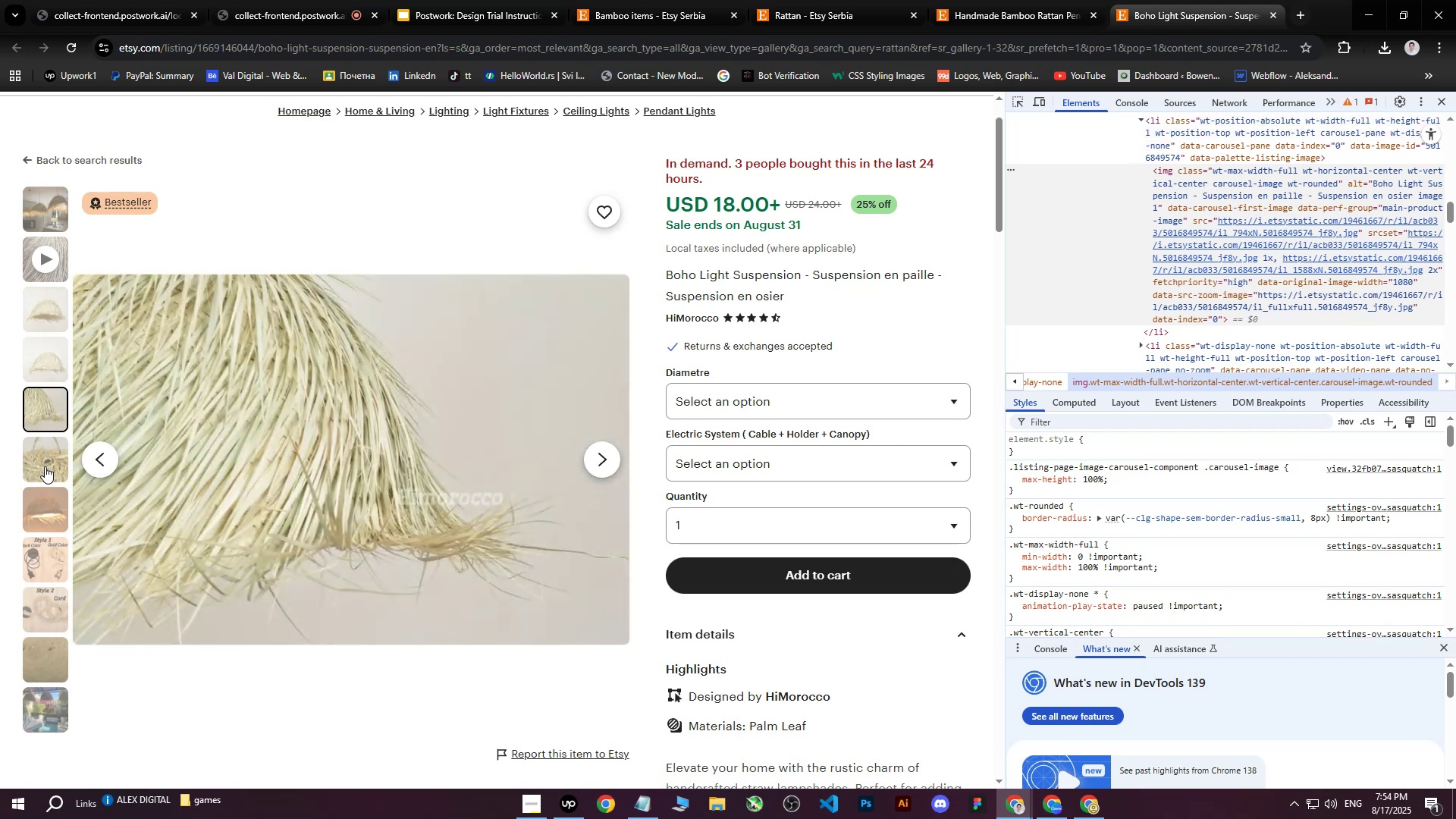 
left_click([43, 470])
 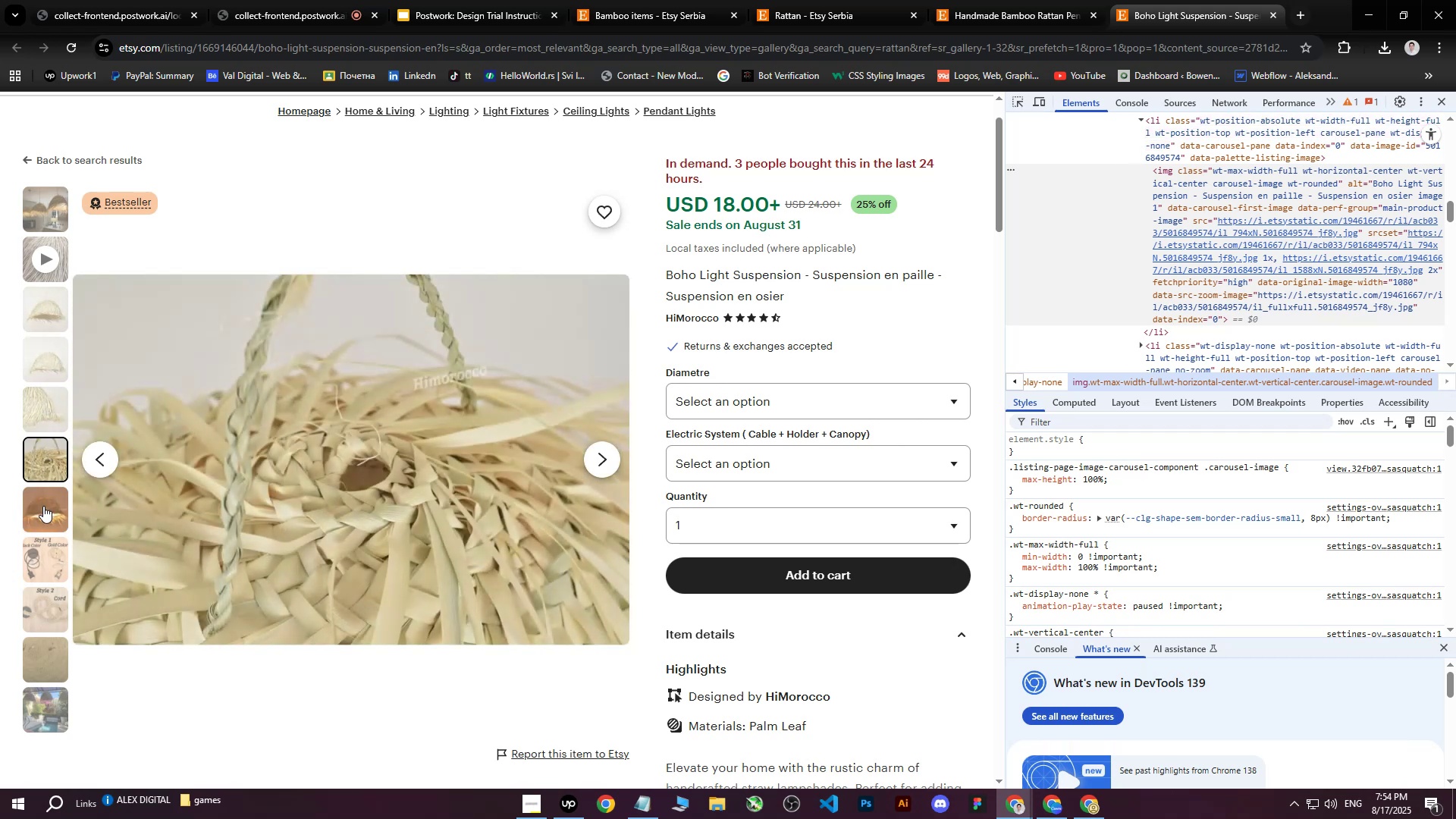 
left_click([43, 506])
 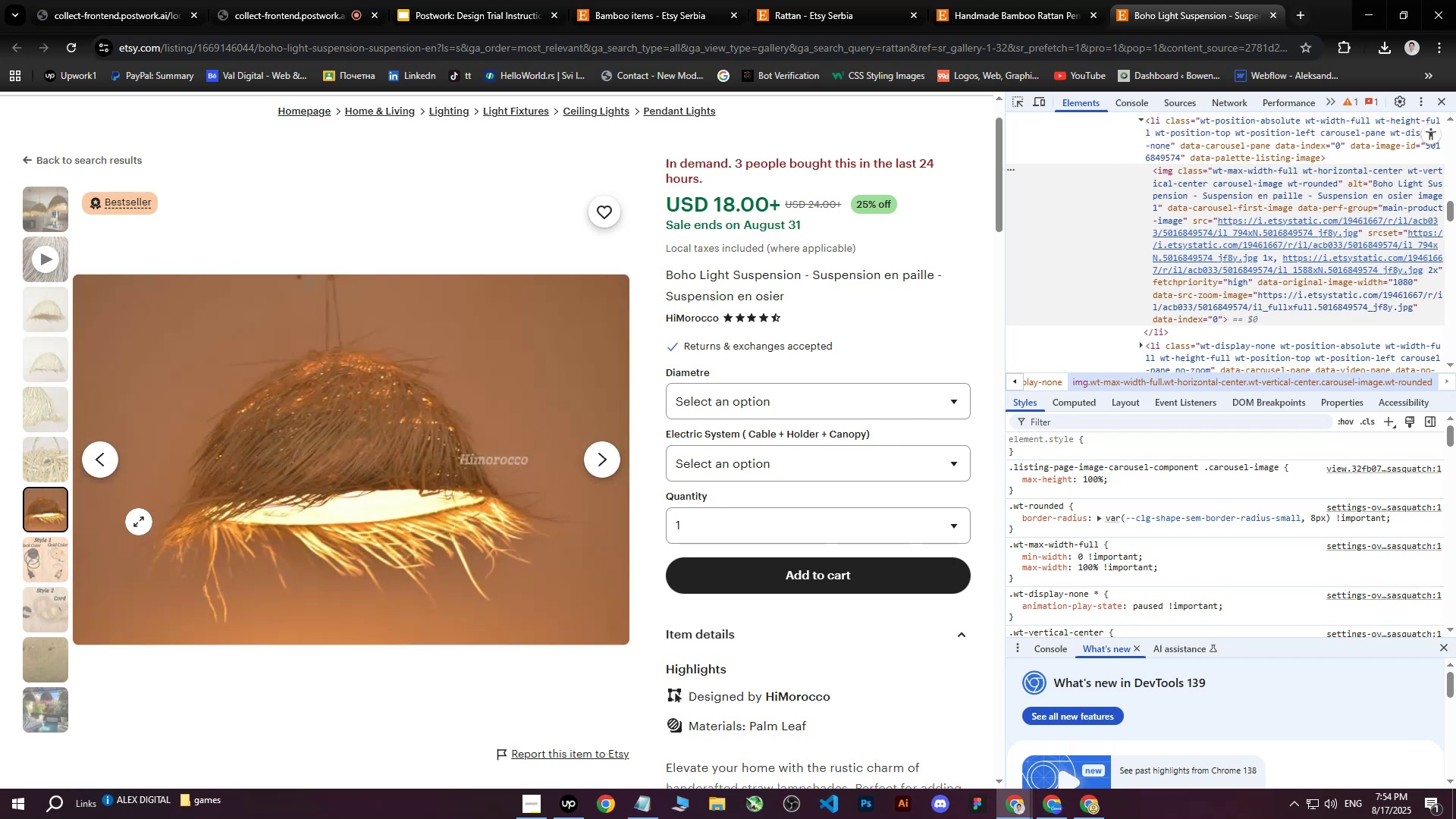 
right_click([314, 422])
 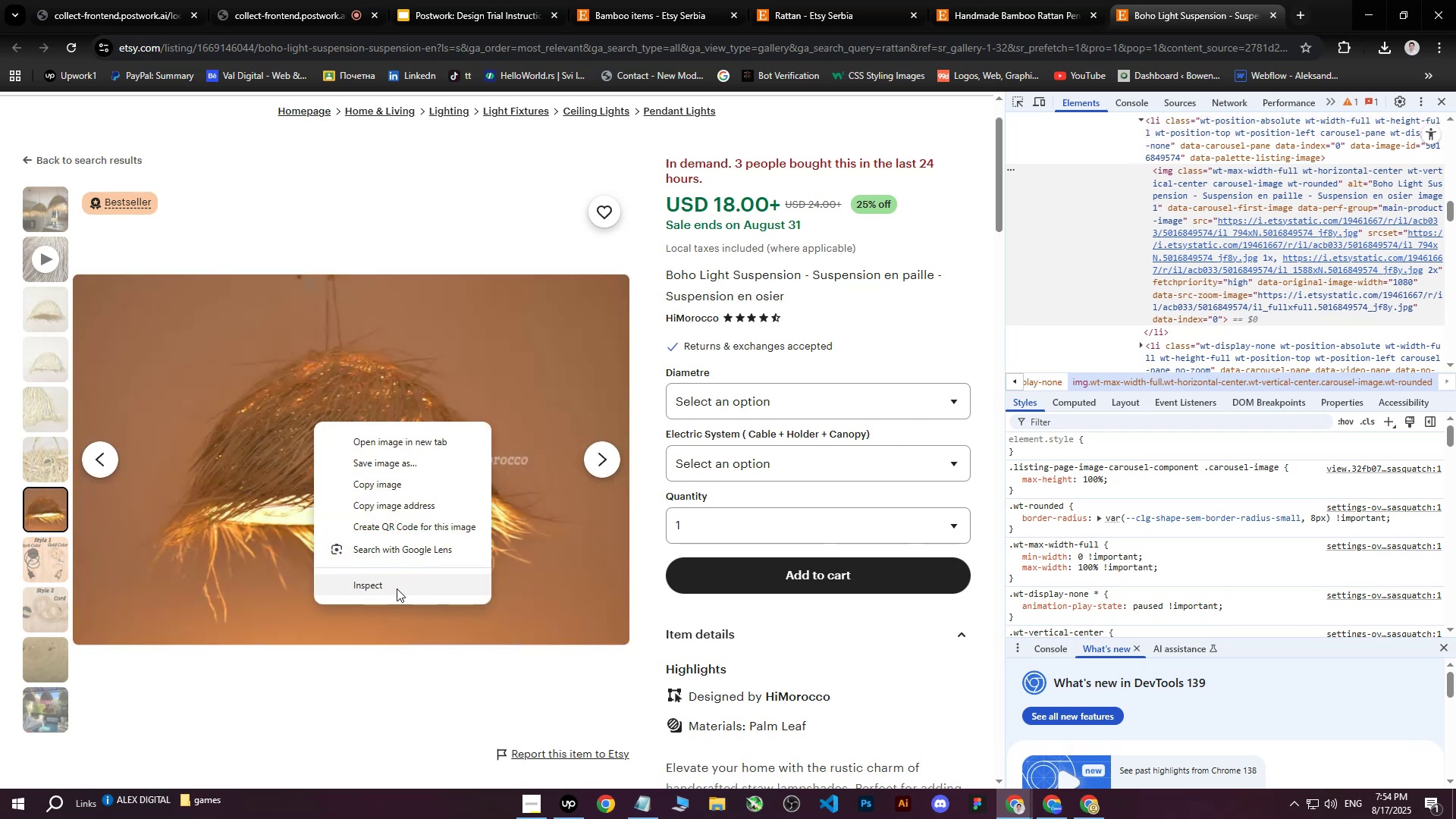 
left_click([396, 590])
 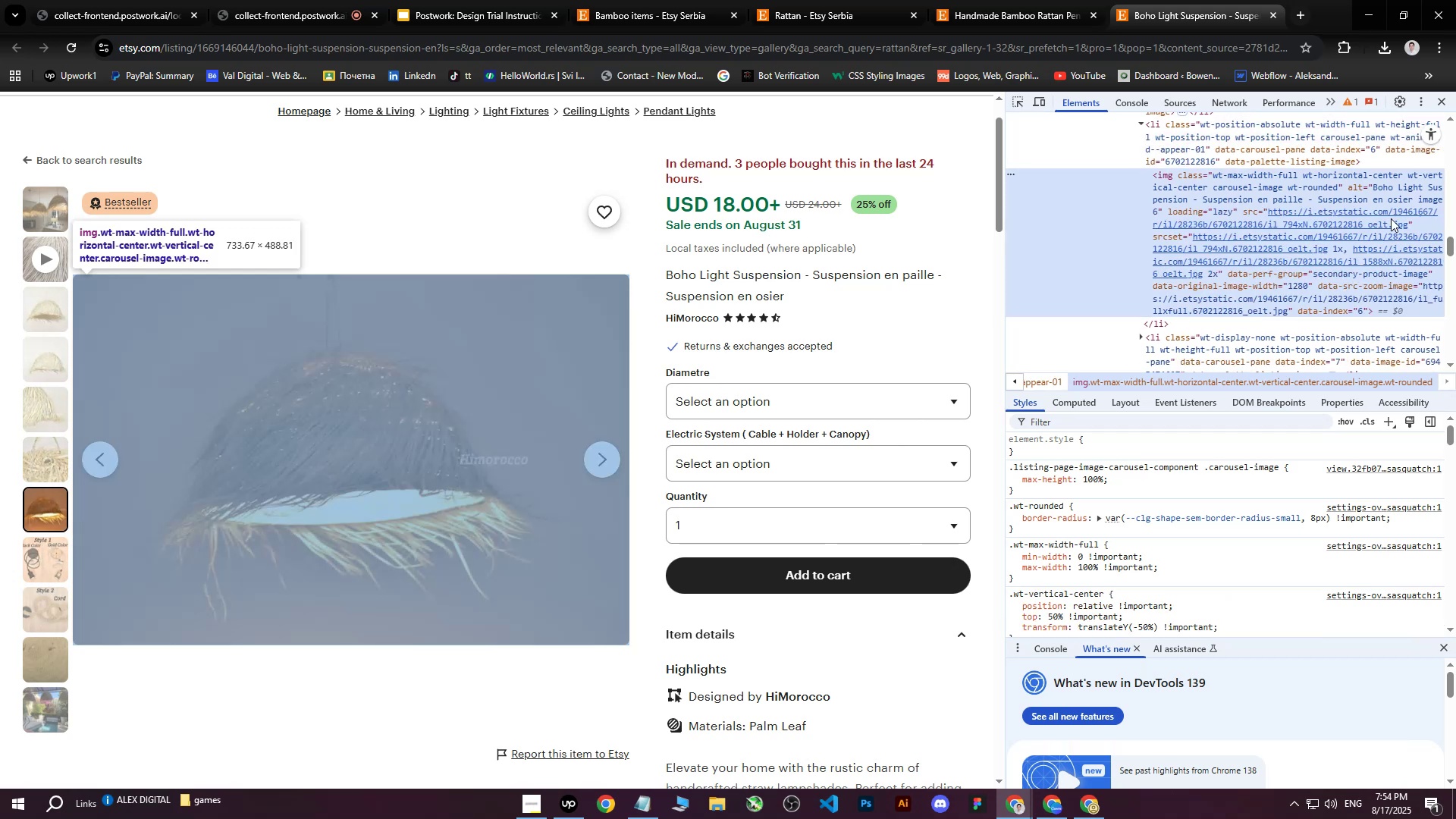 
left_click([1316, 231])
 